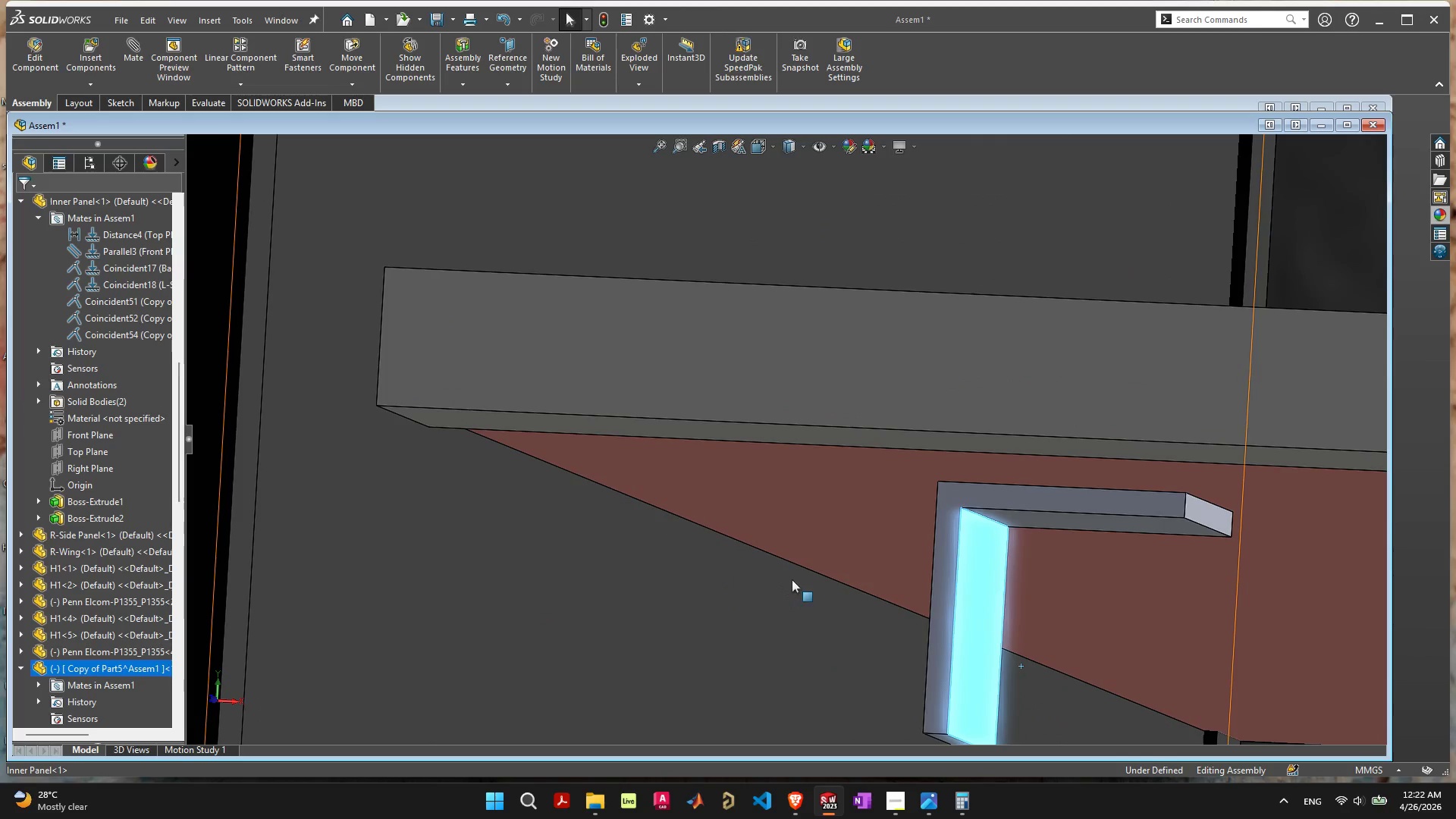 
left_click([789, 620])
 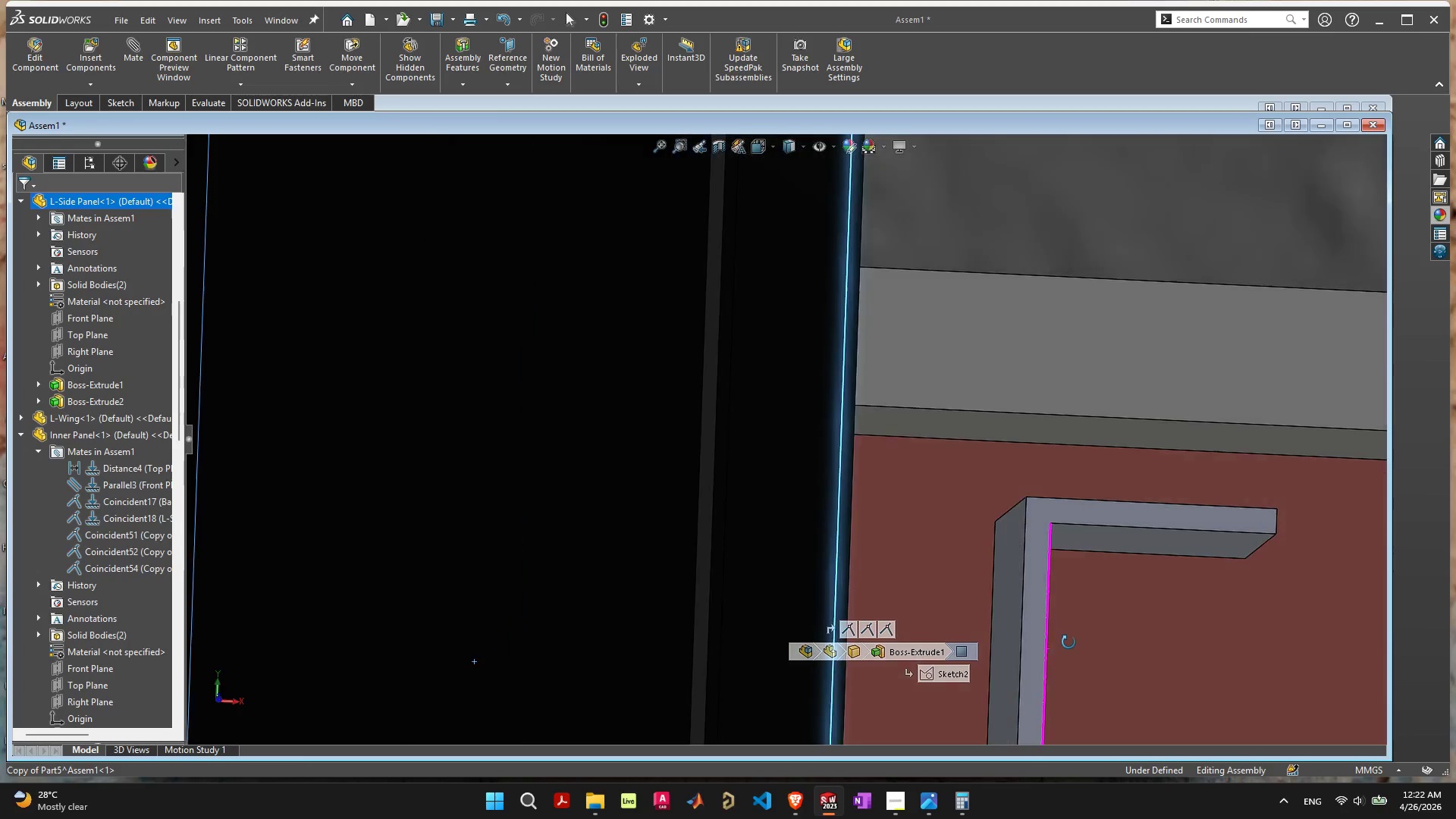 
hold_key(key=ShiftLeft, duration=0.55)
left_click([1006, 610])
 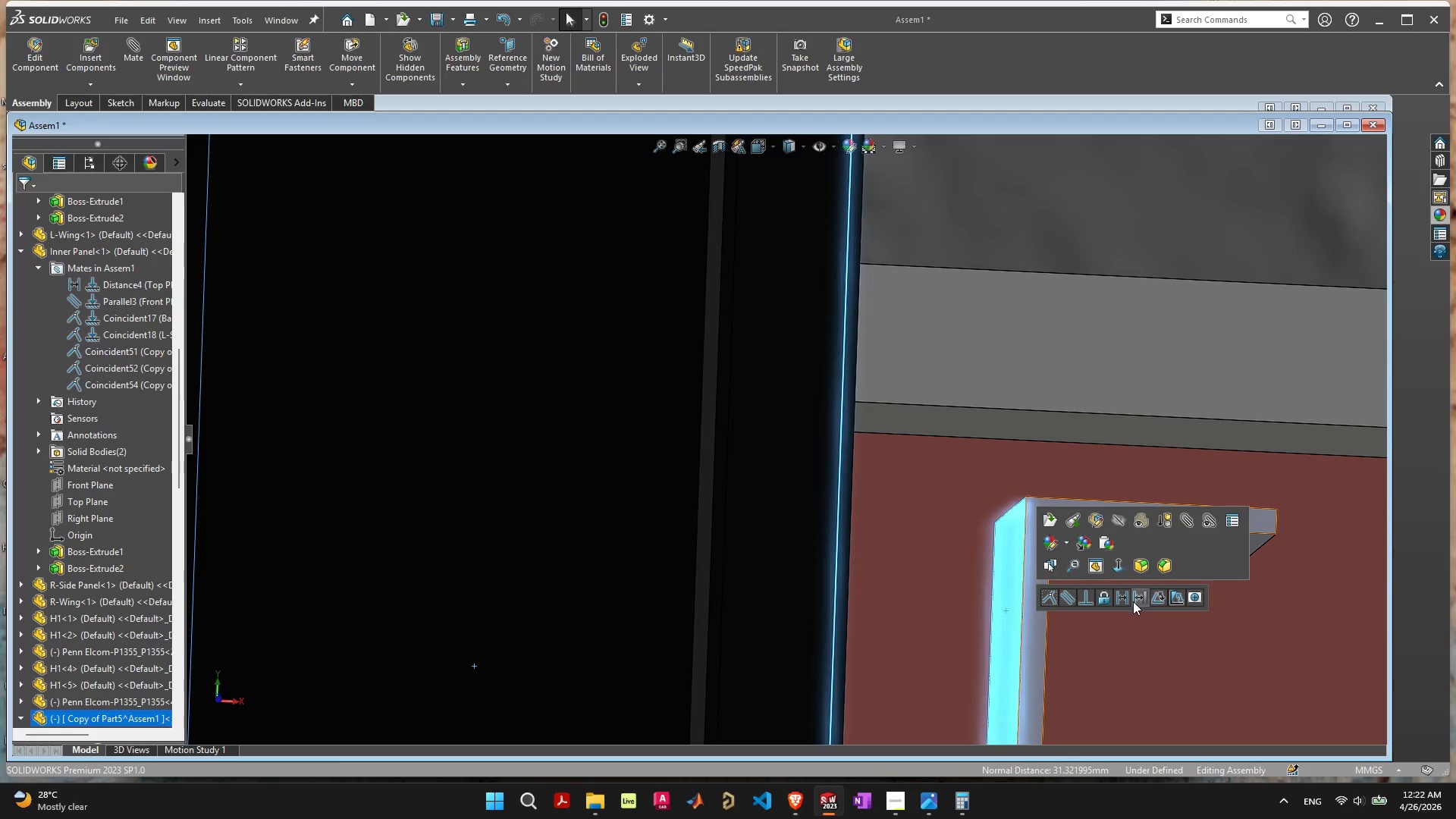 
left_click([1144, 600])
 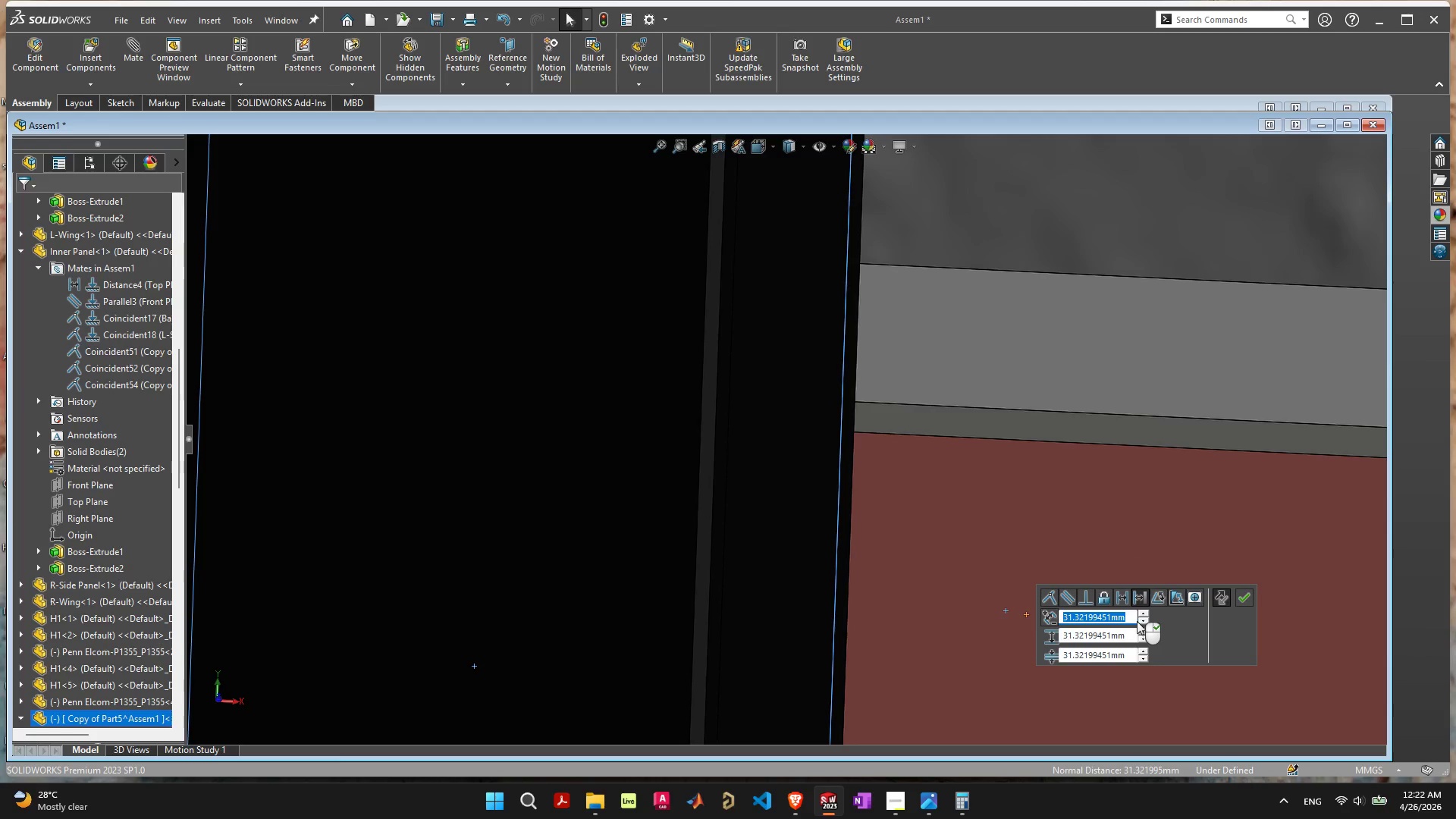 
double_click([1142, 621])
 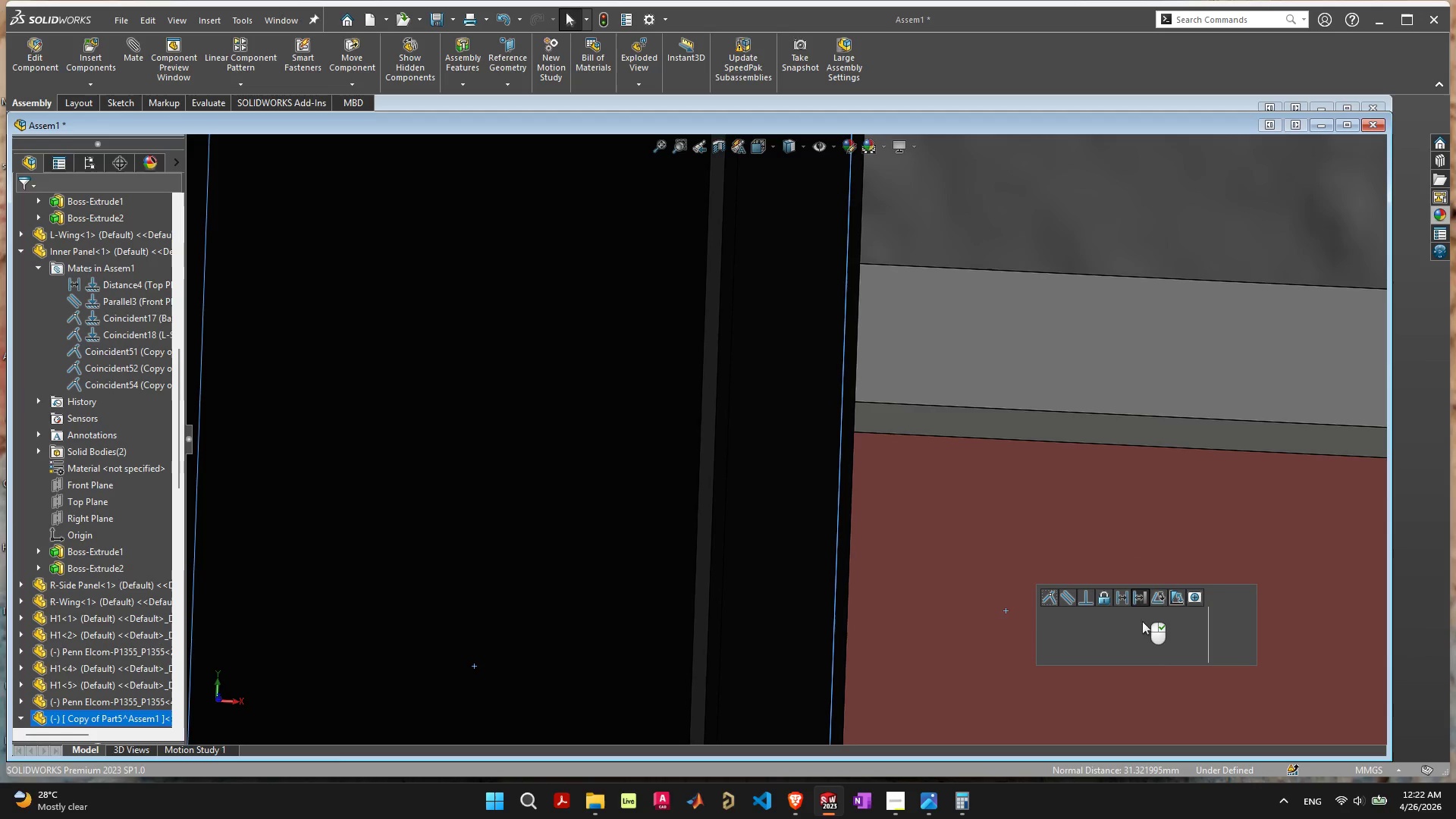 
triple_click([1142, 621])
 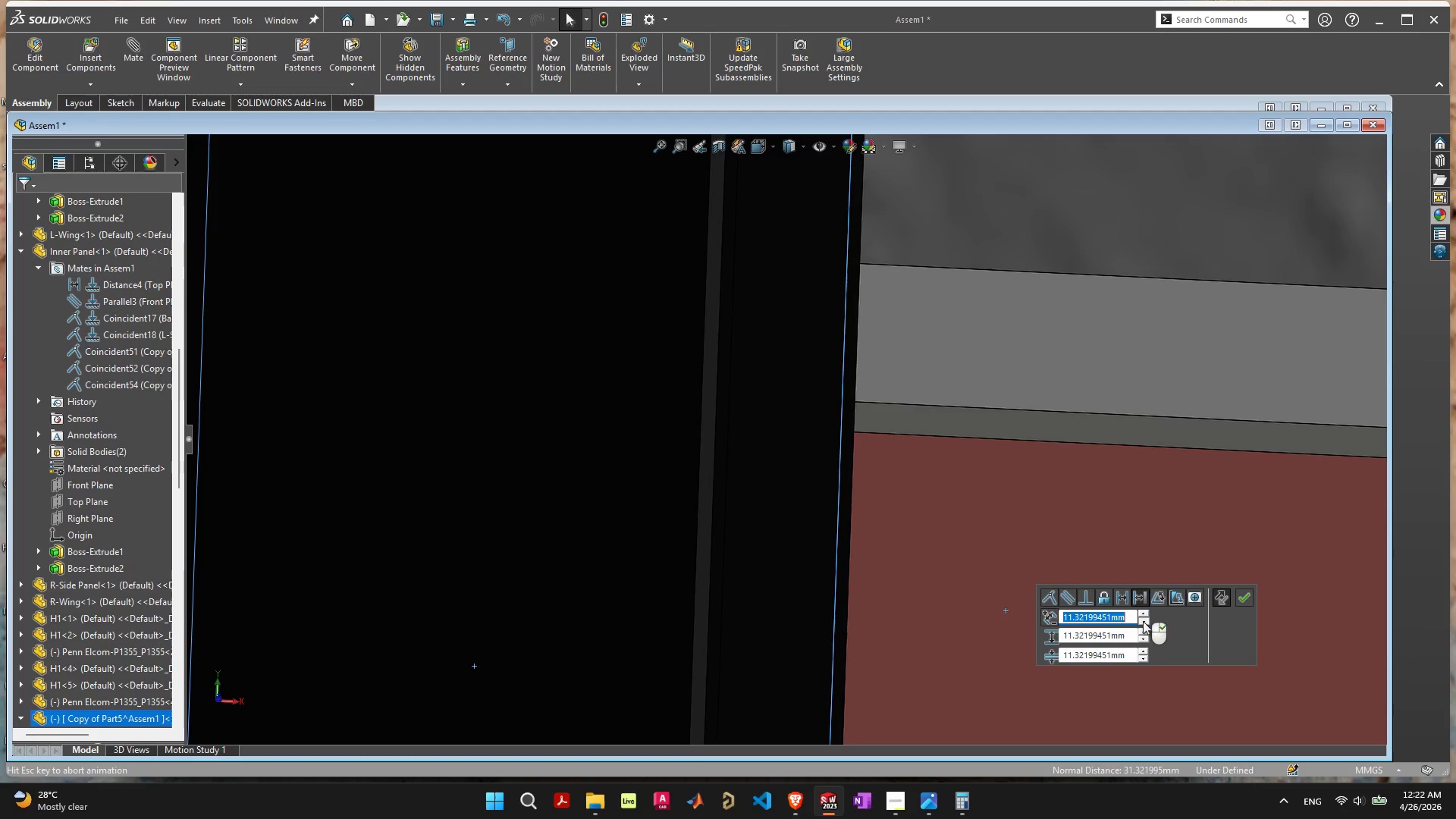 
double_click([1143, 621])
 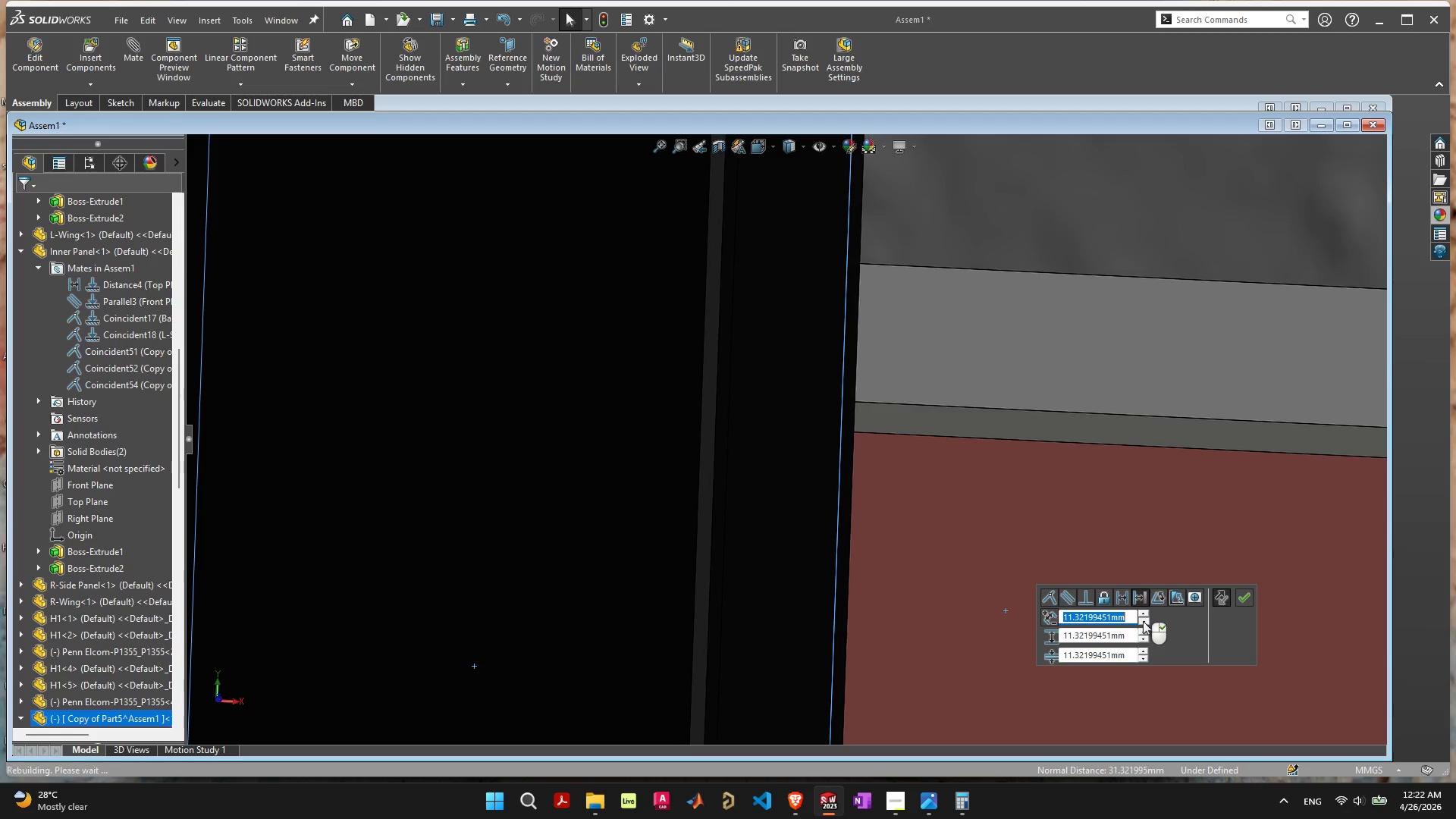 
triple_click([1143, 621])
 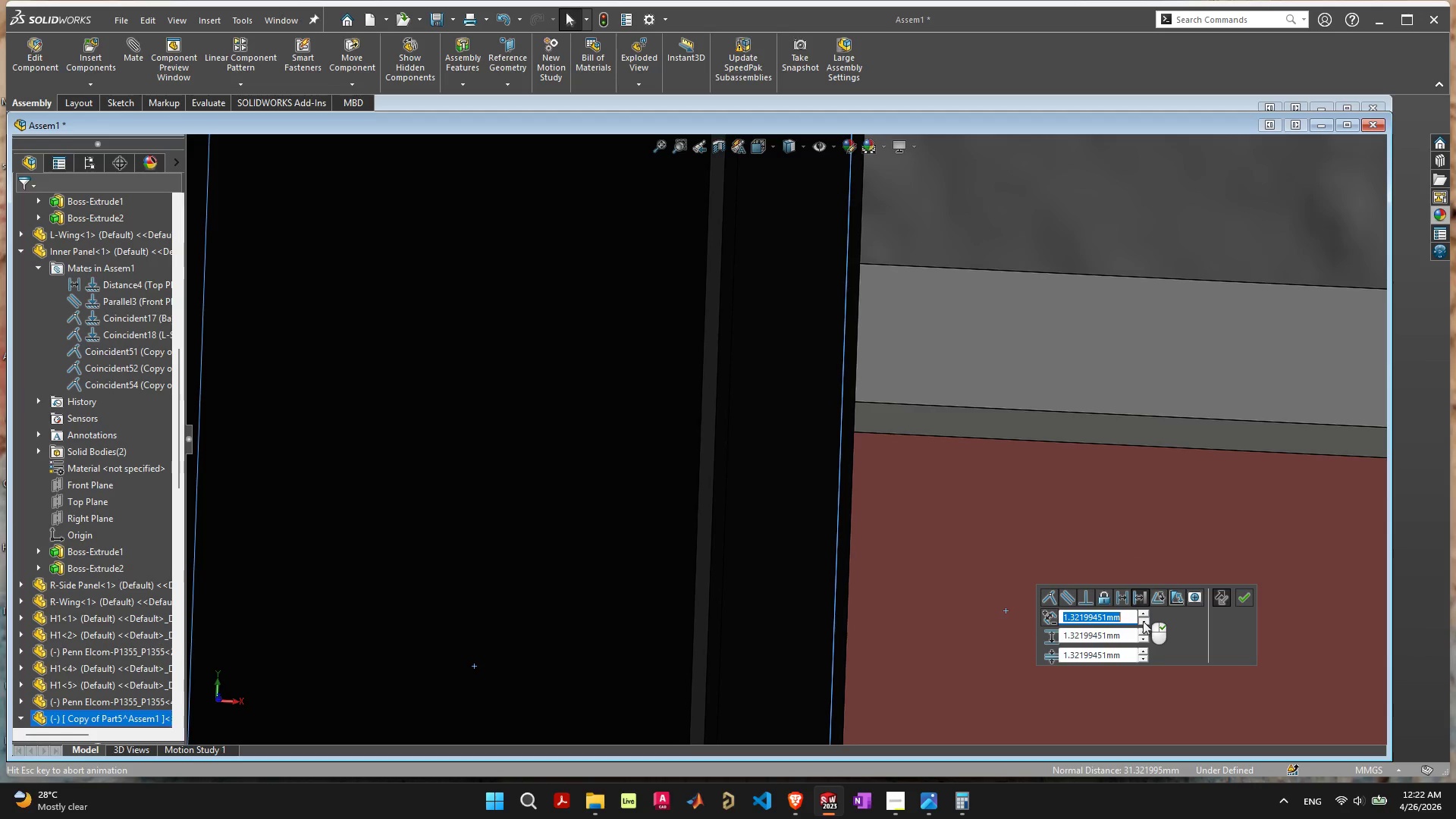 
left_click([1143, 621])
 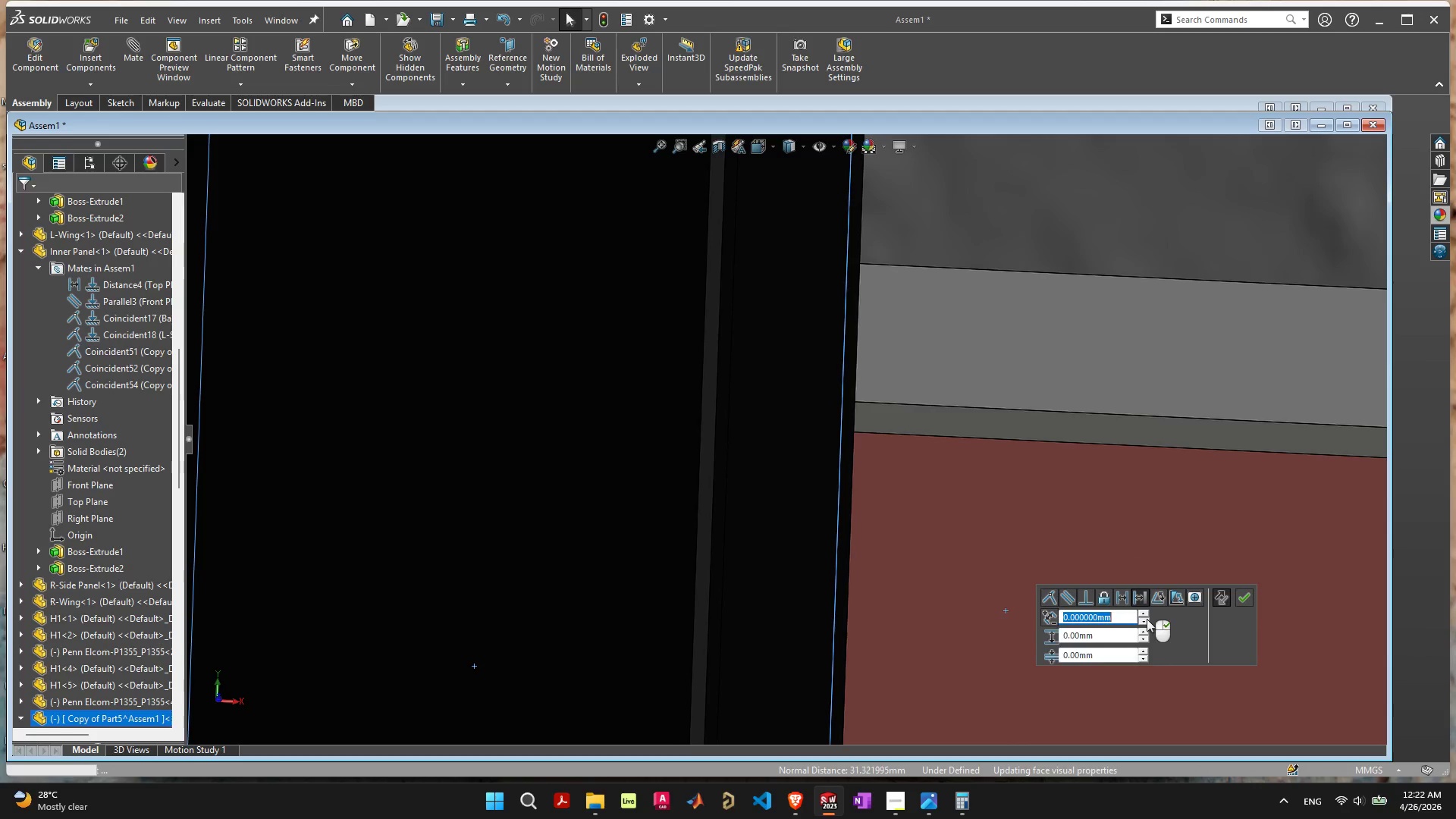 
left_click([1141, 615])
 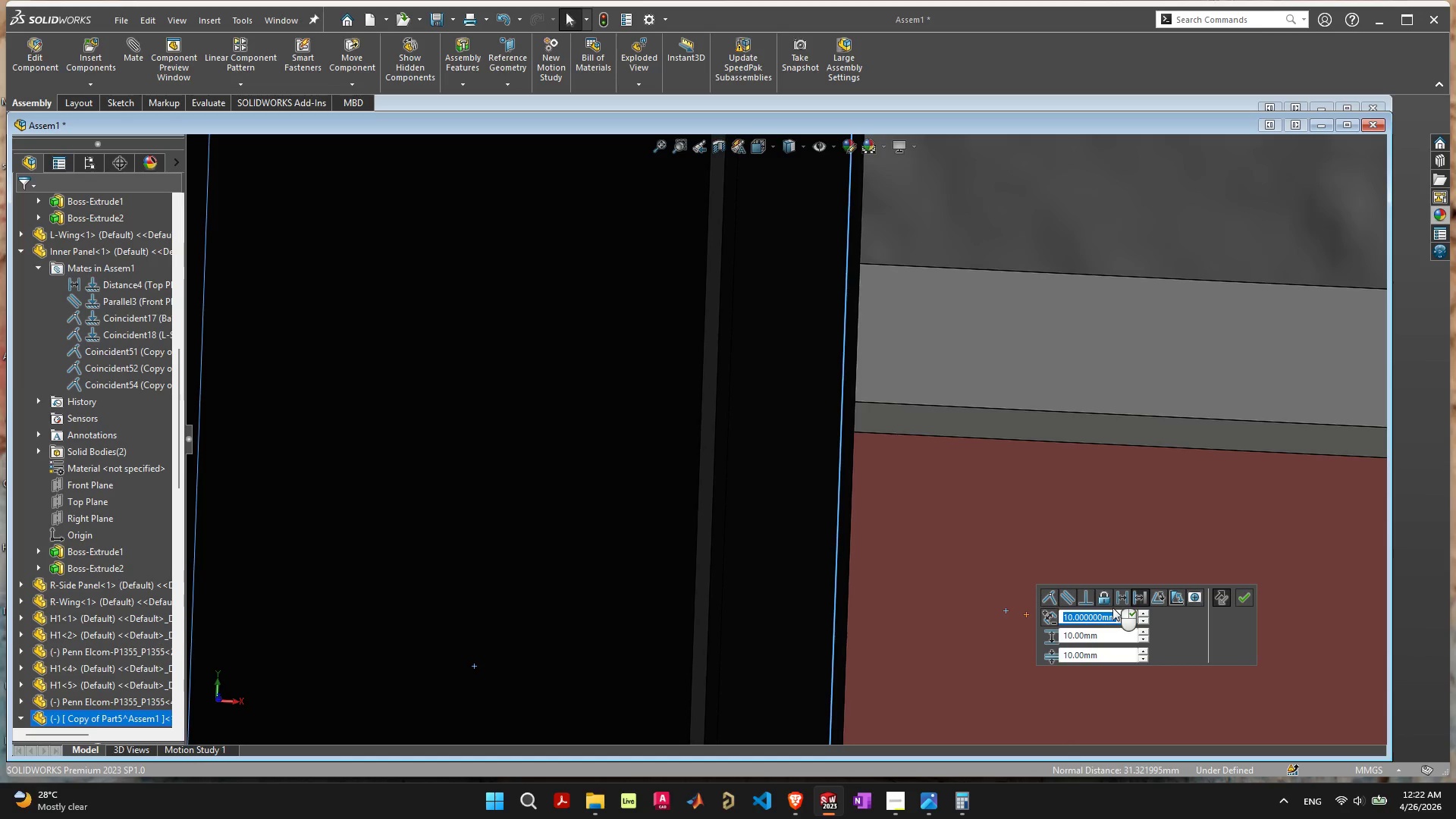 
key(Period)
 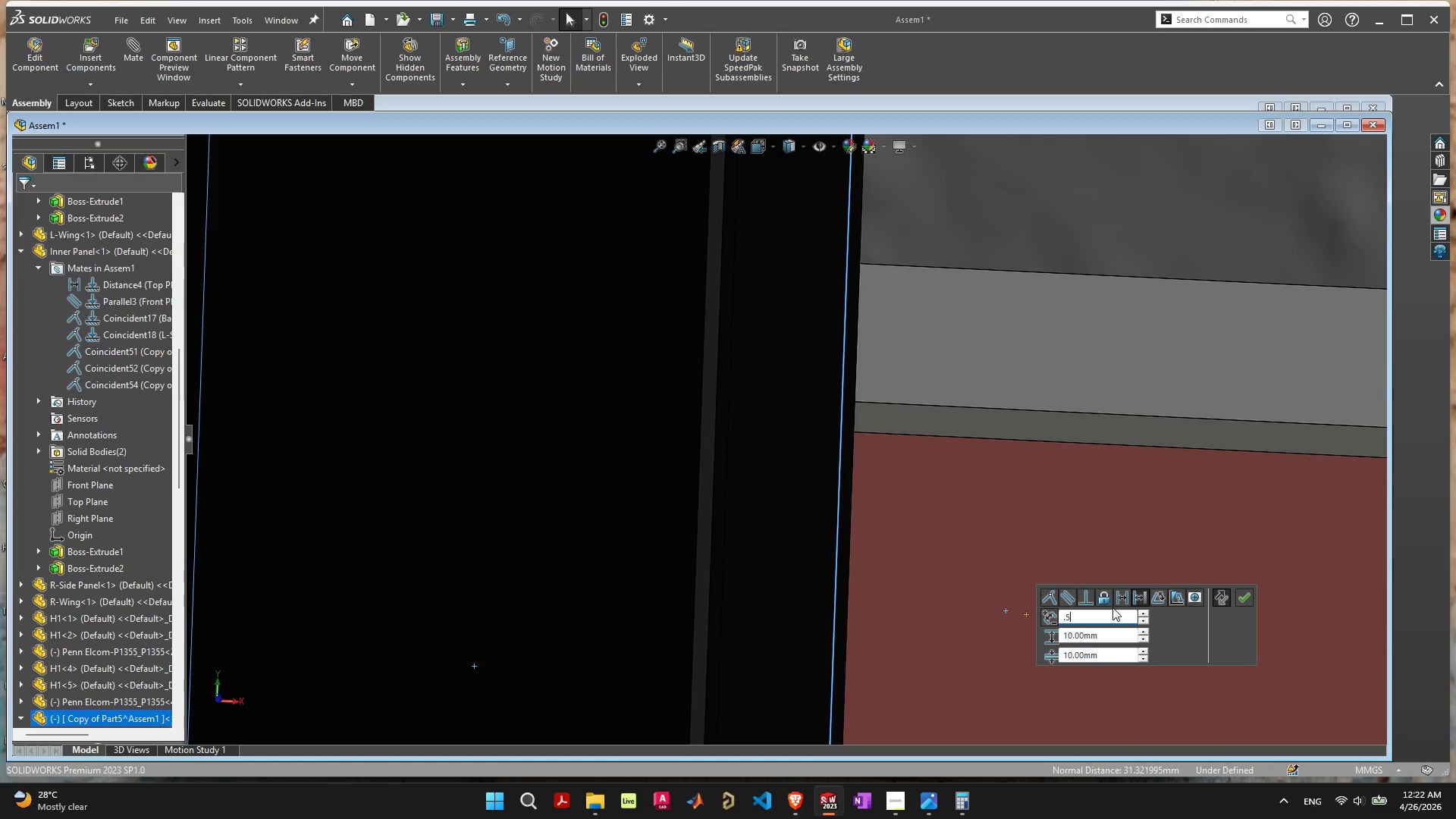 
key(5)
 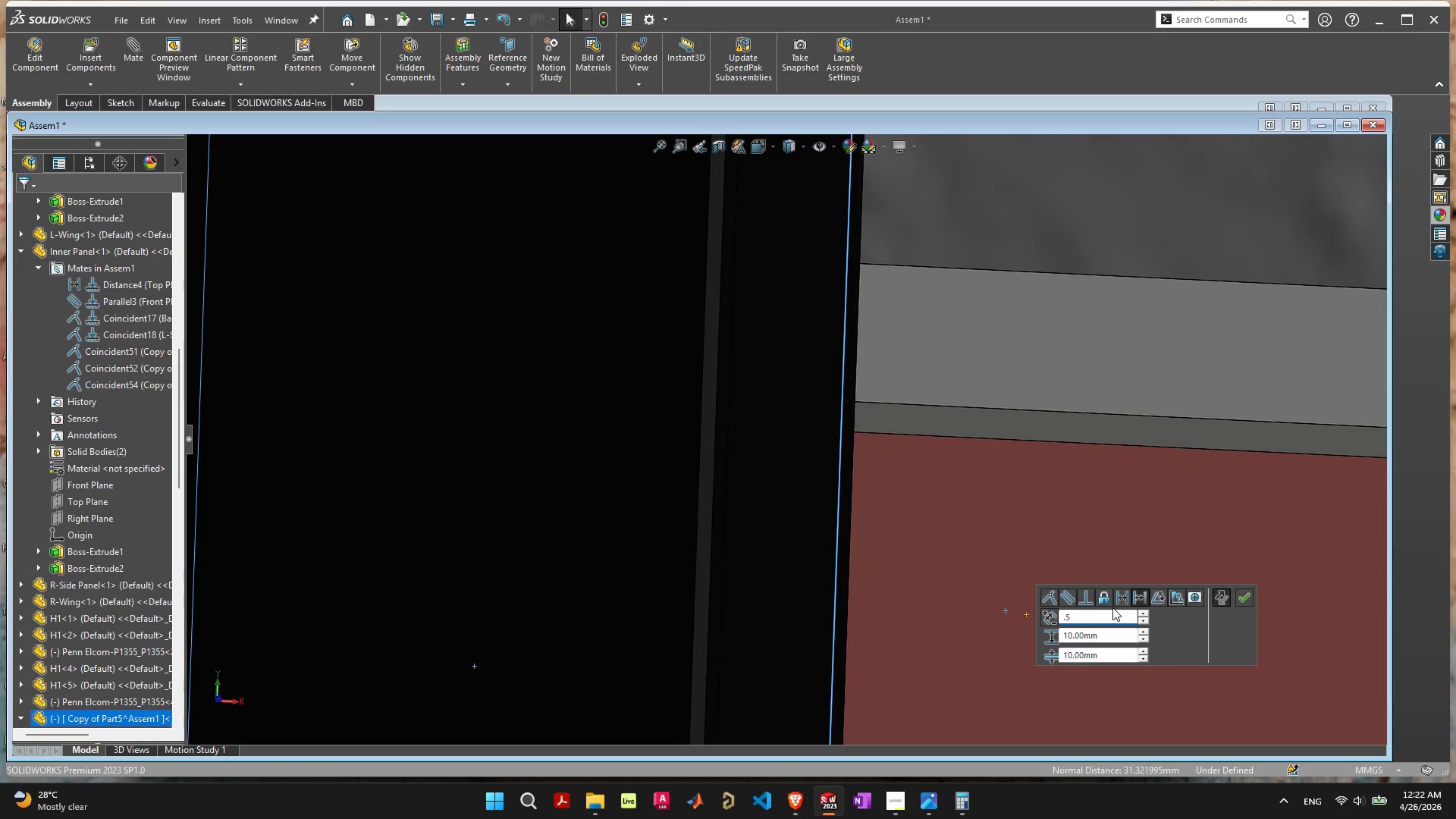 
key(Enter)
 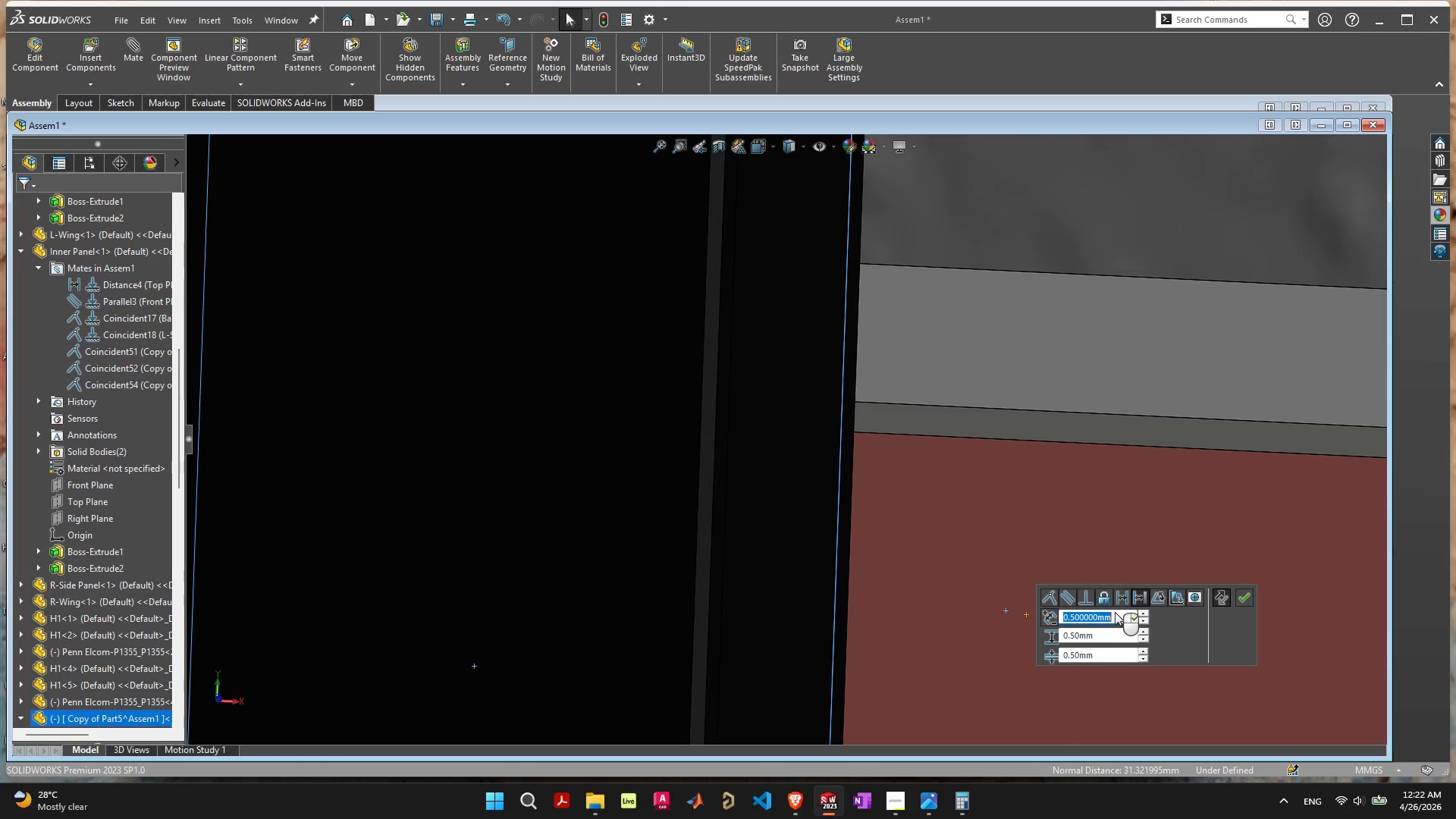 
mouse_move([1150, 611])
 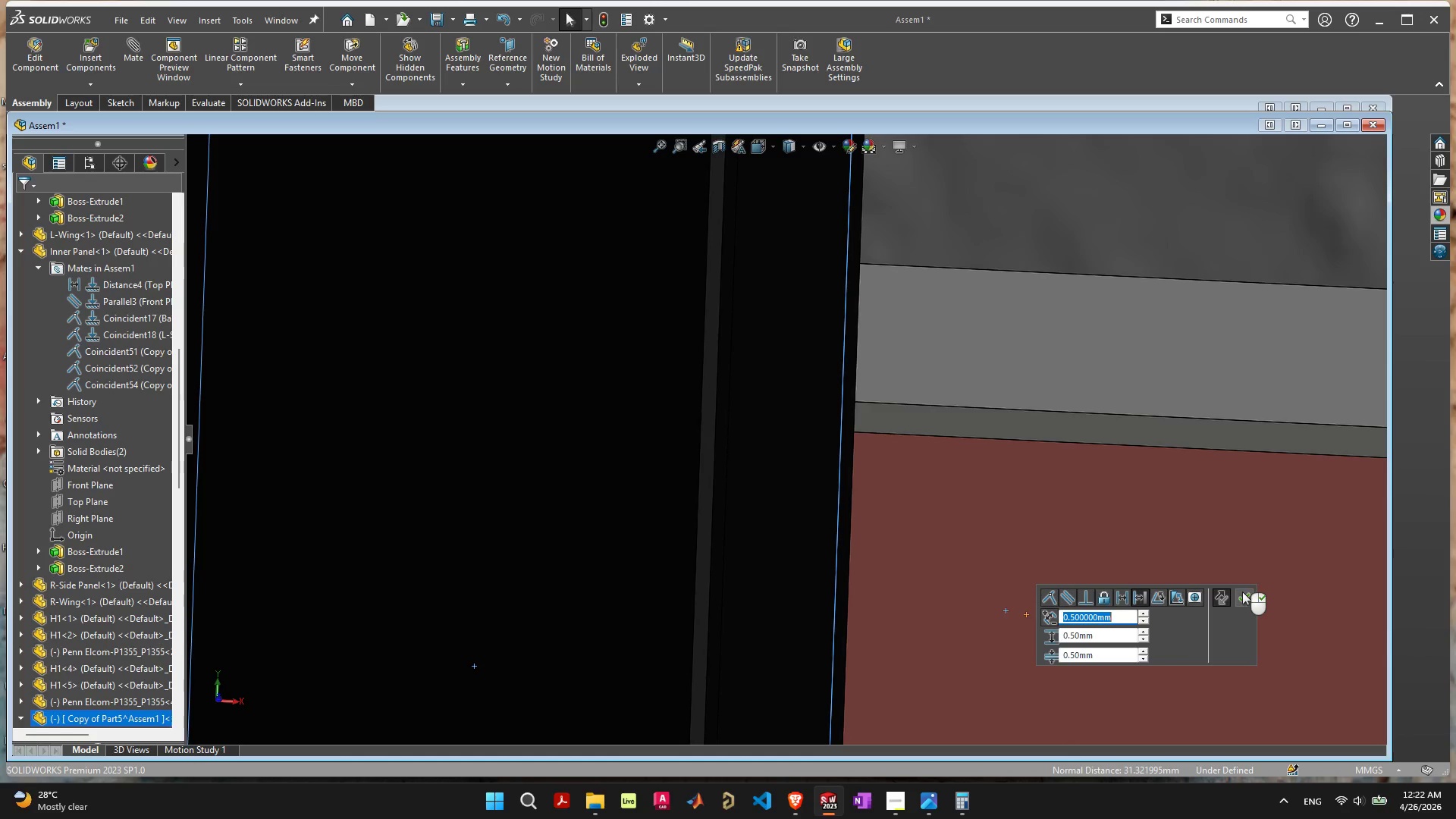 
left_click([1242, 592])
 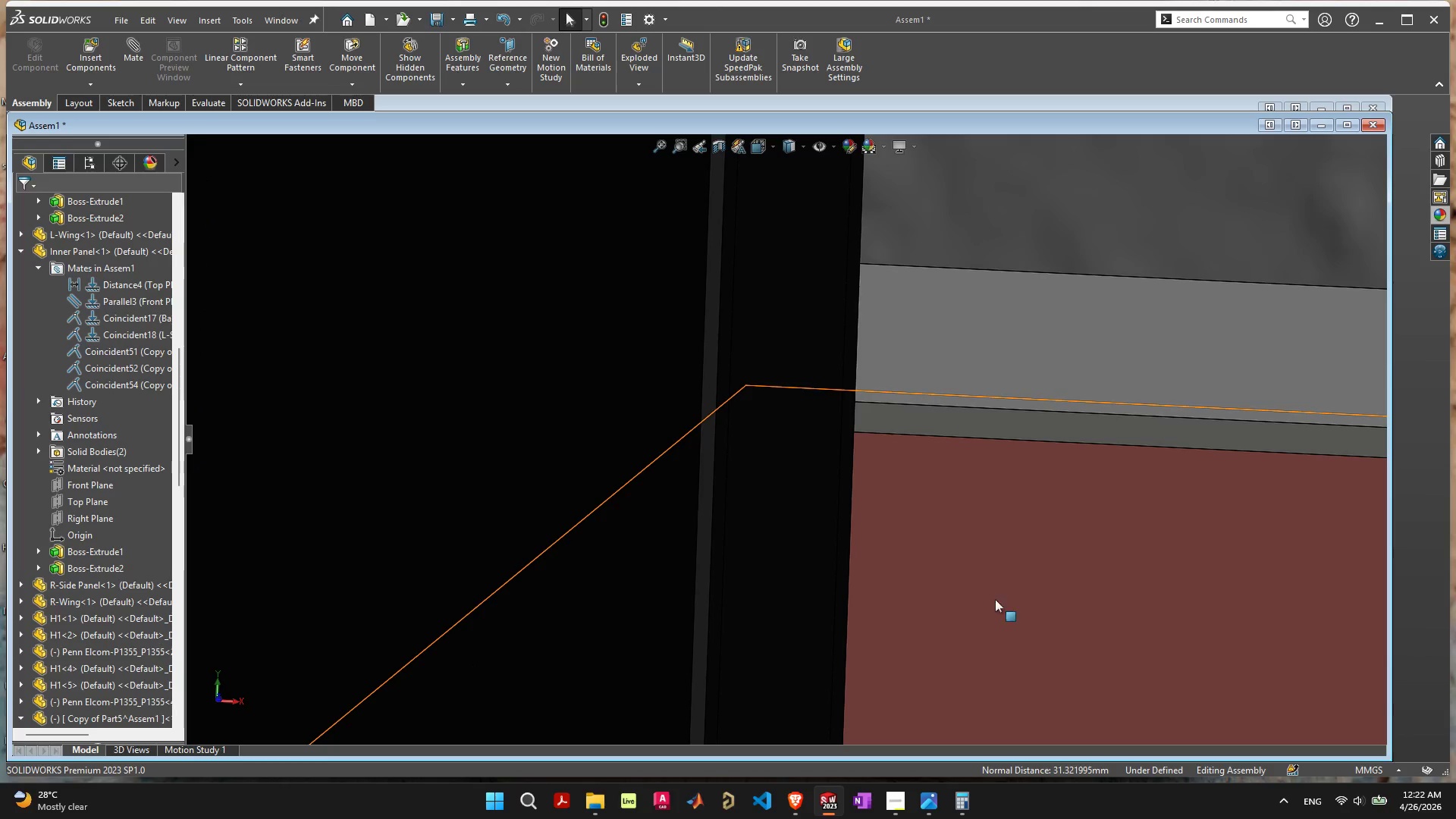 
scroll: coordinate [813, 588], scroll_direction: down, amount: 20.0
 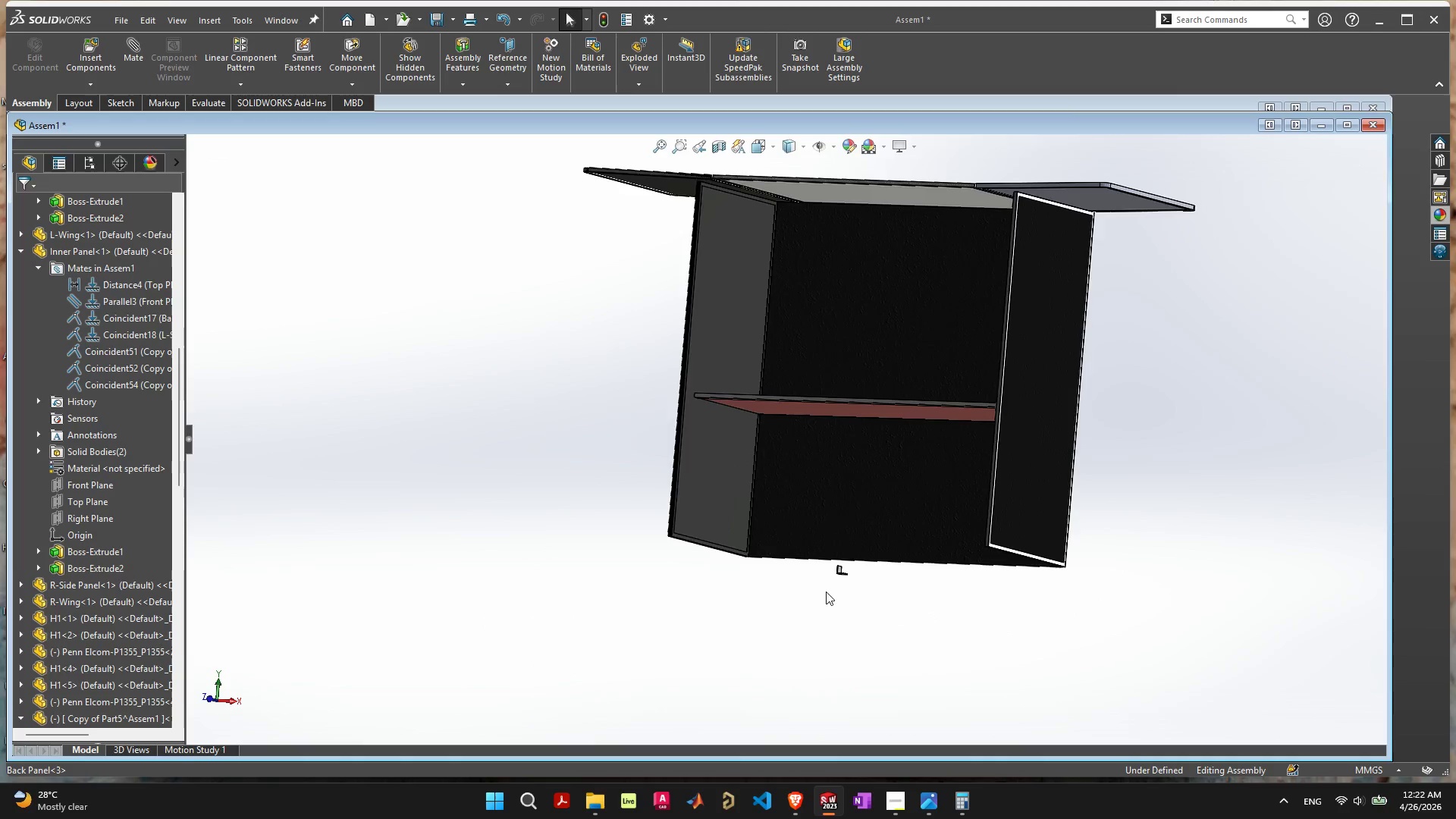 
scroll: coordinate [827, 591], scroll_direction: up, amount: 6.0
 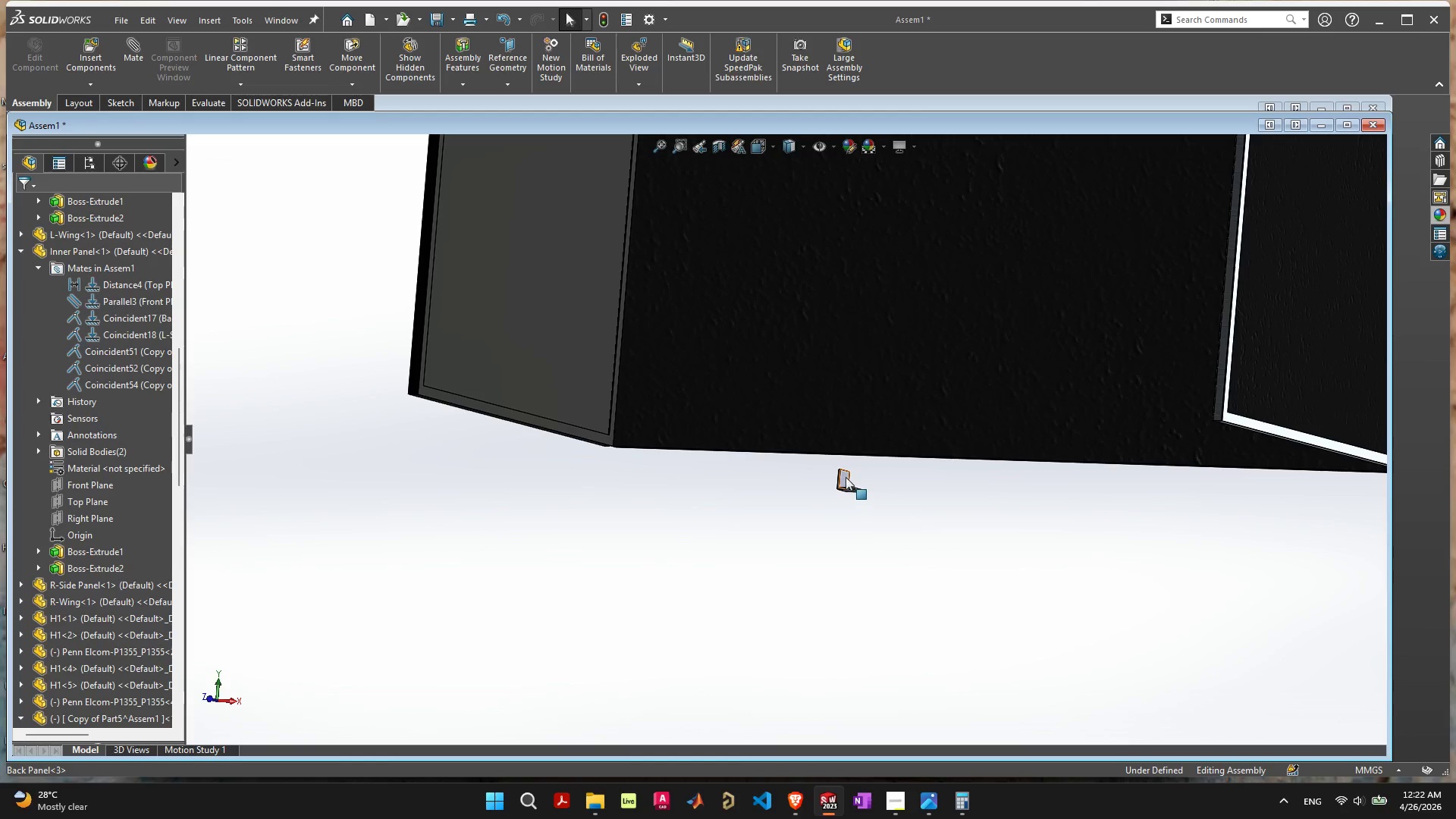 
left_click_drag(start_coordinate=[846, 477], to_coordinate=[598, 136])
 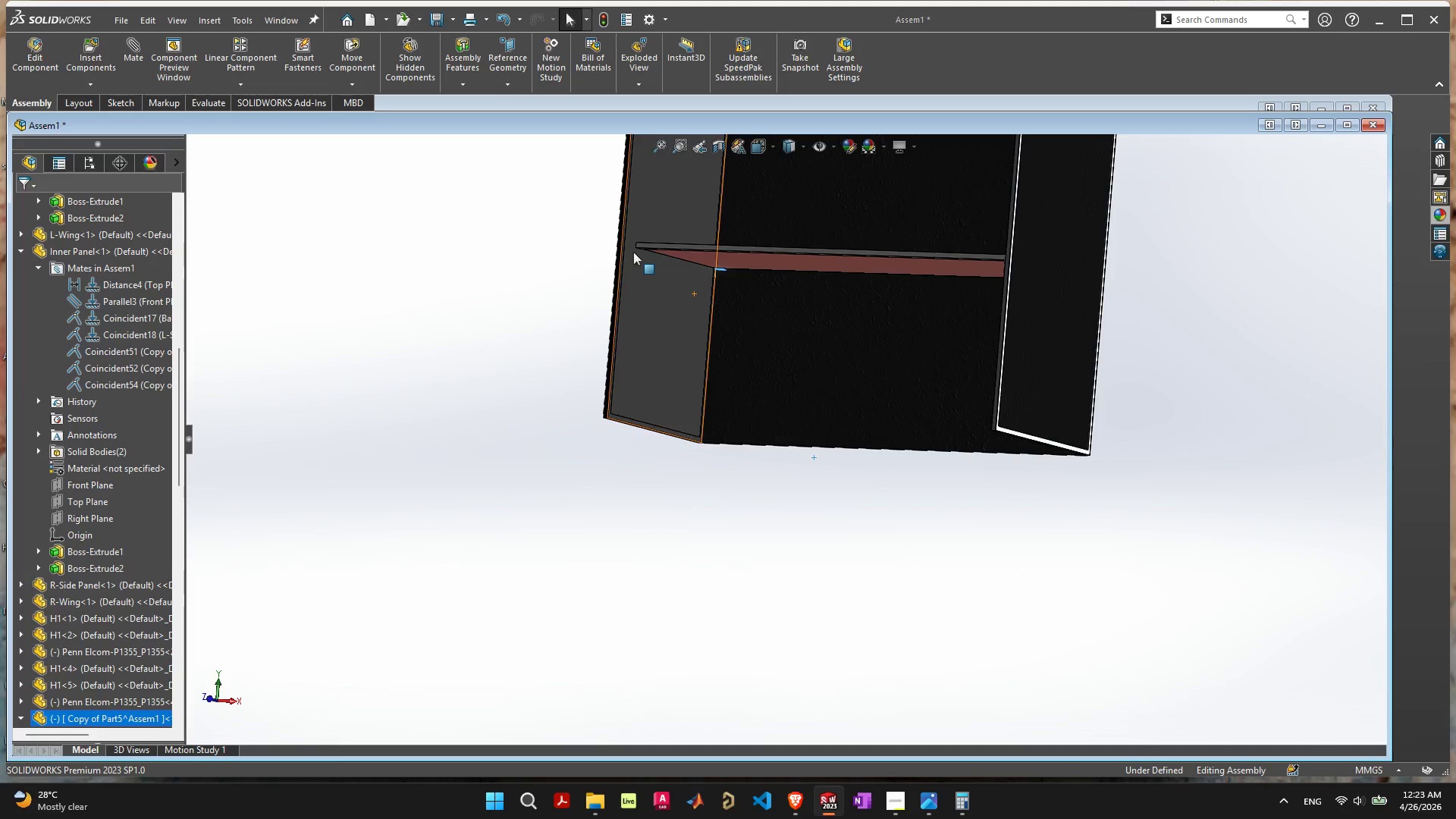 
scroll: coordinate [636, 262], scroll_direction: down, amount: 5.0
 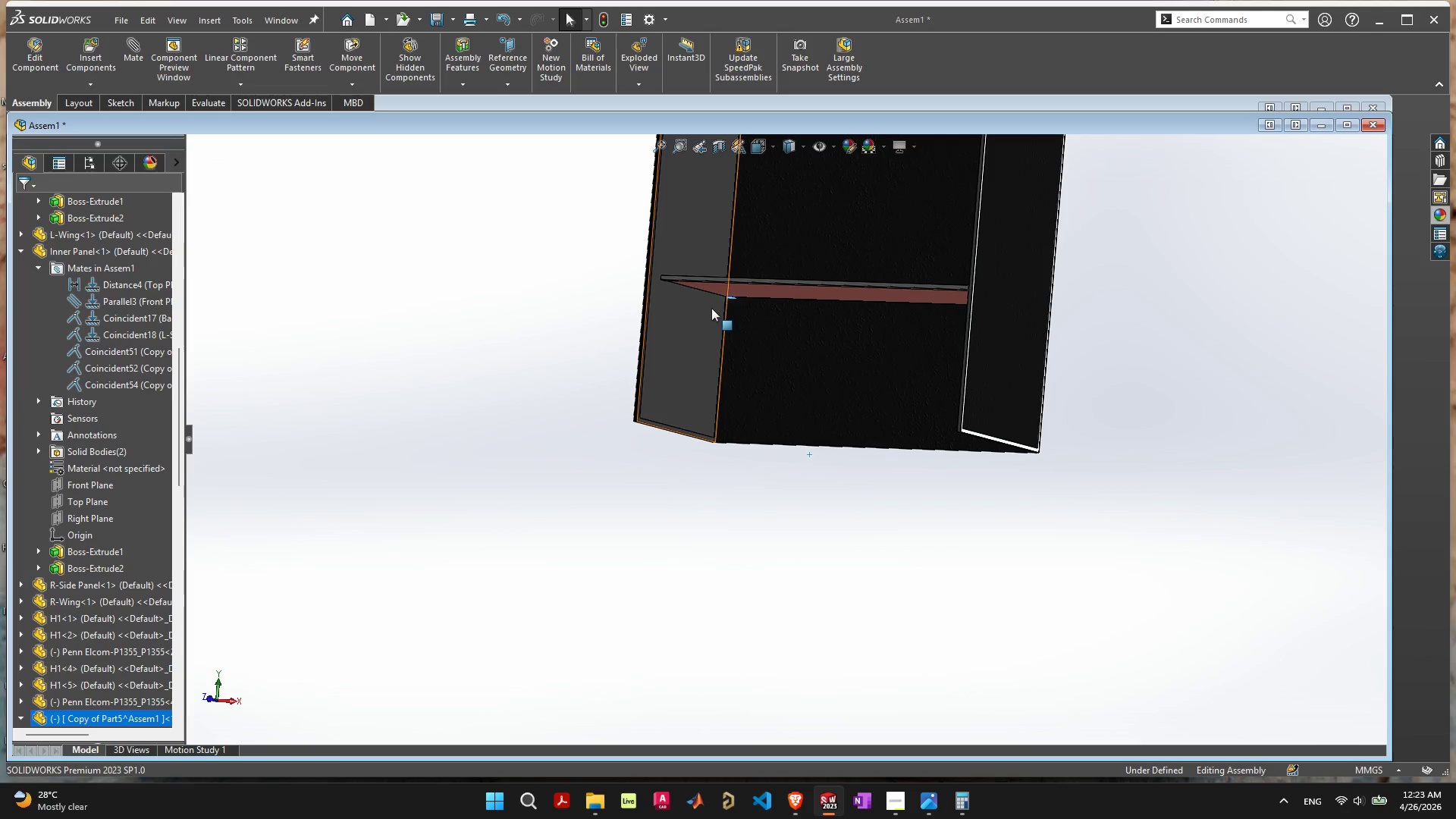 
scroll: coordinate [772, 327], scroll_direction: up, amount: 11.0
 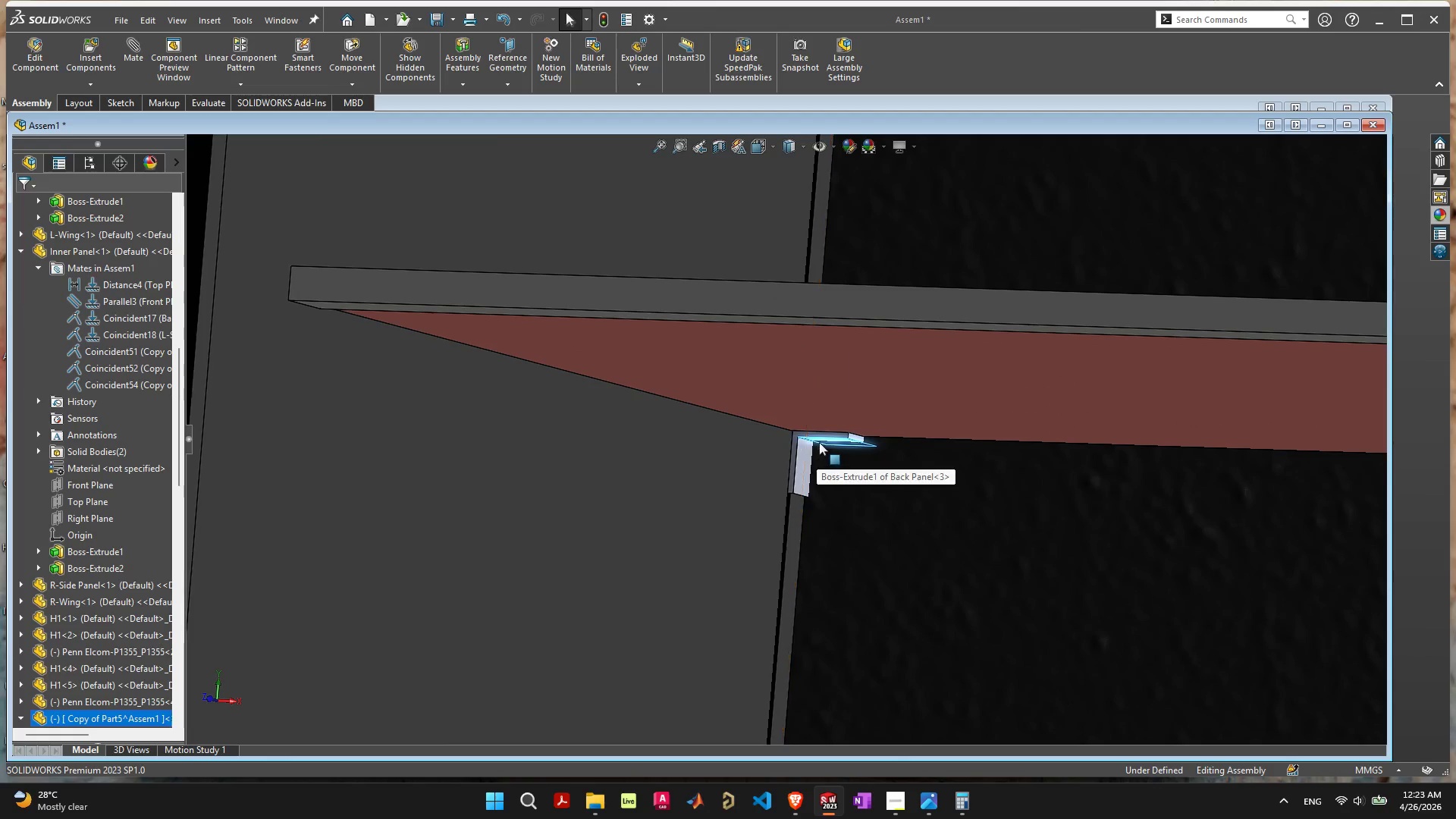 
right_click([824, 440])
 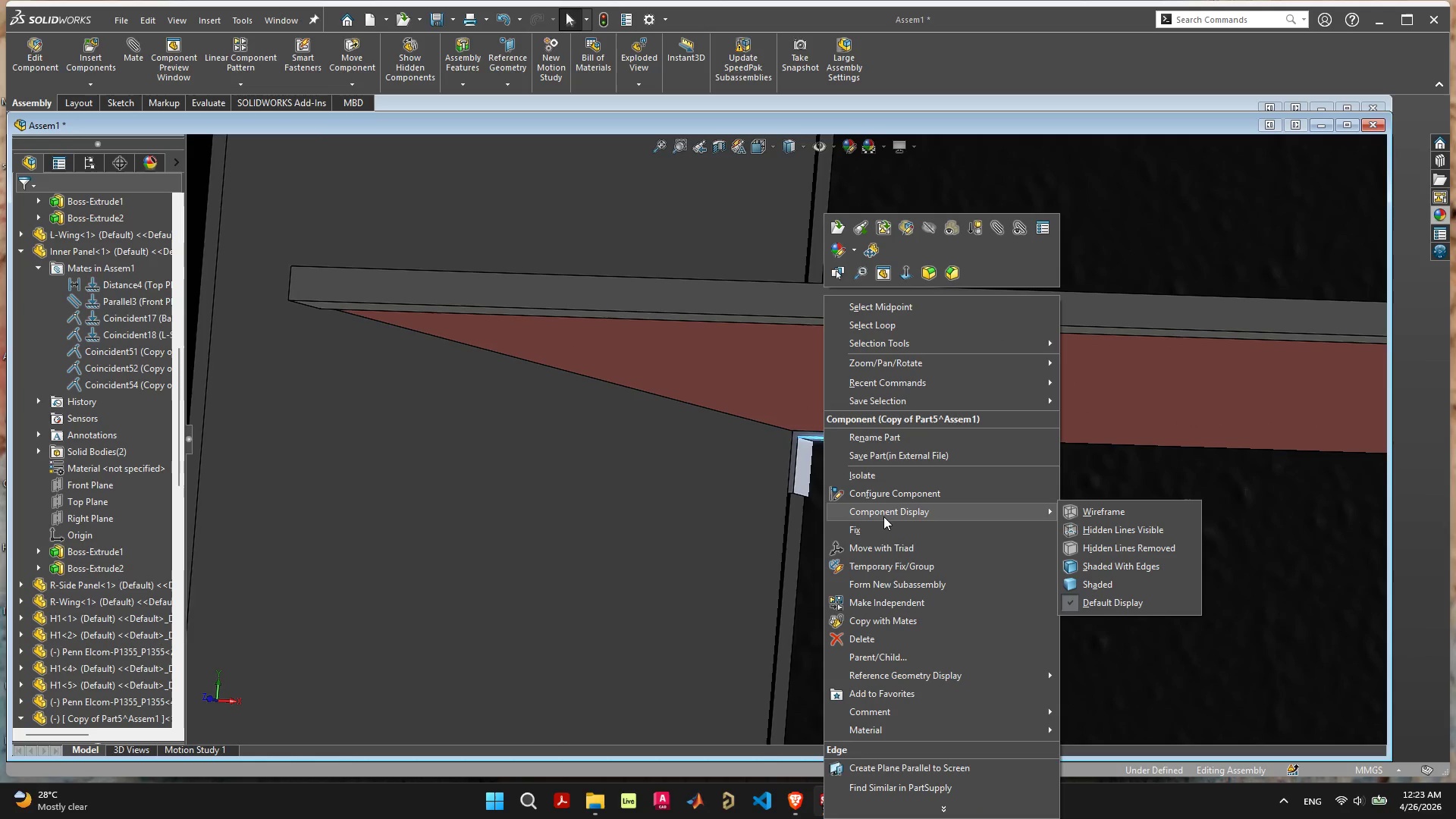 
wait(6.97)
 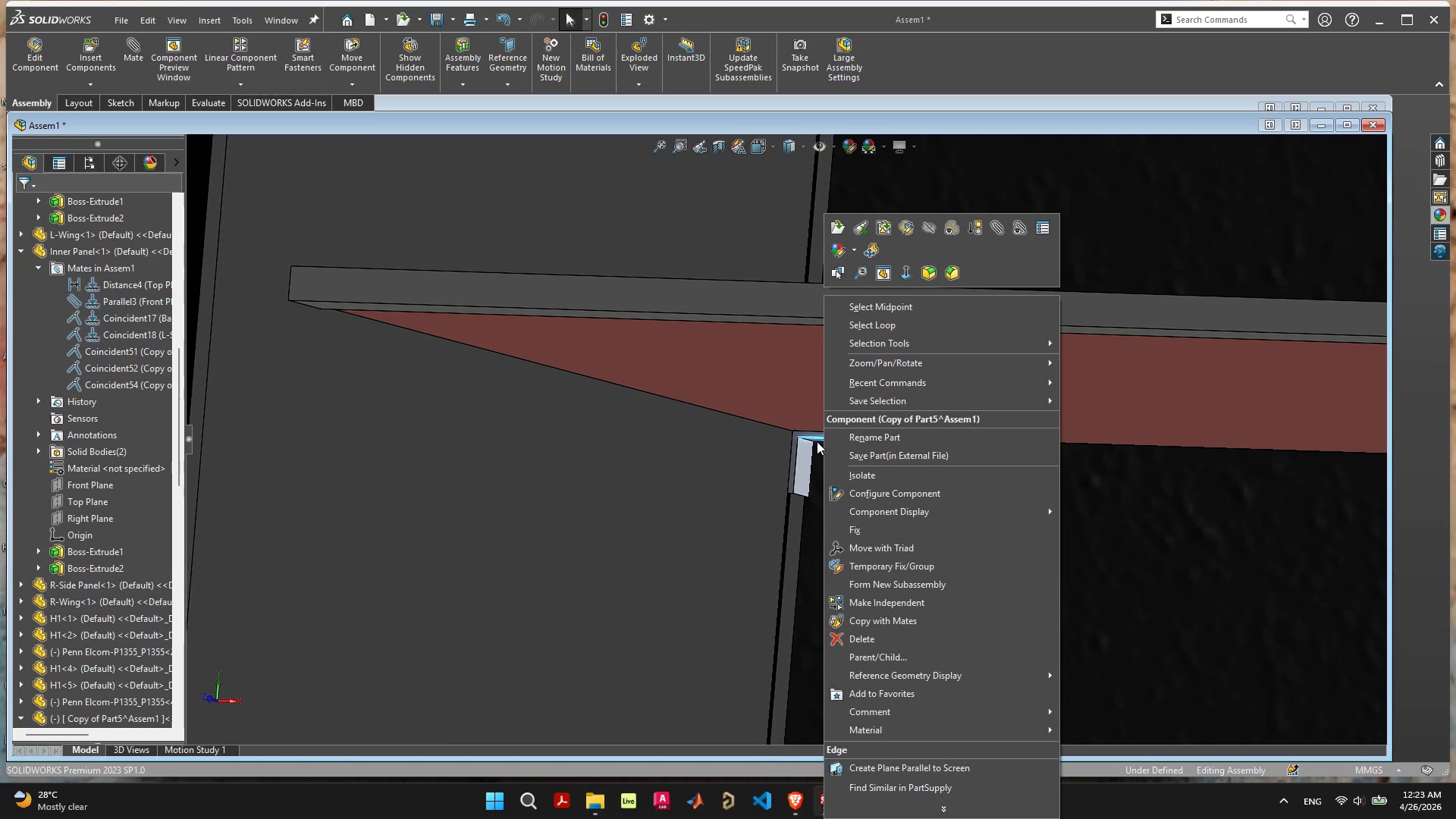 
left_click_drag(start_coordinate=[805, 465], to_coordinate=[328, 397])
 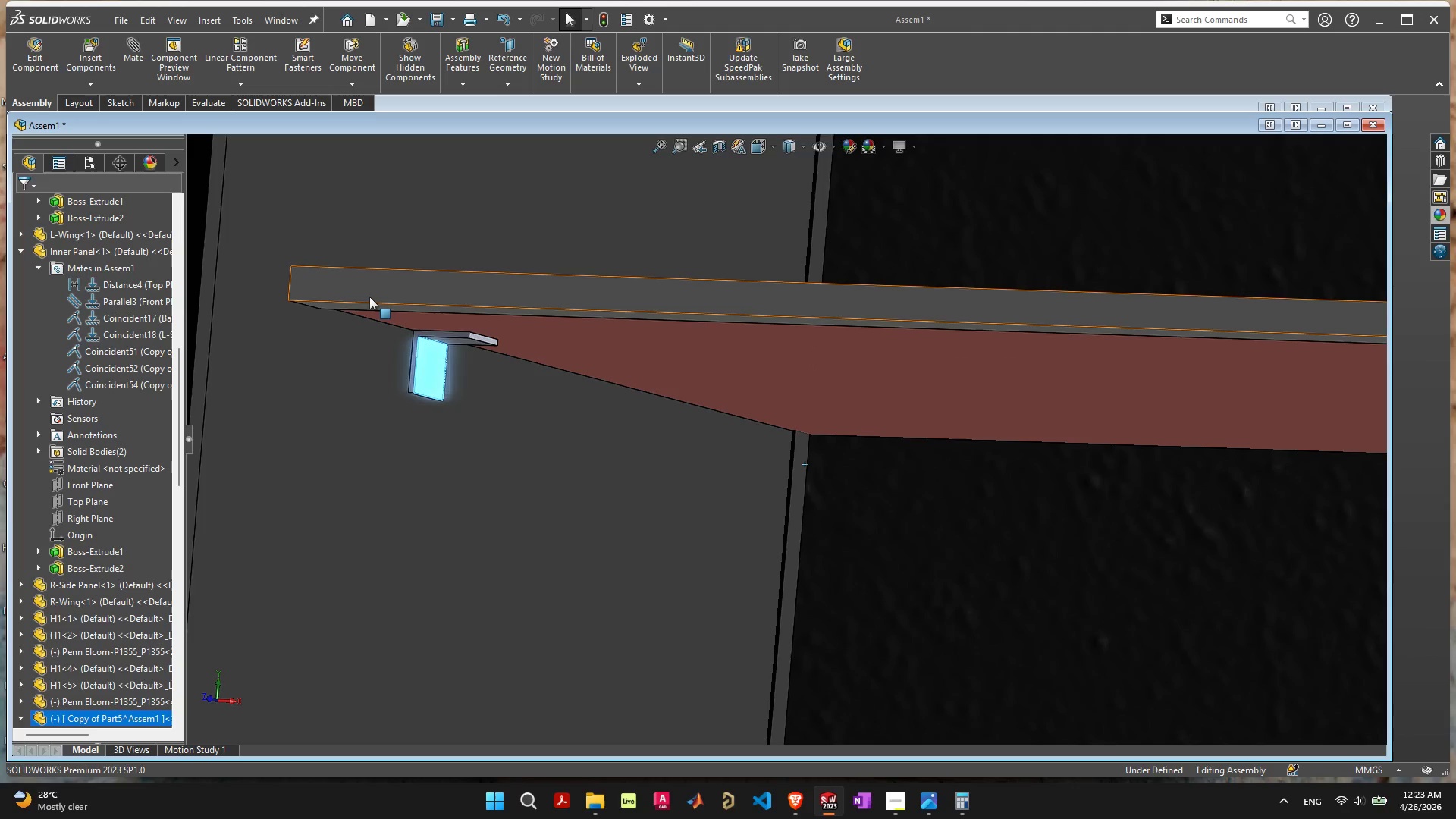 
wait(6.52)
 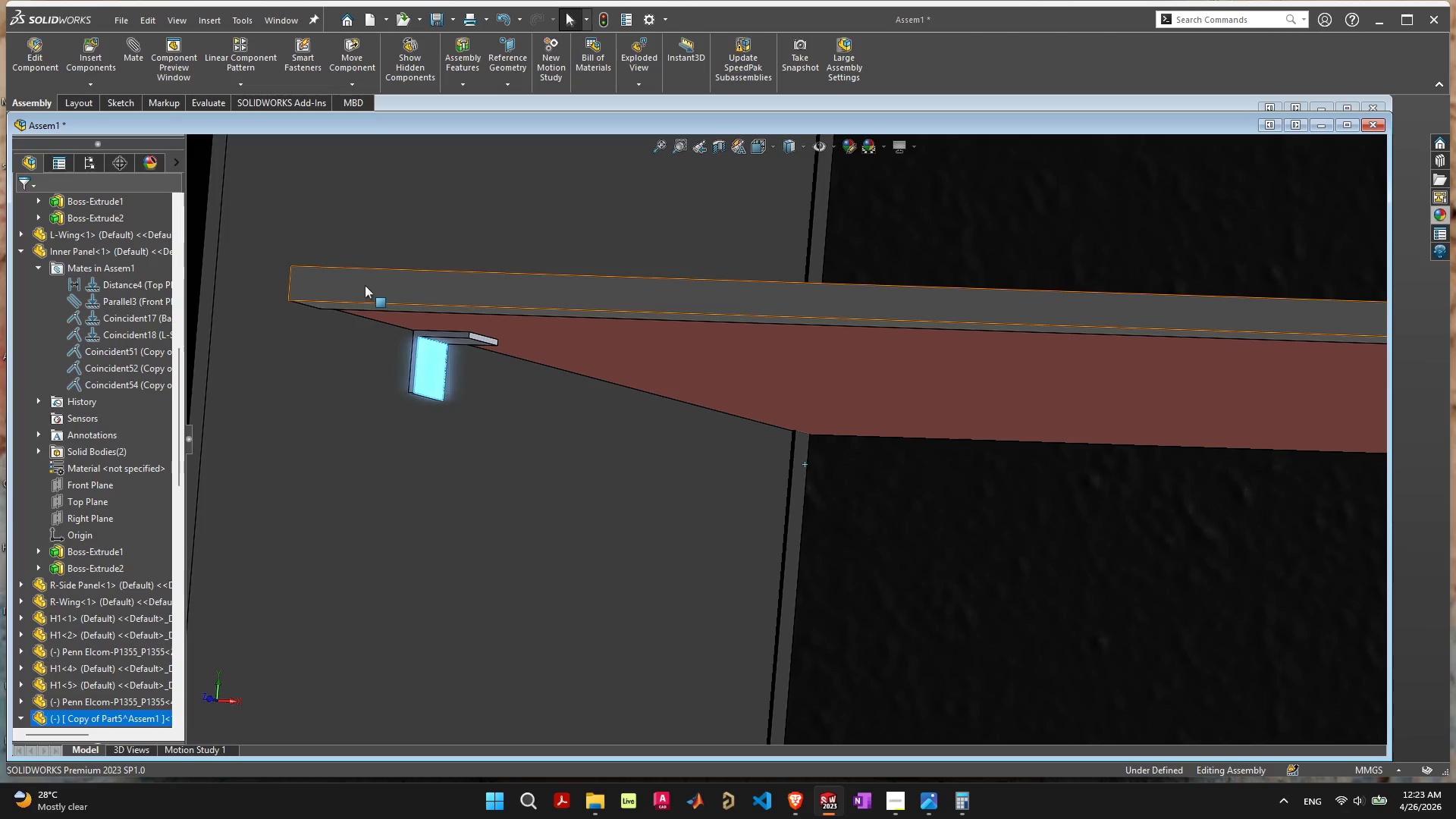 
scroll: coordinate [391, 344], scroll_direction: down, amount: 4.0
 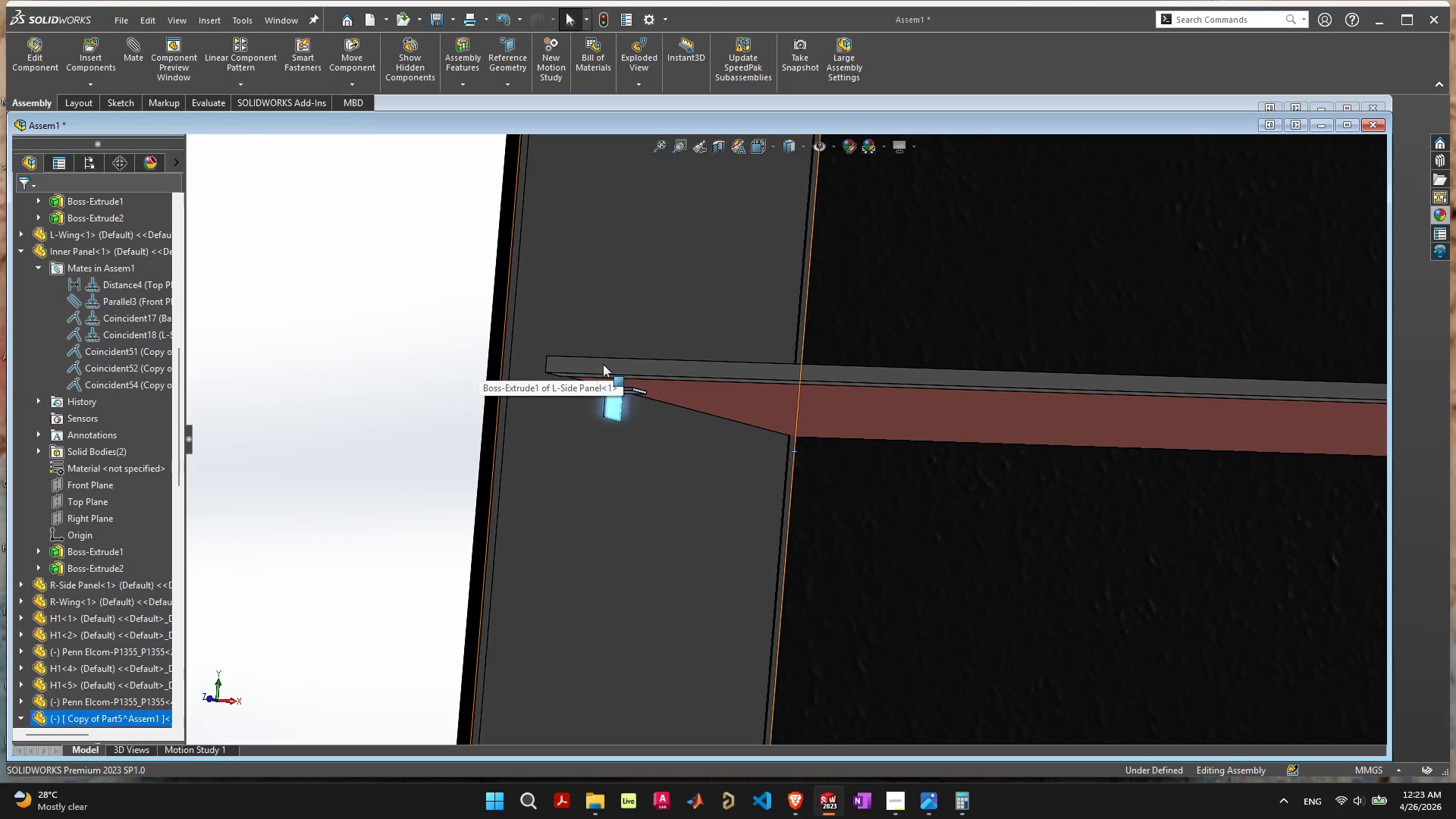 
scroll: coordinate [686, 400], scroll_direction: up, amount: 7.0
 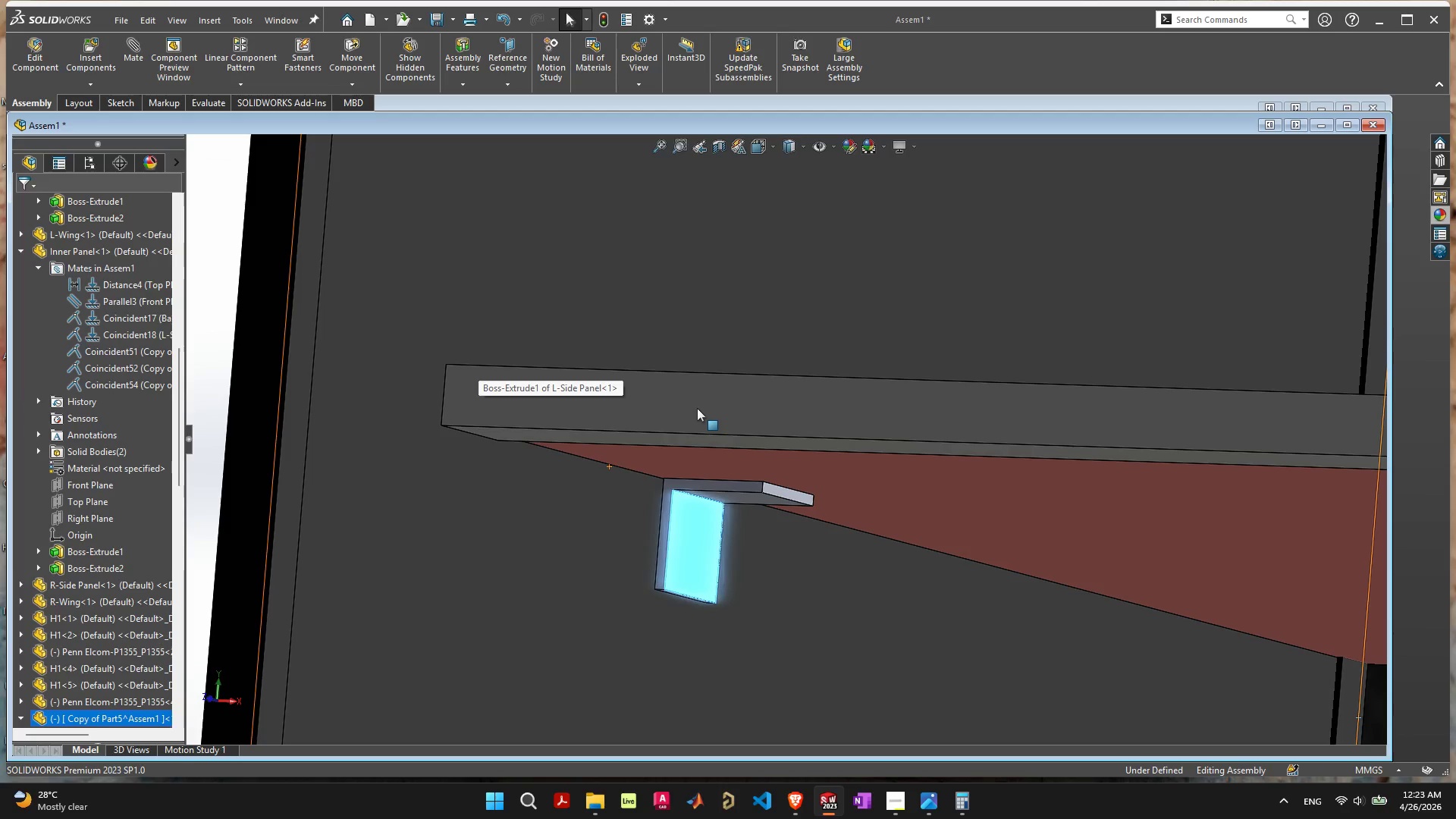 
mouse_move([673, 408])
 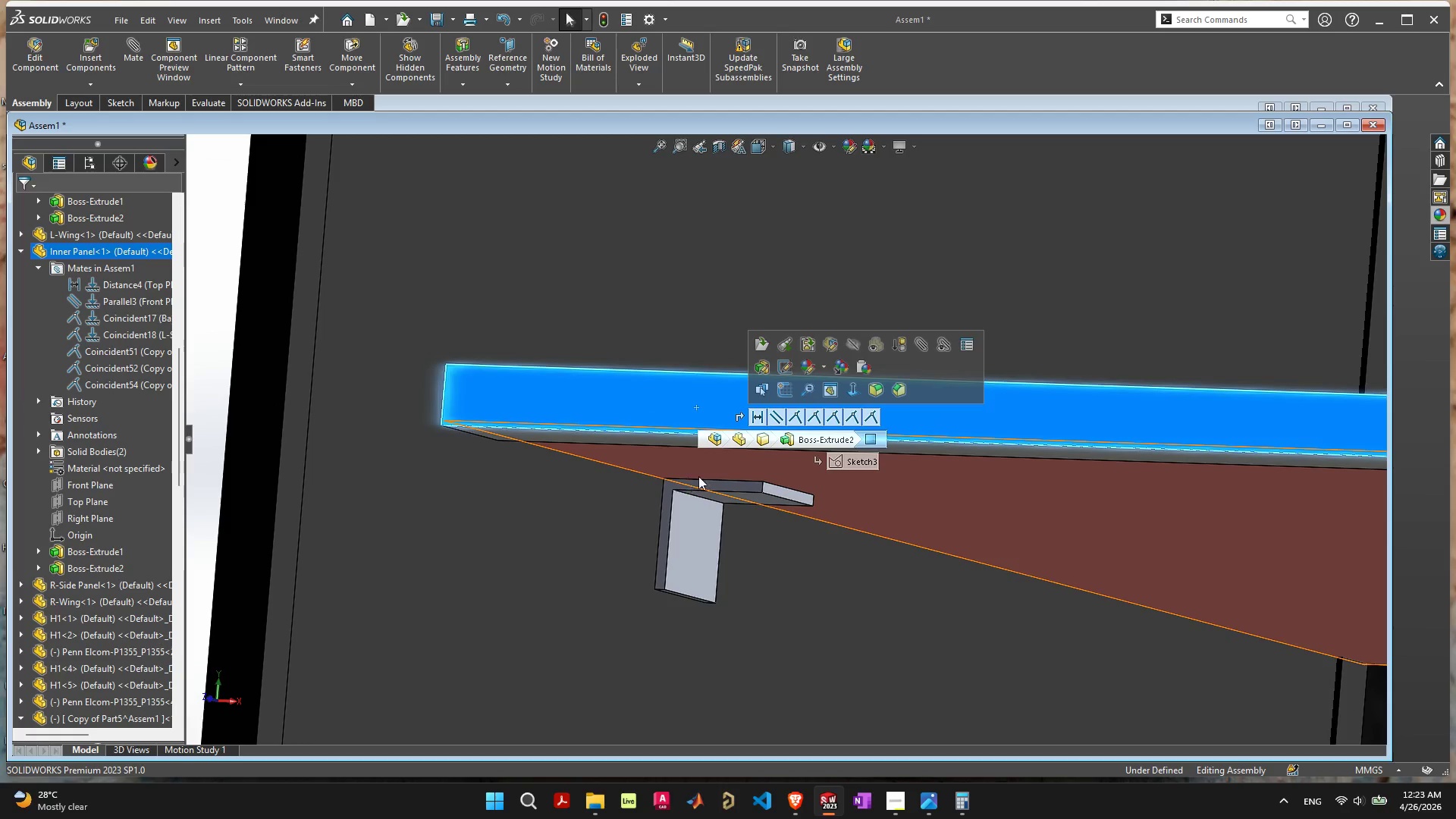 
hold_key(key=ShiftLeft, duration=0.92)
left_click([707, 486])
 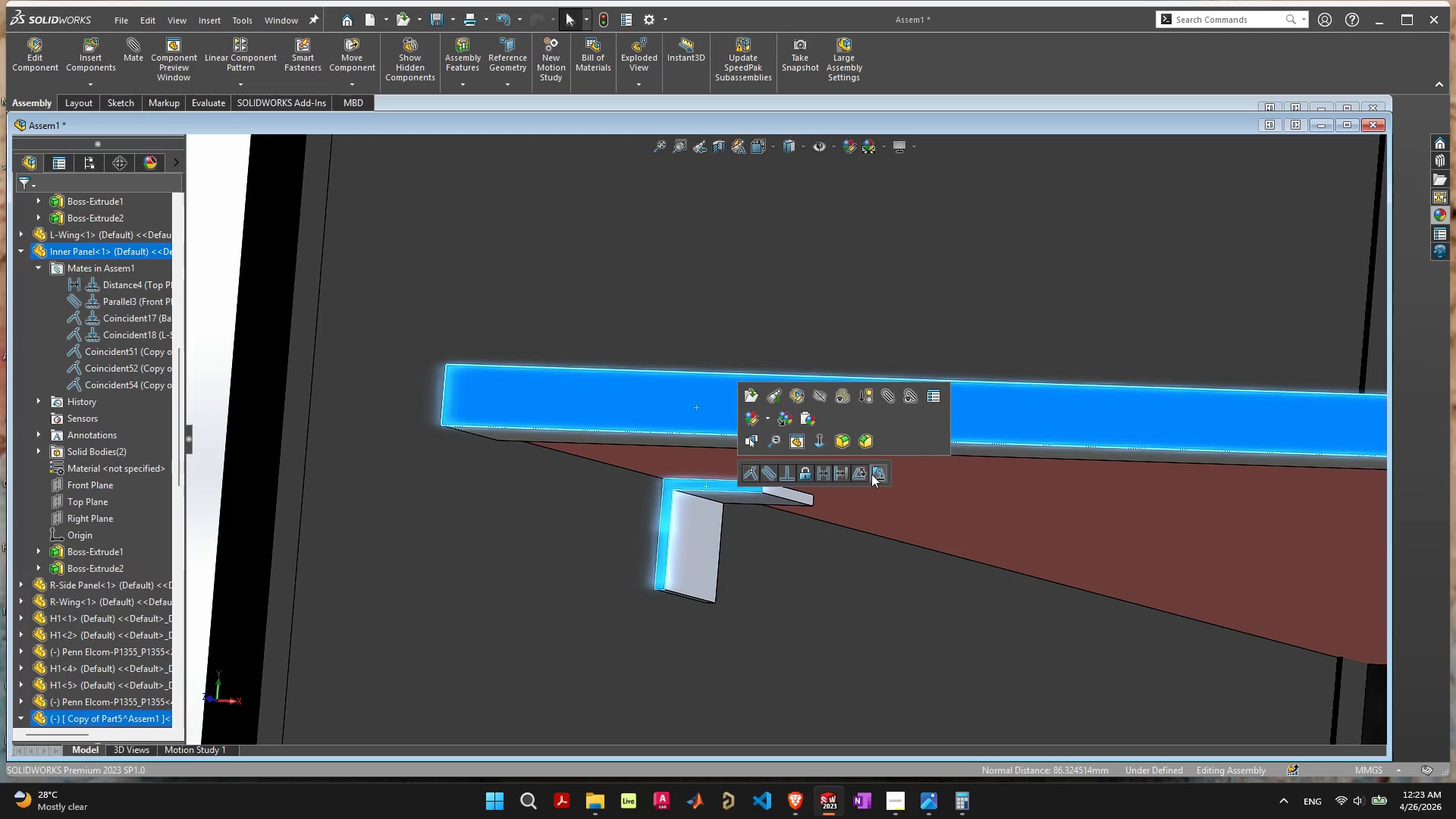 
left_click([845, 474])
 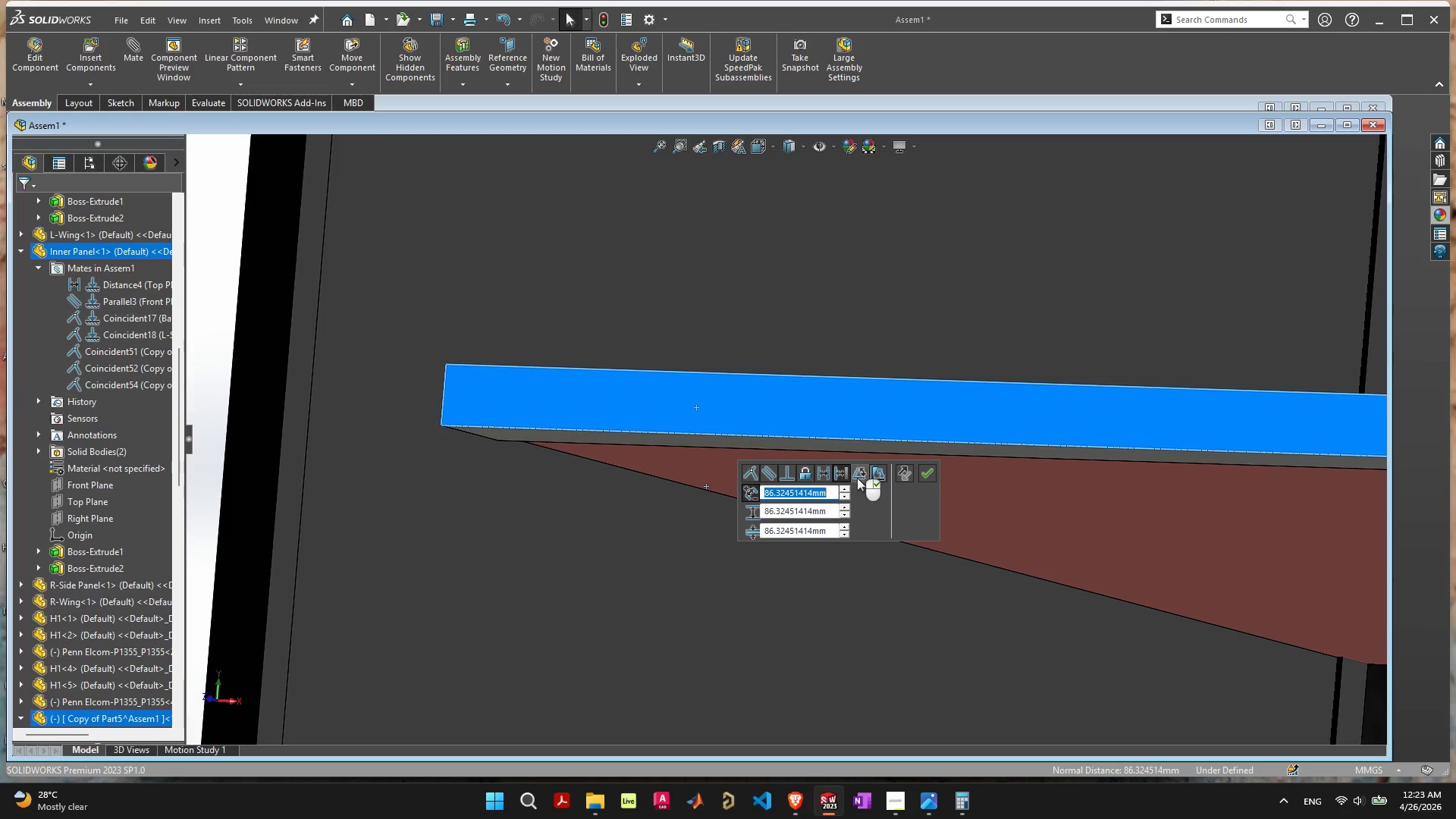 
left_click([825, 473])
 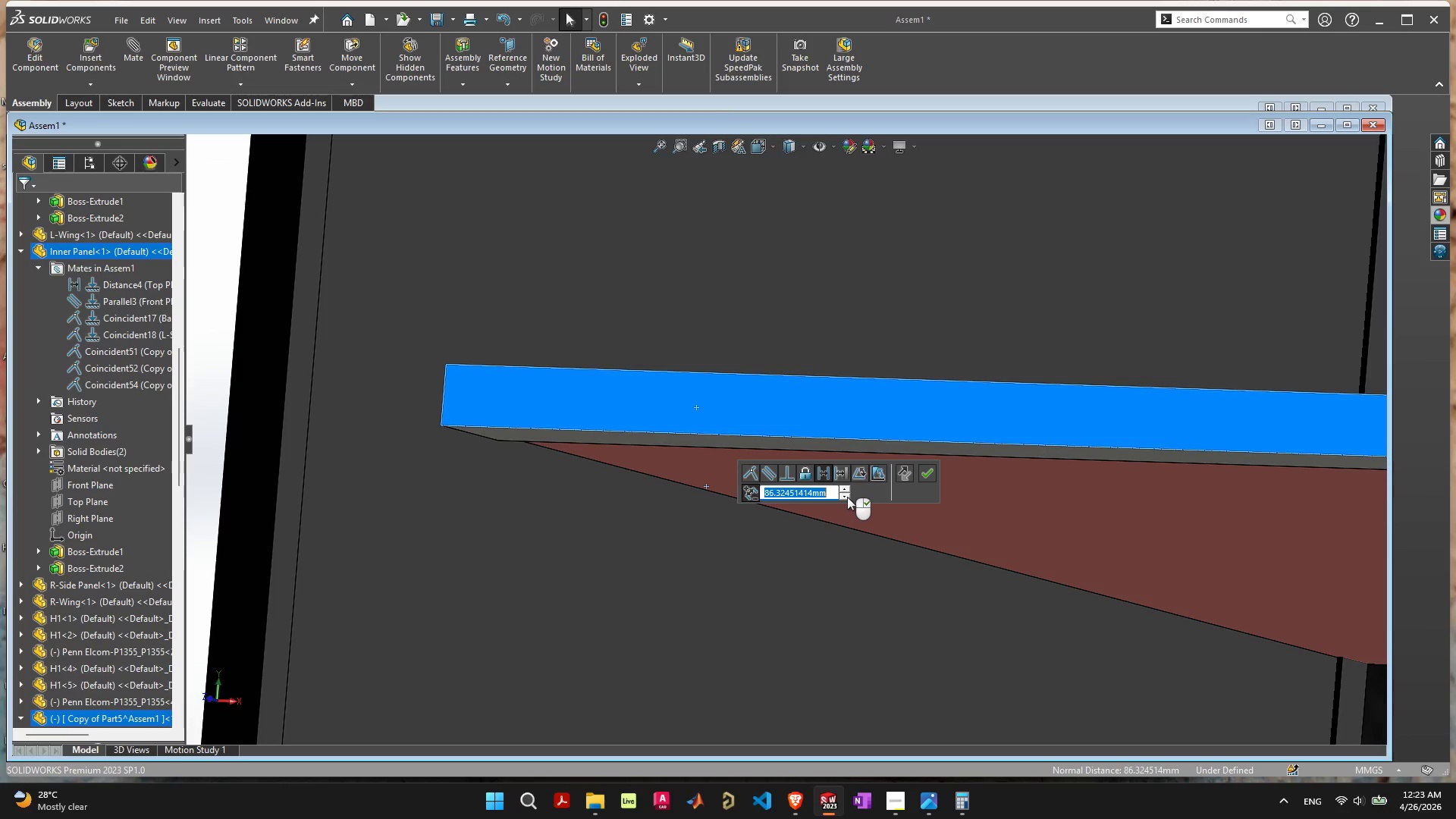 
double_click([847, 497])
 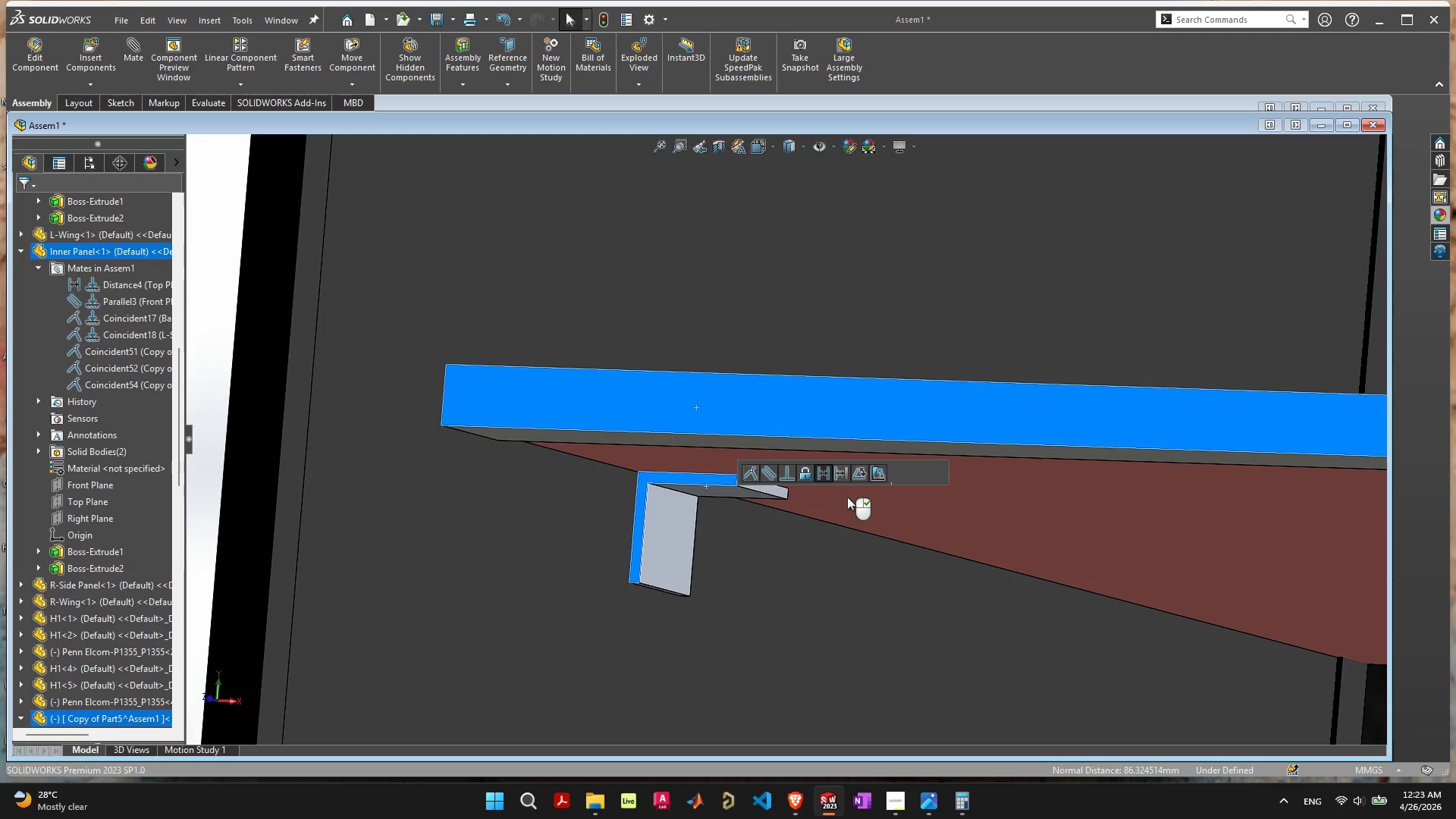 
triple_click([847, 497])
 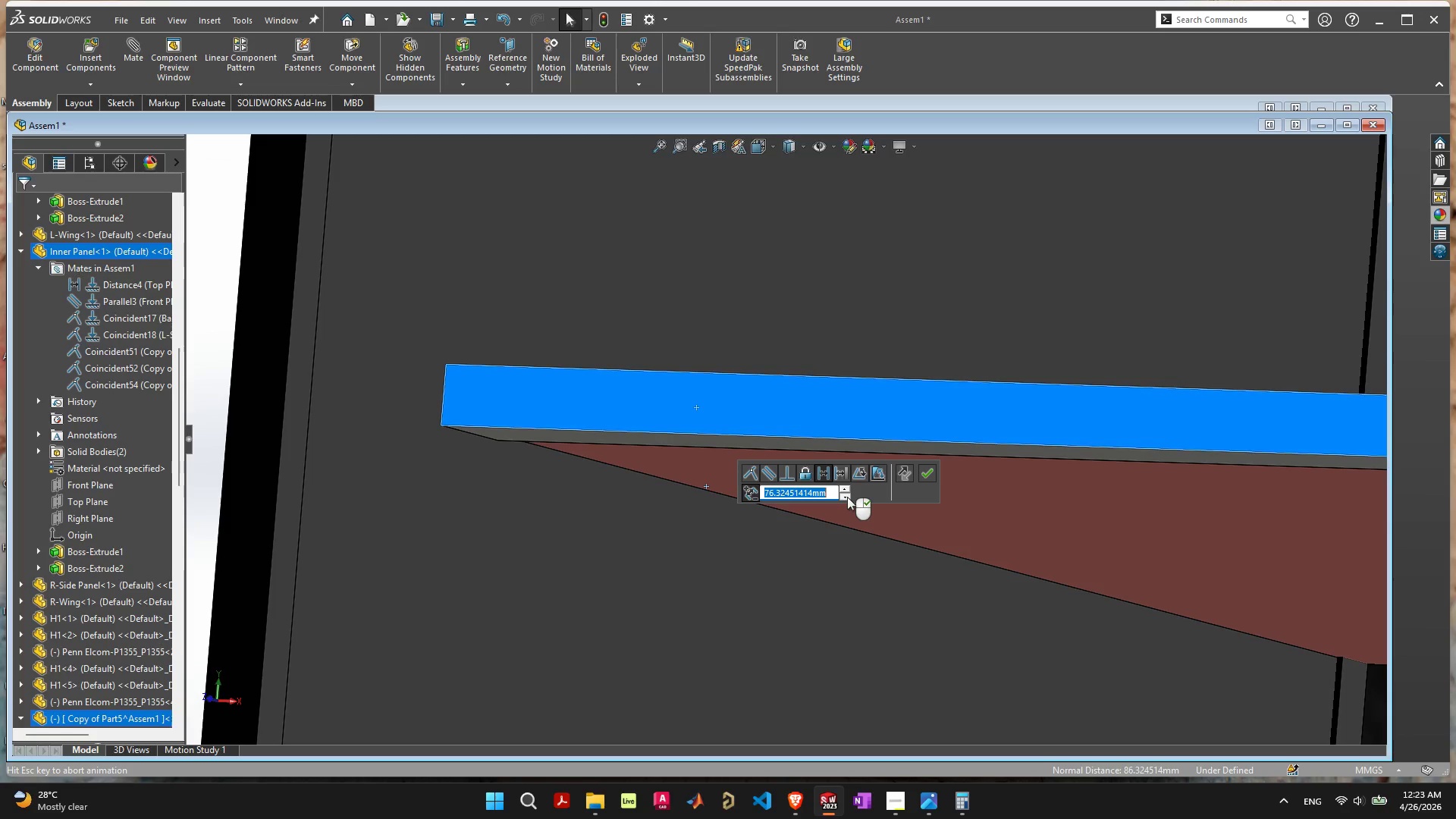 
triple_click([847, 497])
 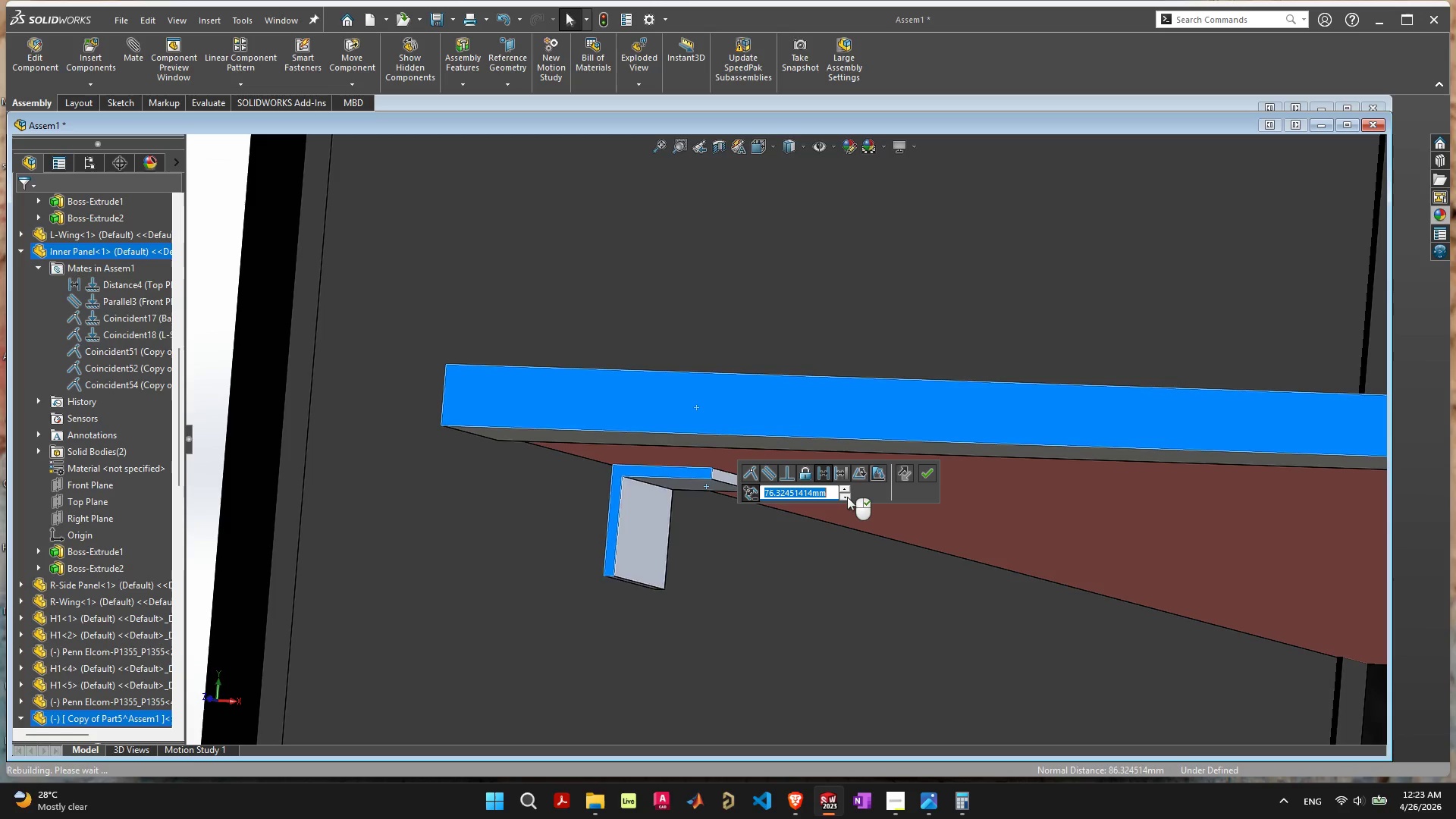 
triple_click([847, 497])
 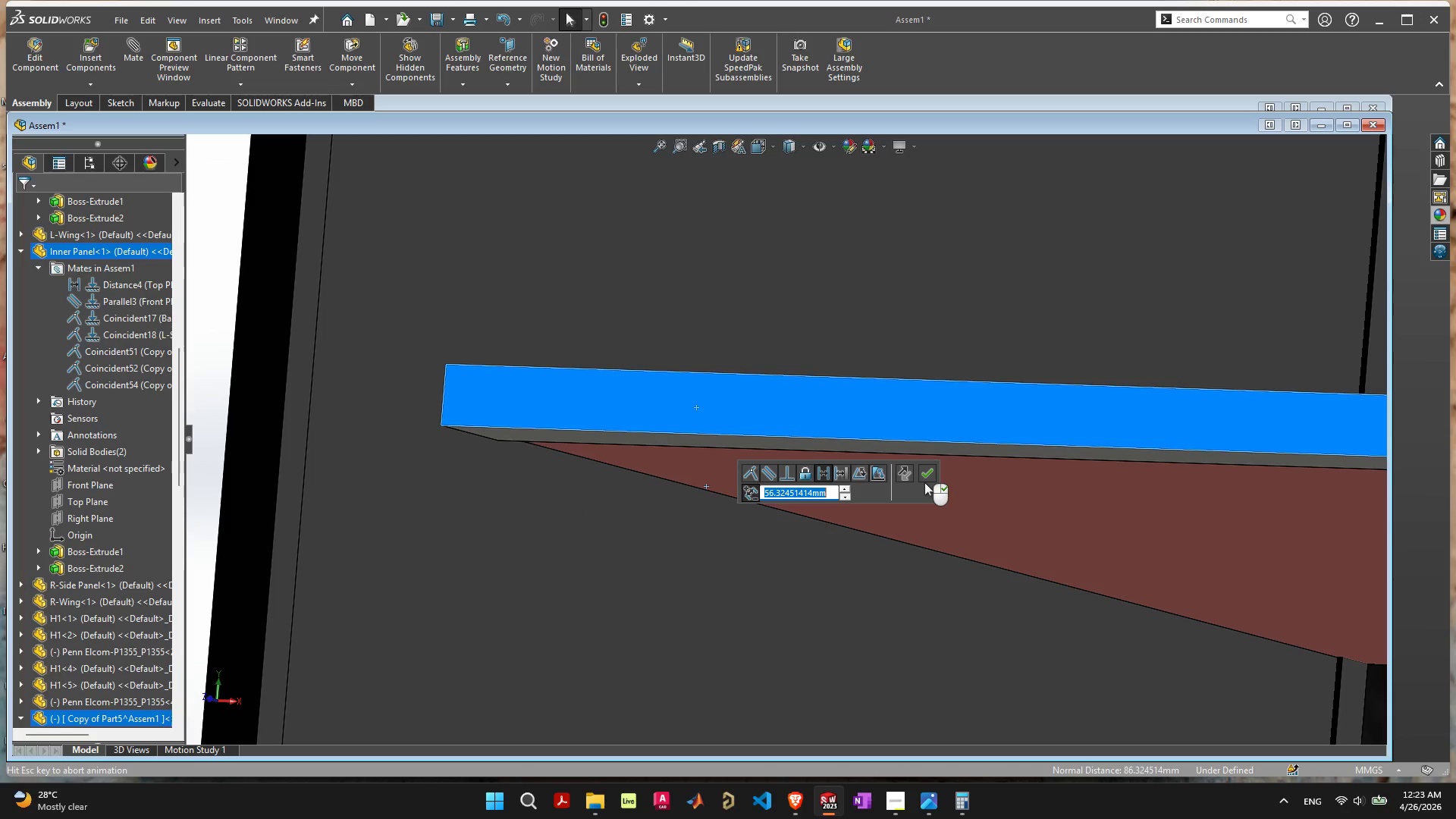 
left_click([923, 476])
 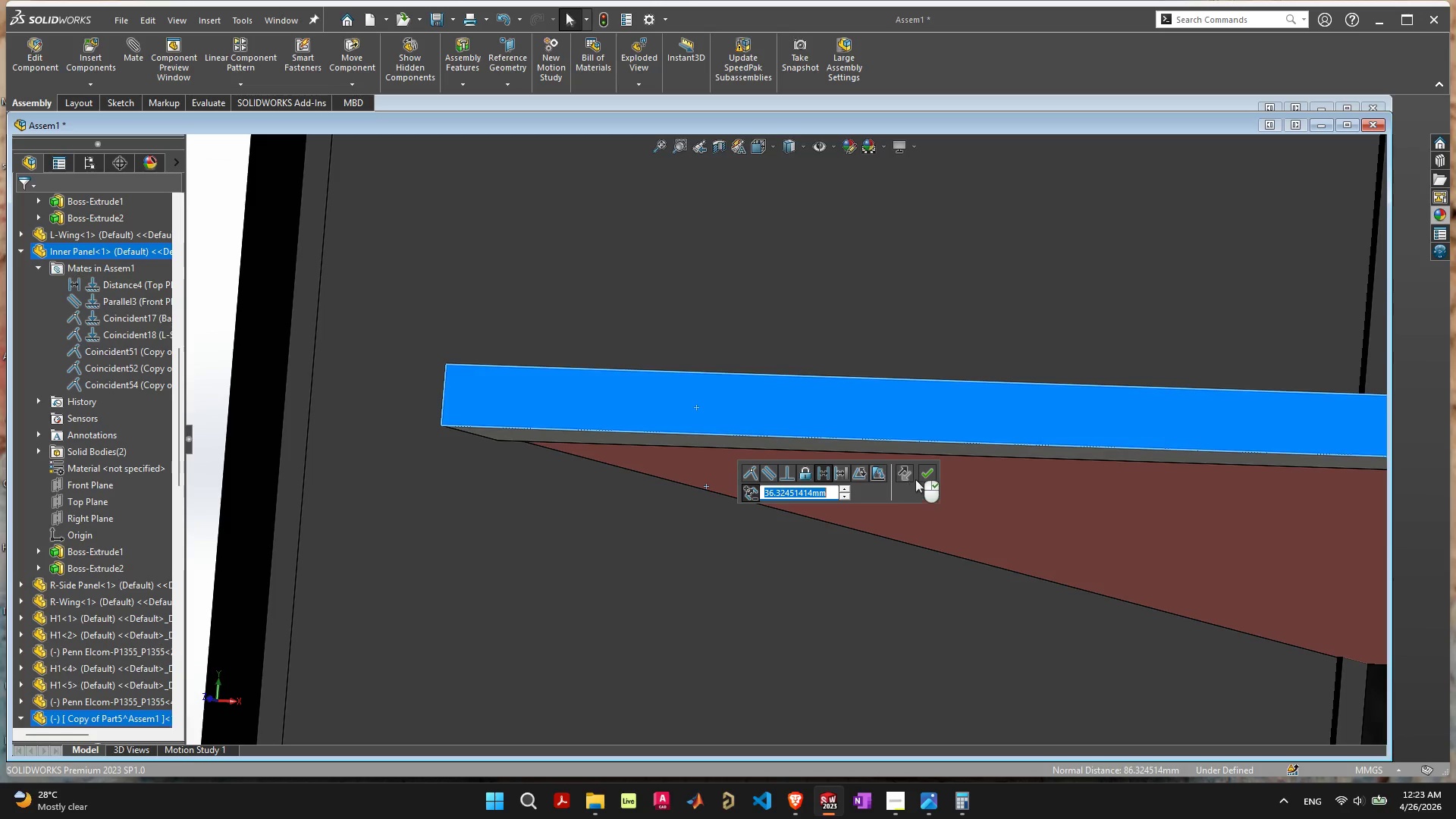 
left_click([924, 474])
 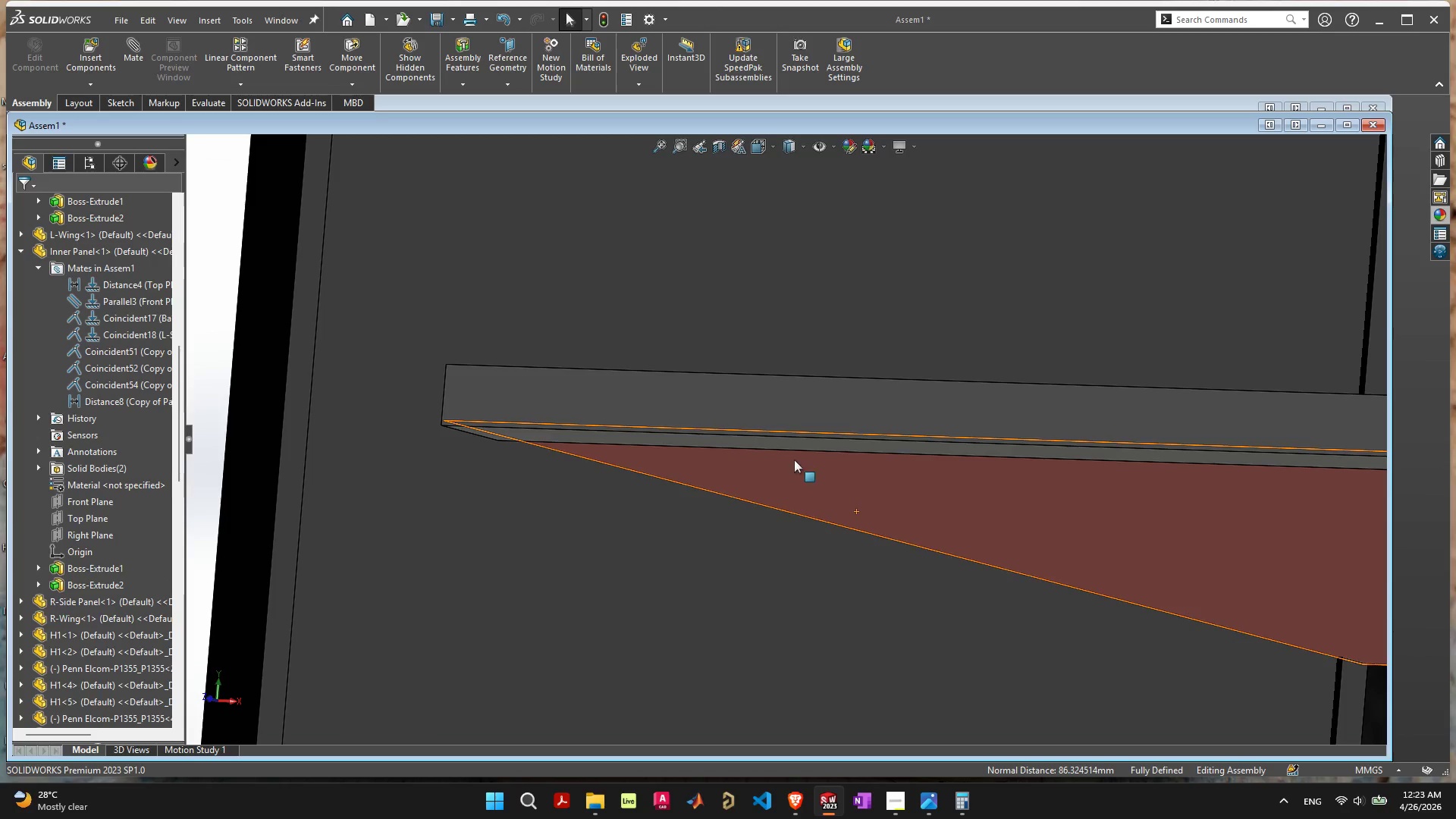 
scroll: coordinate [852, 563], scroll_direction: down, amount: 15.0
 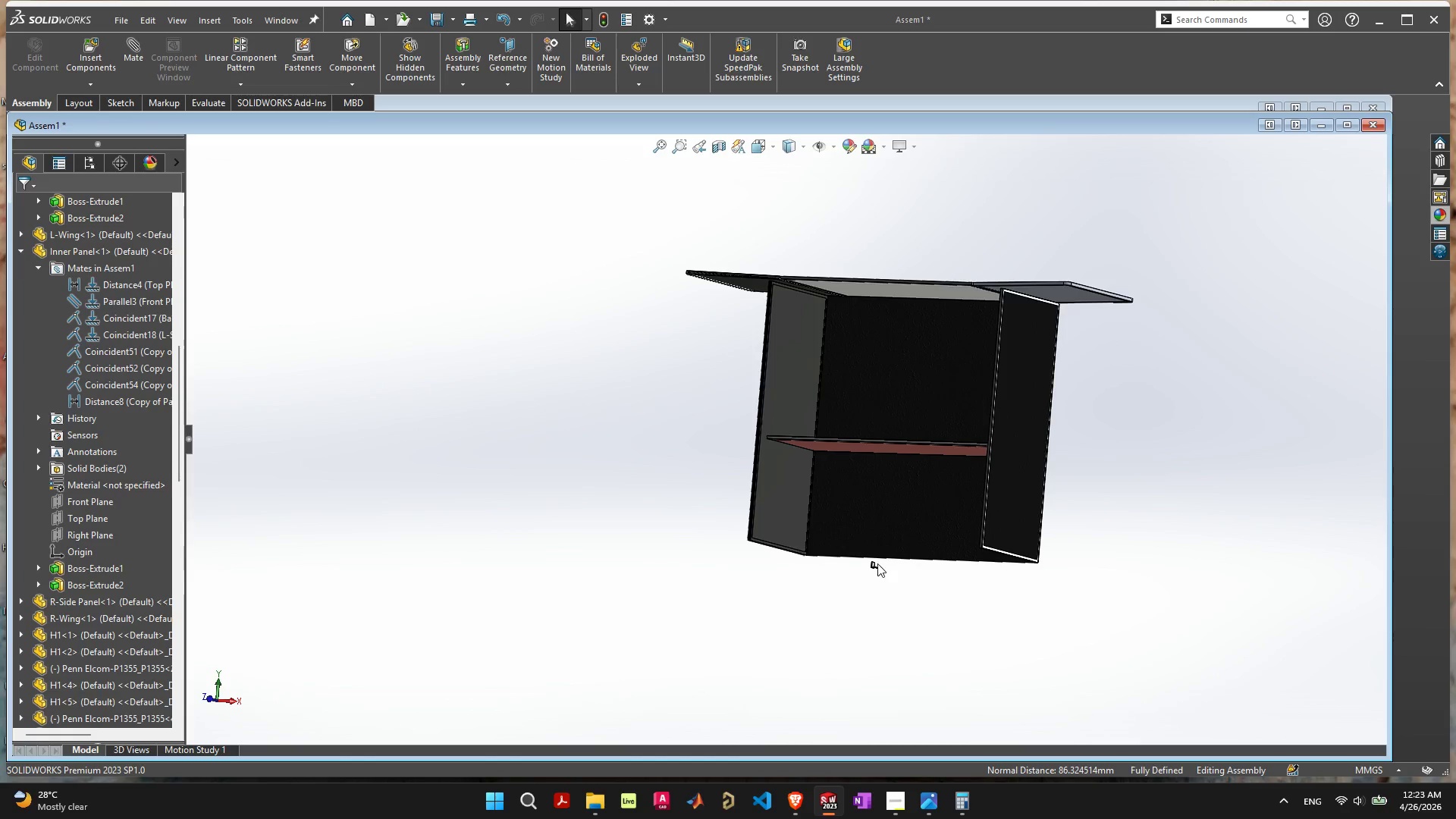 
scroll: coordinate [877, 560], scroll_direction: up, amount: 7.0
 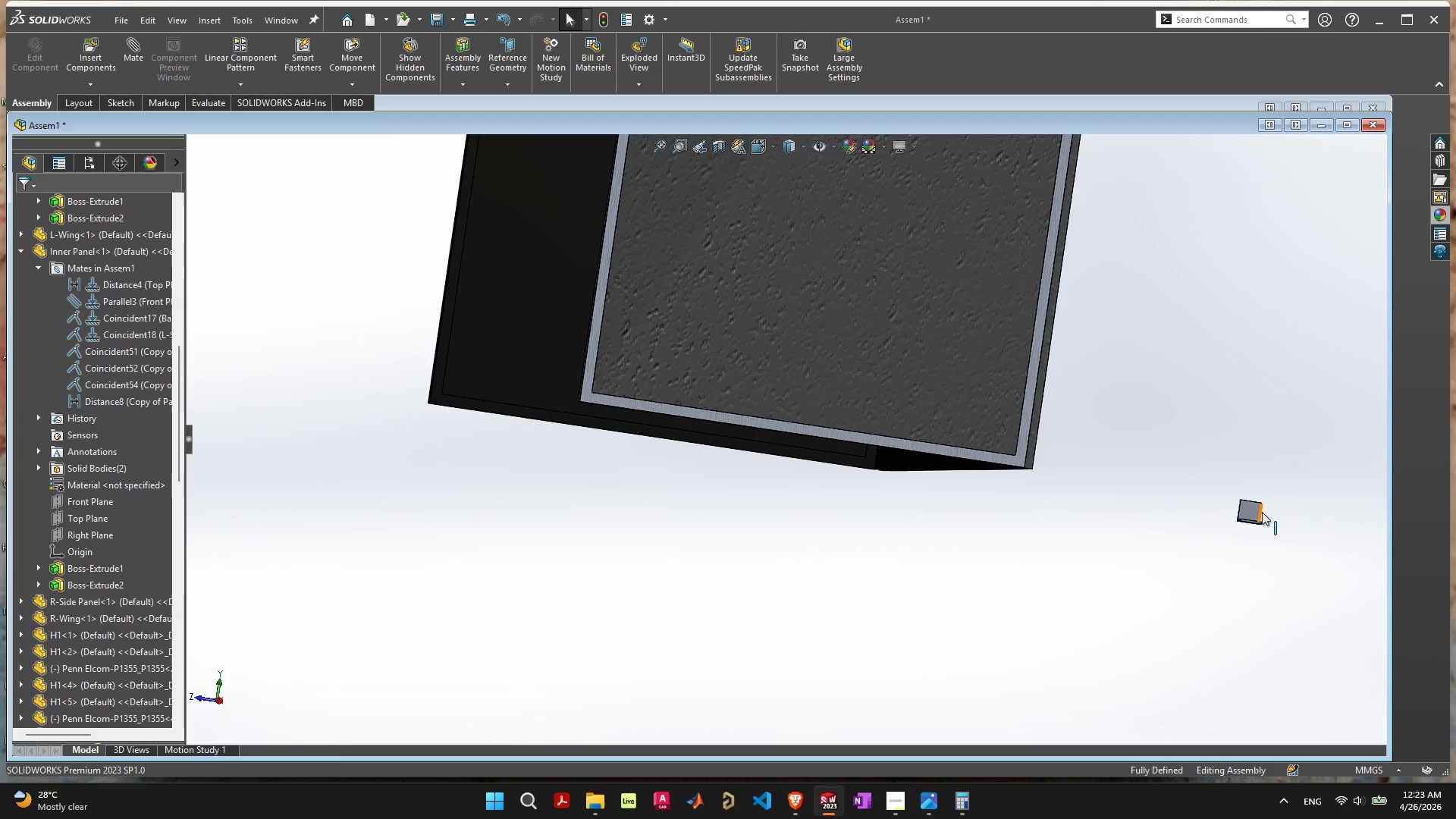 
right_click([1250, 510])
 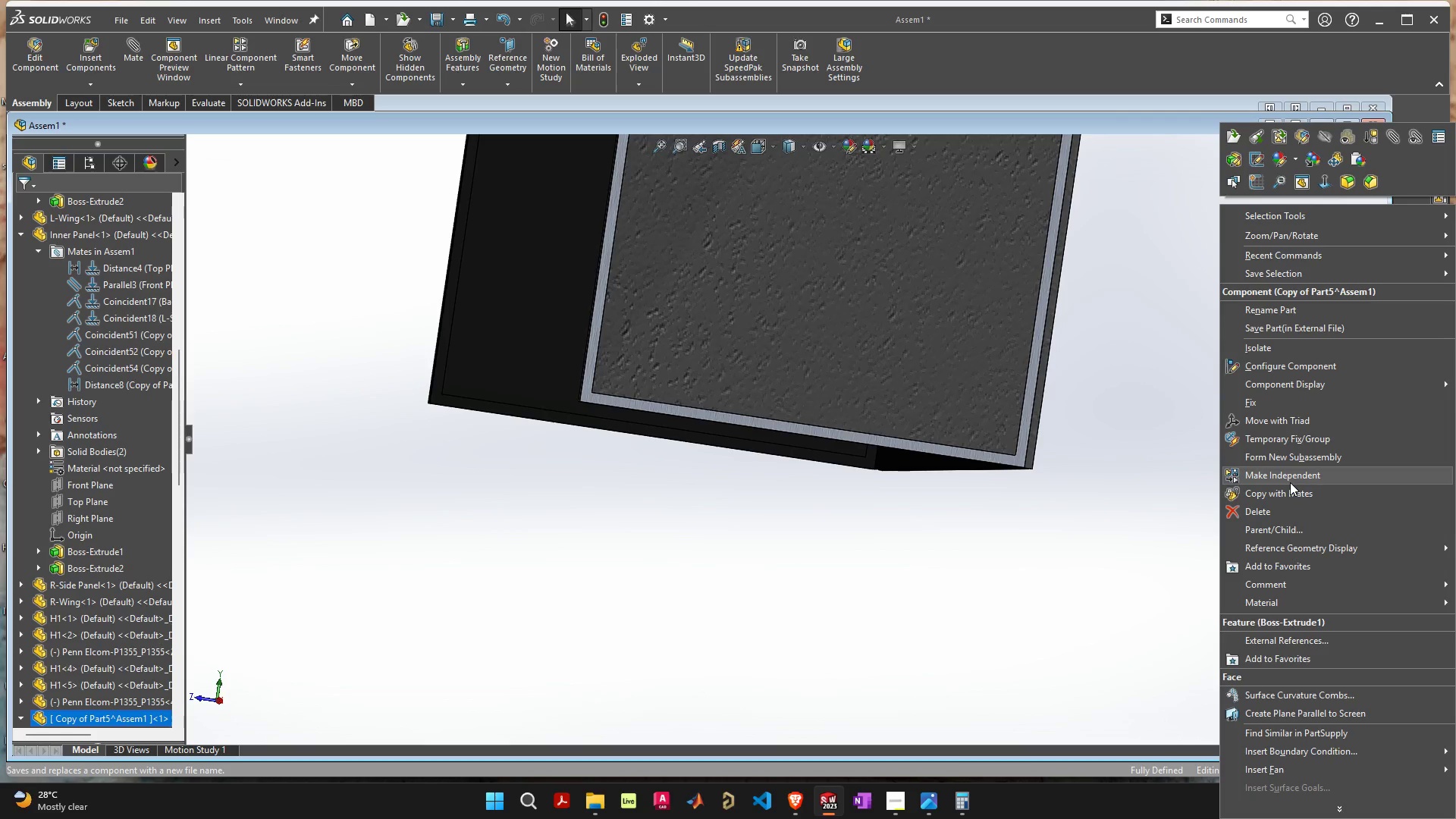 
wait(7.31)
 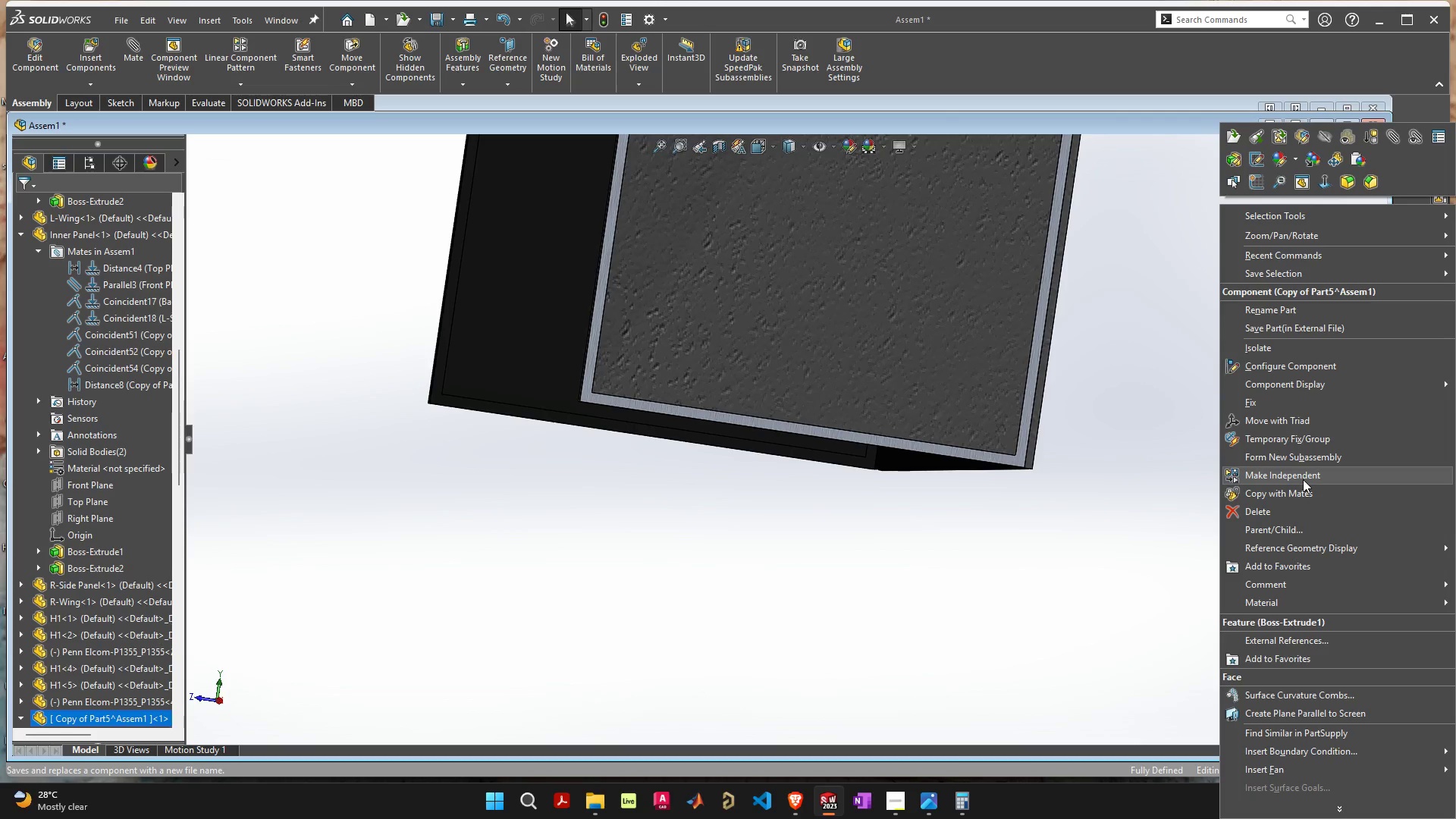 
scroll: coordinate [1128, 546], scroll_direction: down, amount: 5.0
 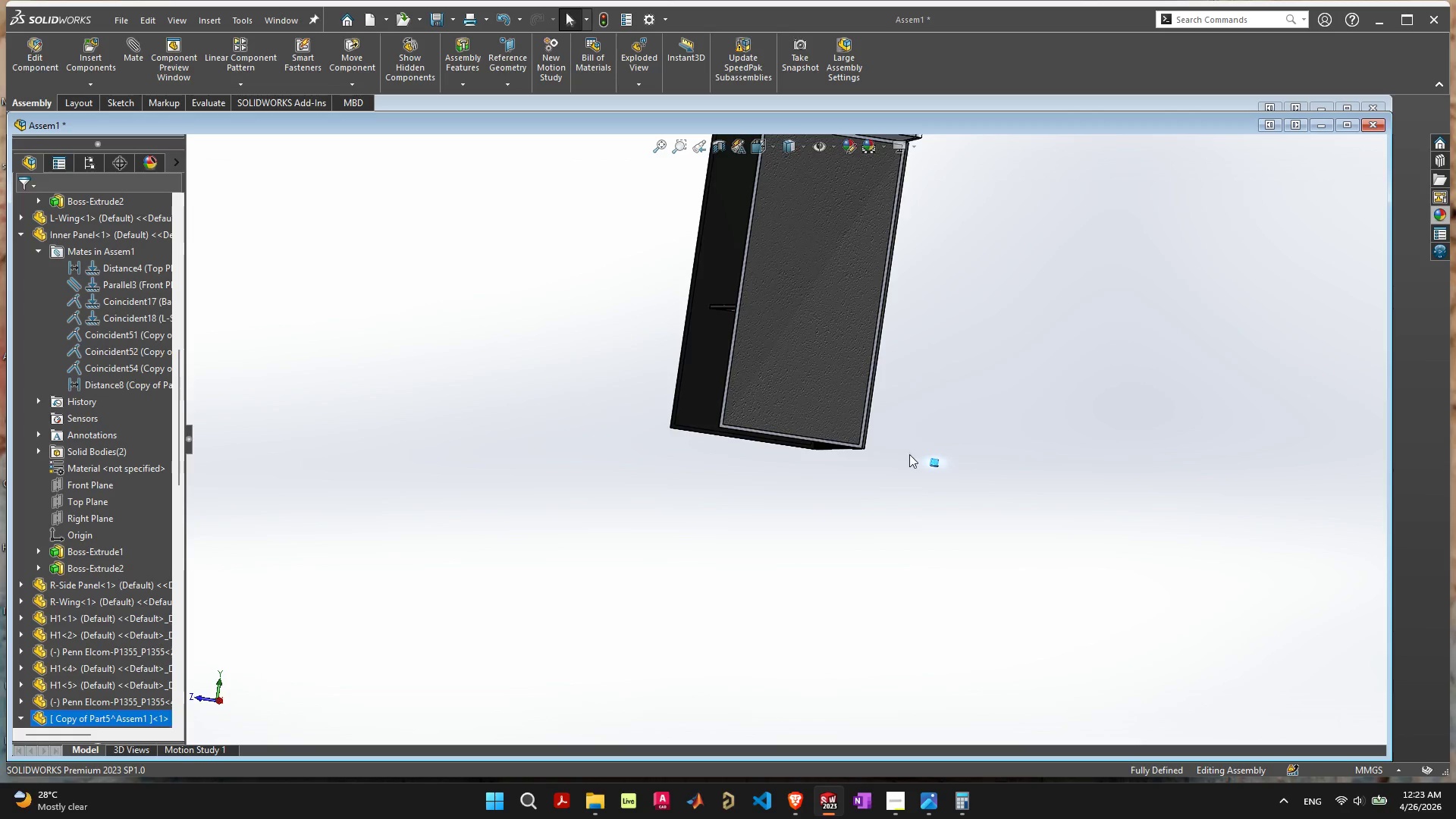 
scroll: coordinate [838, 416], scroll_direction: up, amount: 1.0
 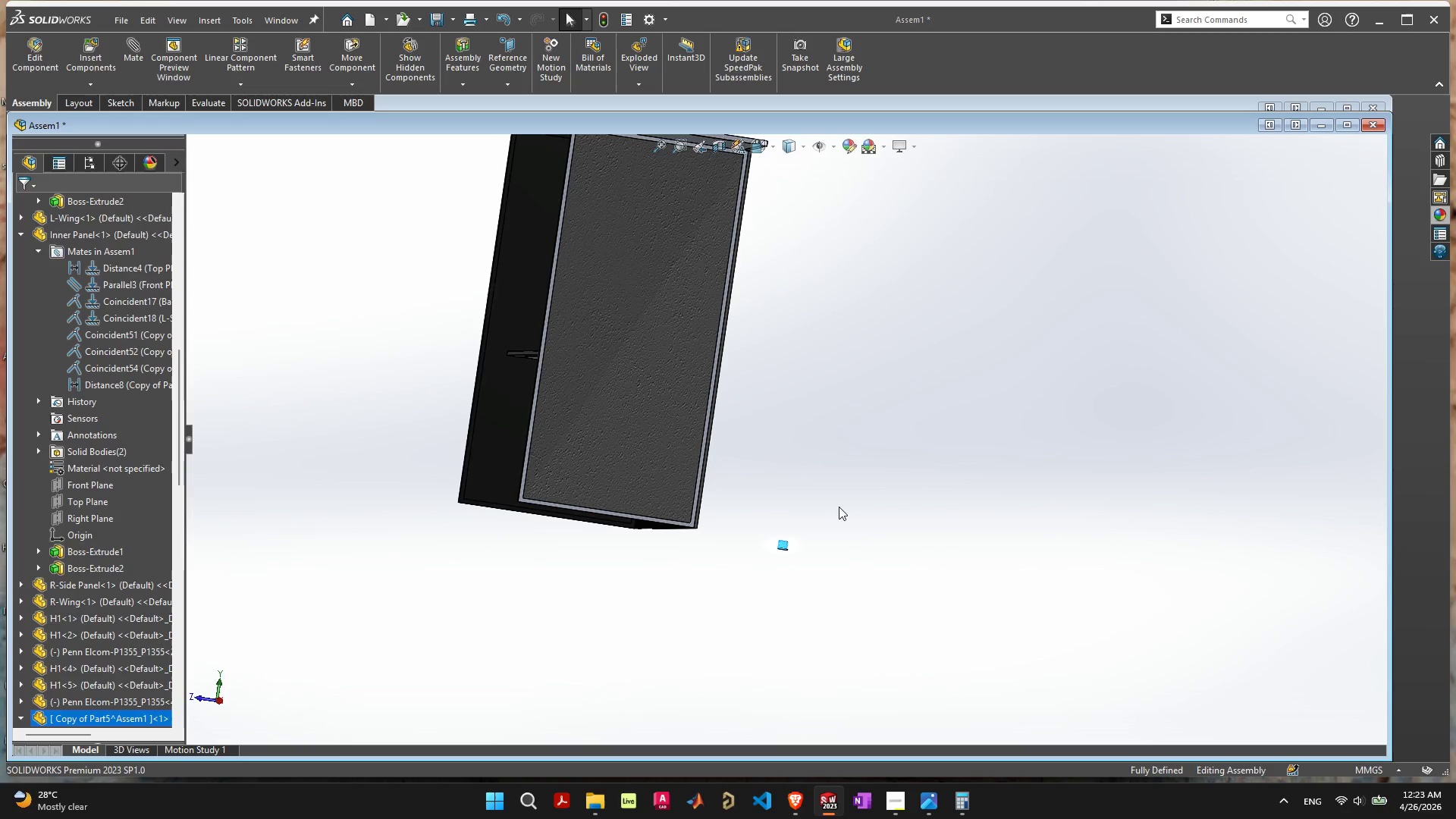 
left_click_drag(start_coordinate=[839, 507], to_coordinate=[729, 584])
 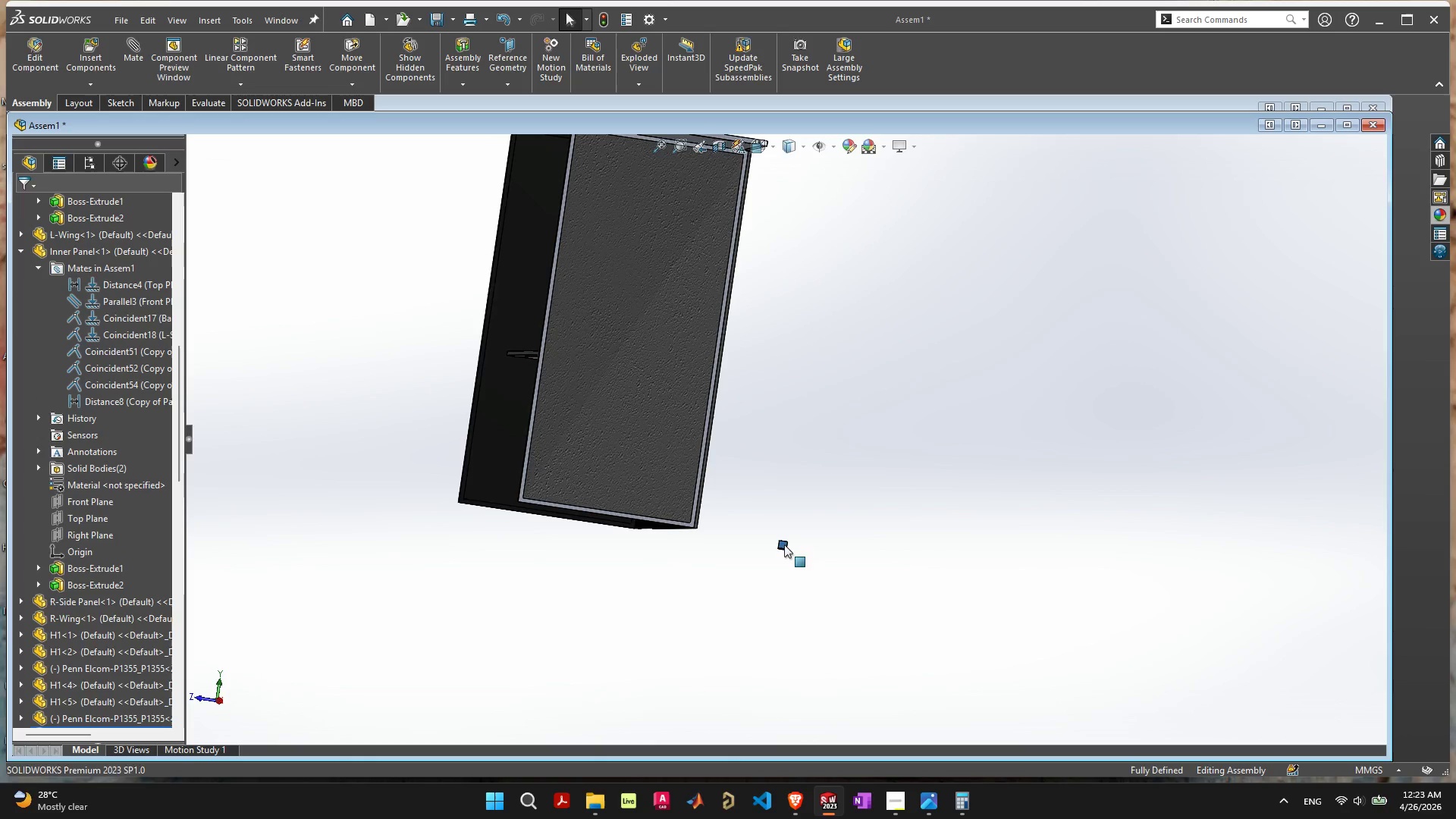 
left_click_drag(start_coordinate=[784, 544], to_coordinate=[324, 309])
 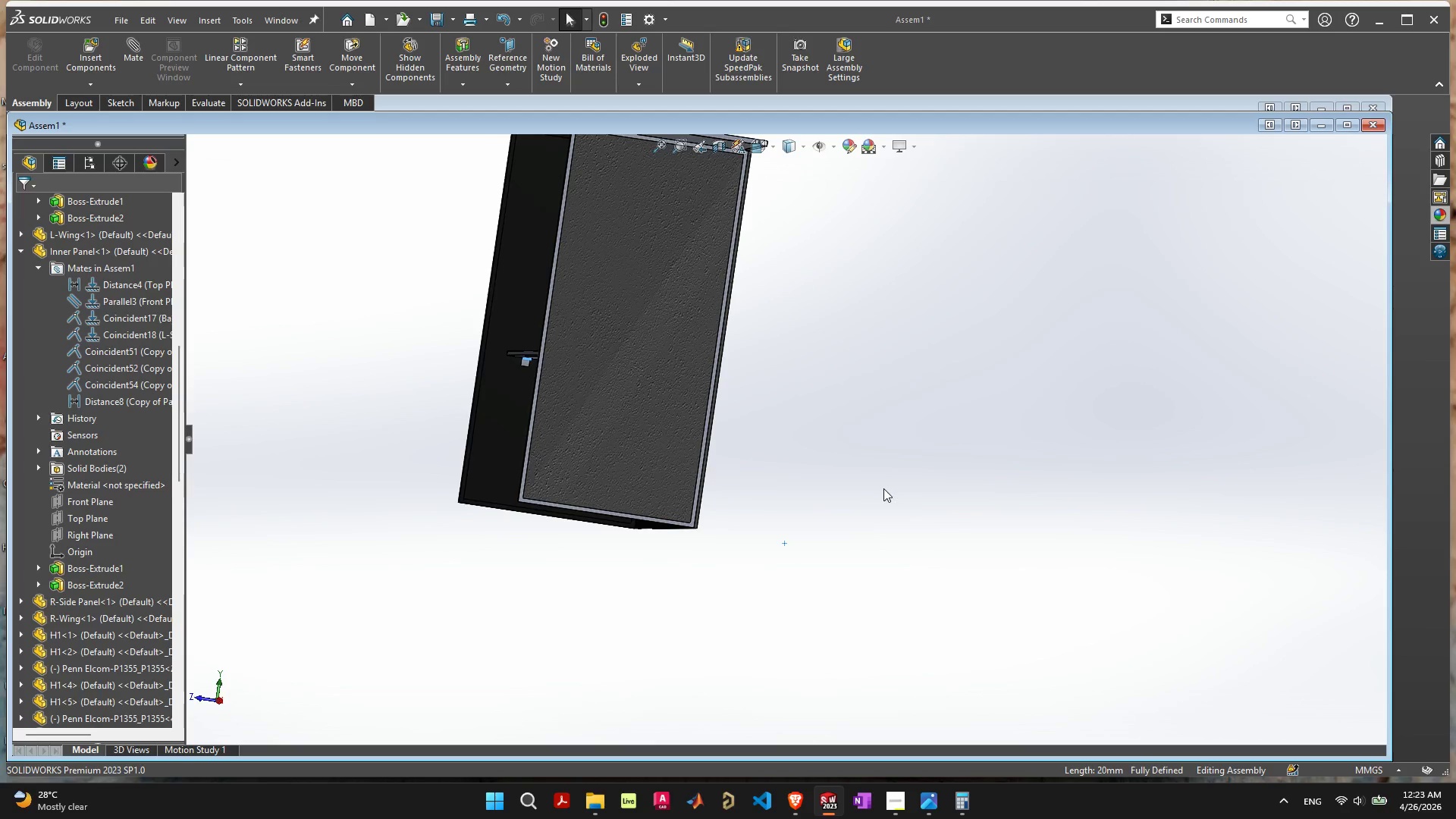 
left_click([904, 487])
 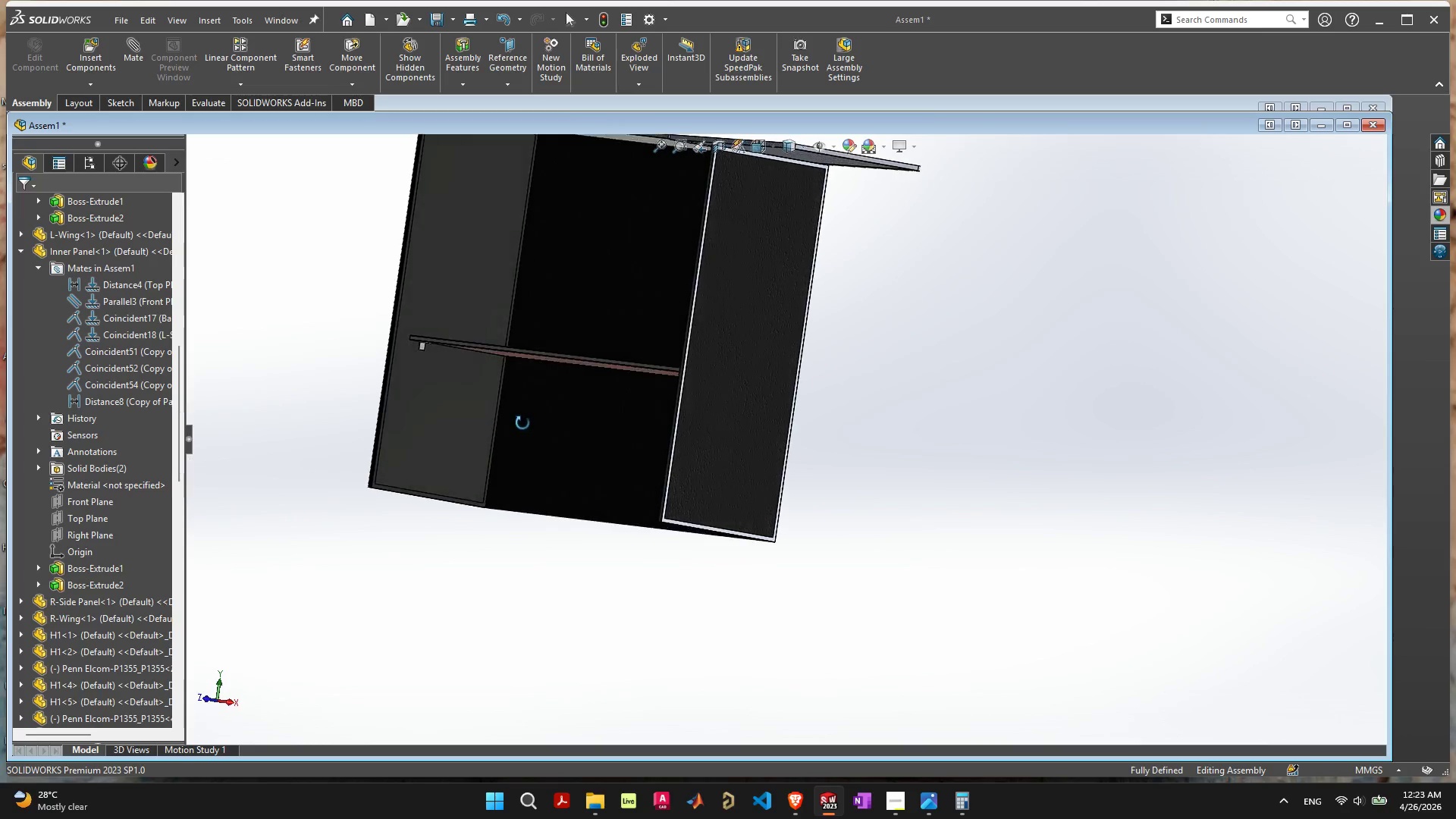 
scroll: coordinate [617, 372], scroll_direction: up, amount: 16.0
 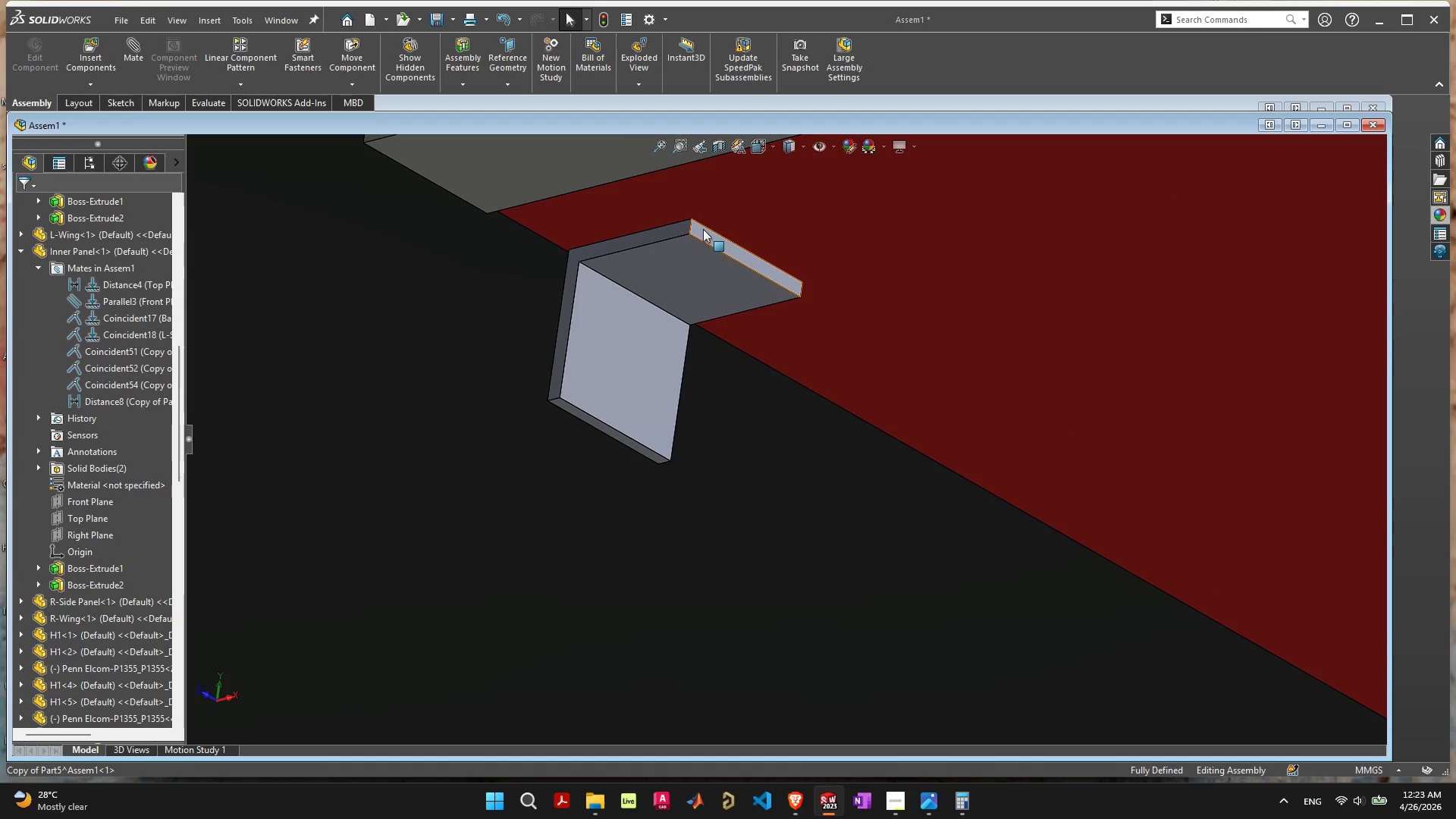 
left_click([690, 261])
 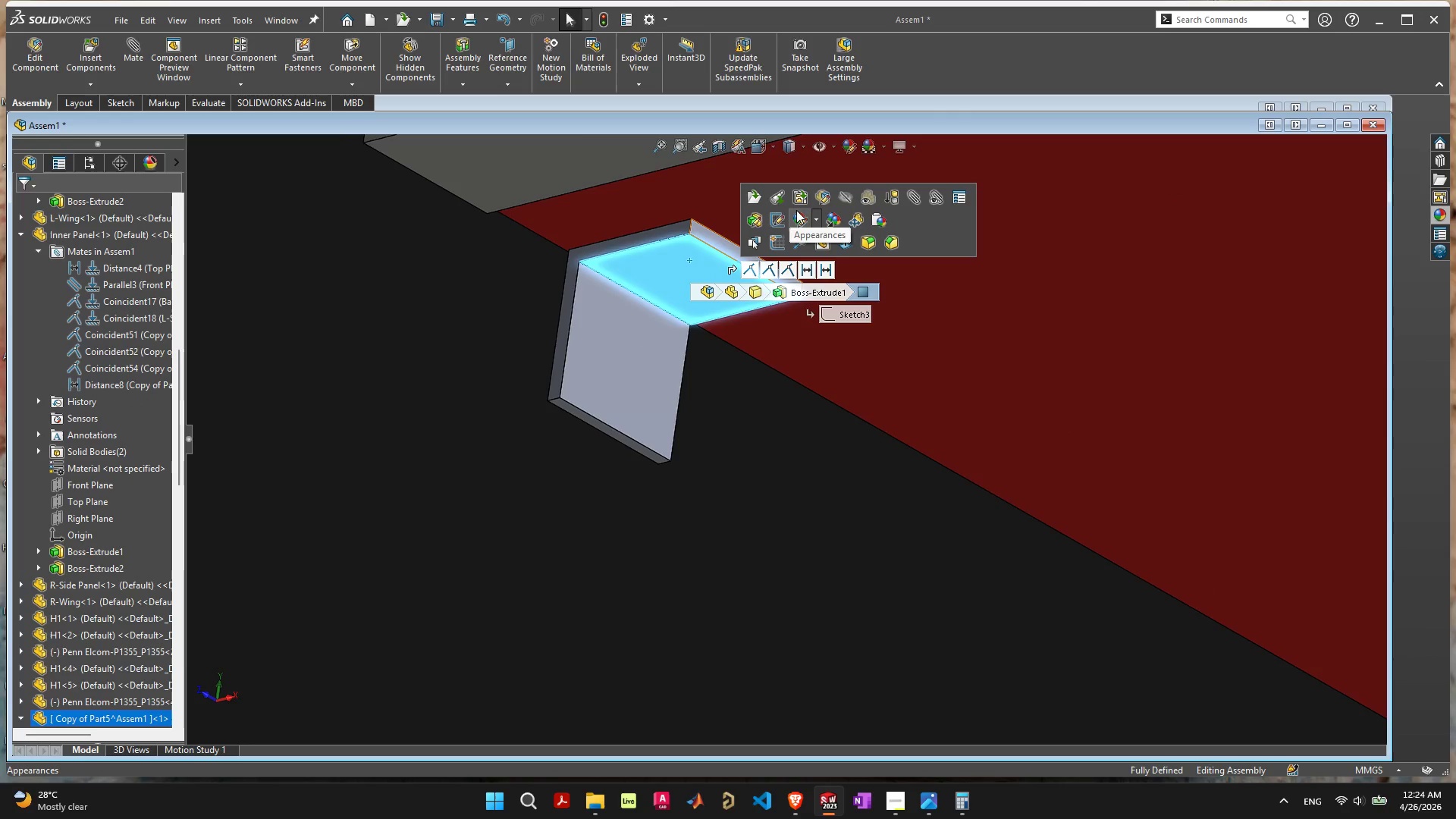 
left_click([824, 204])
 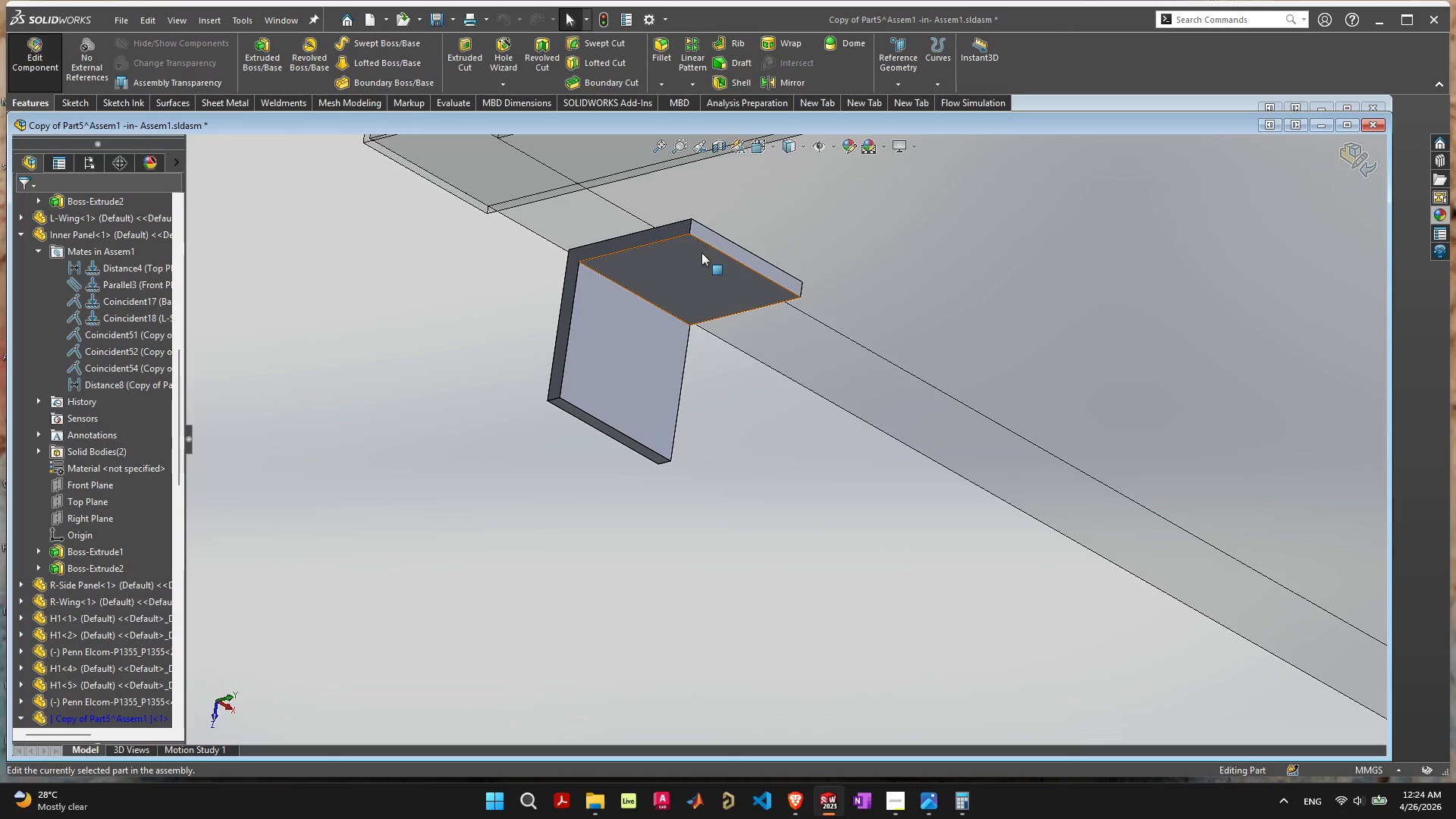 
mouse_move([671, 295])
 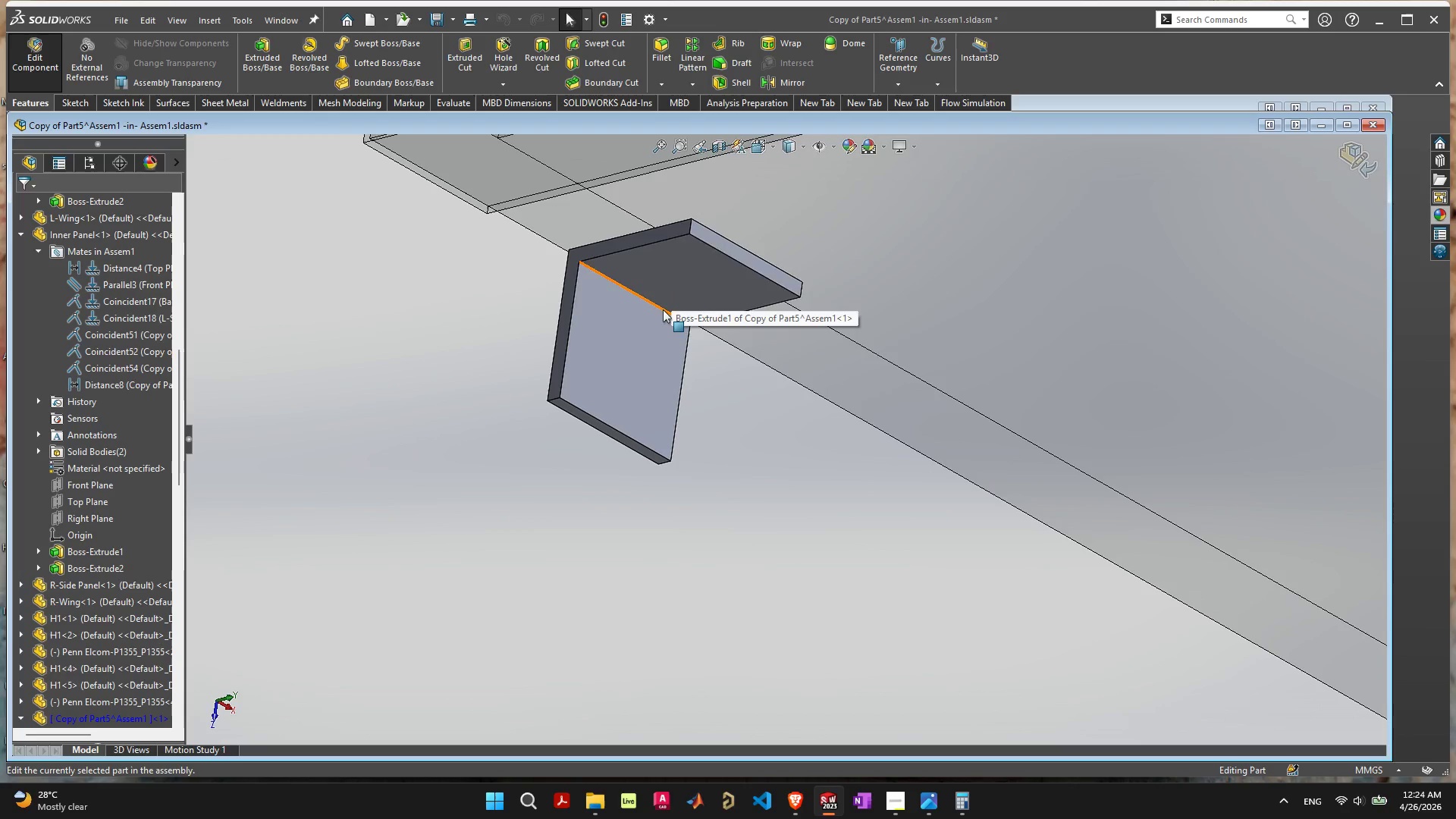 
wait(7.94)
 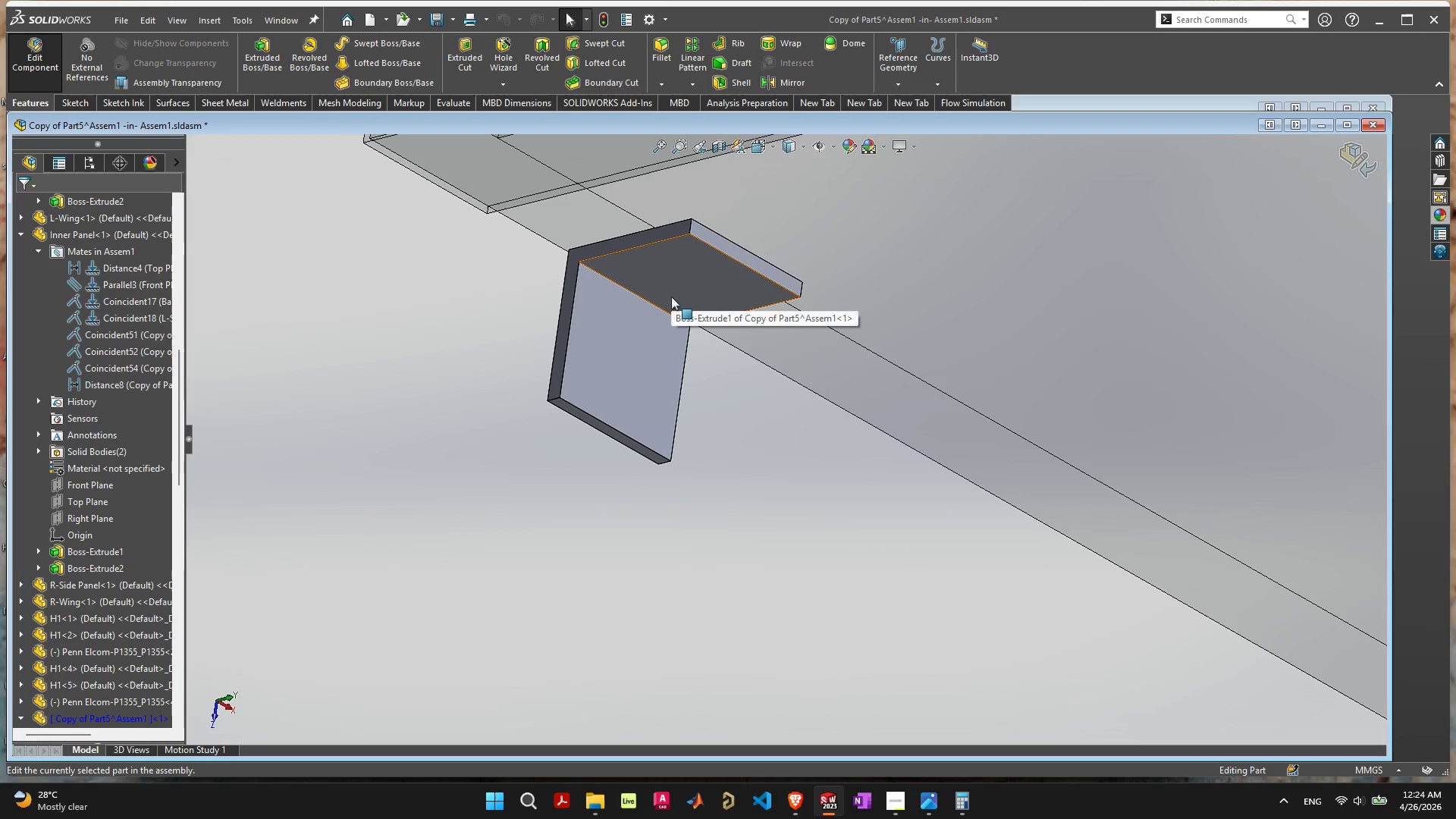 
left_click([555, 400])
 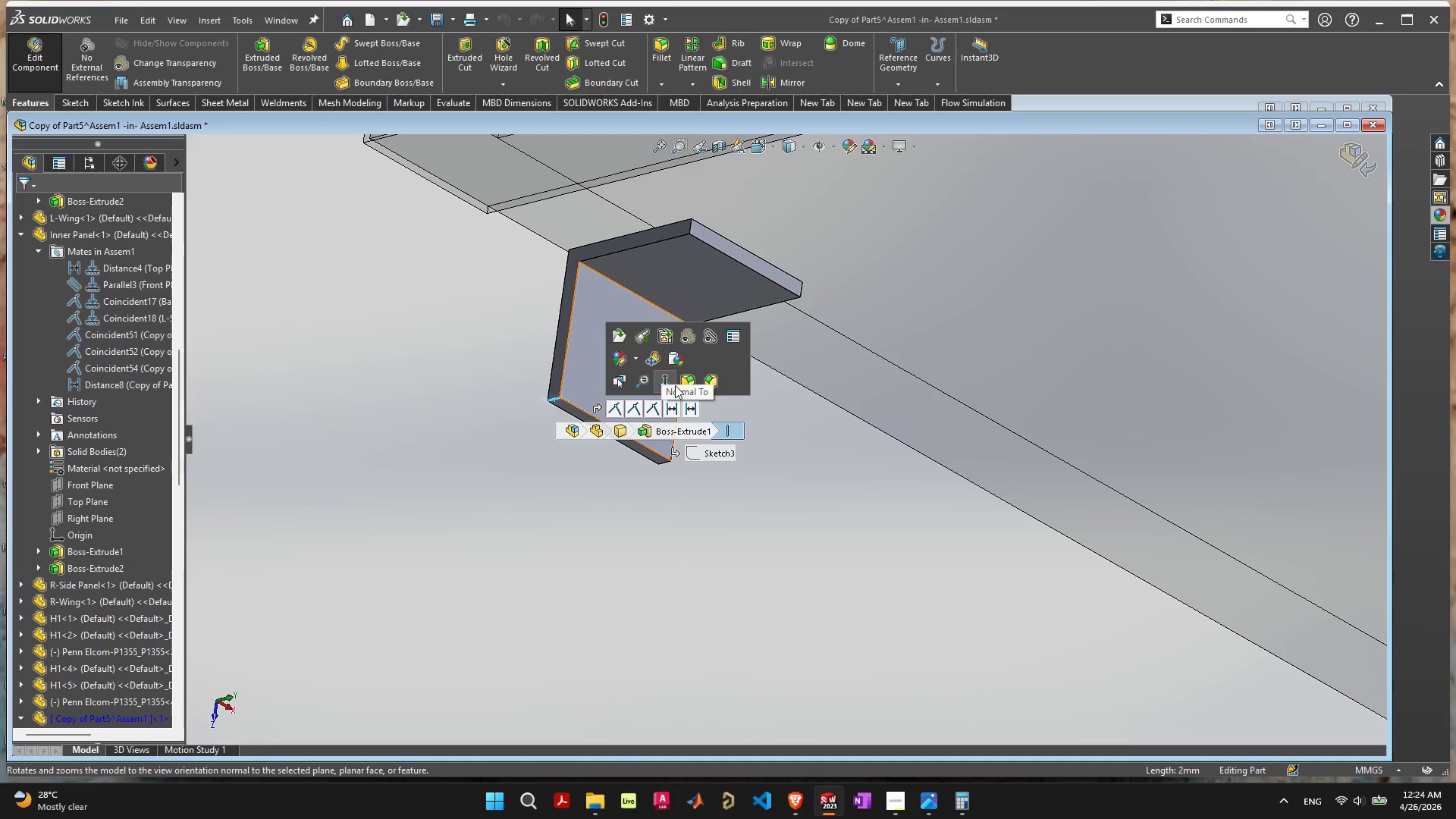 
left_click([686, 383])
 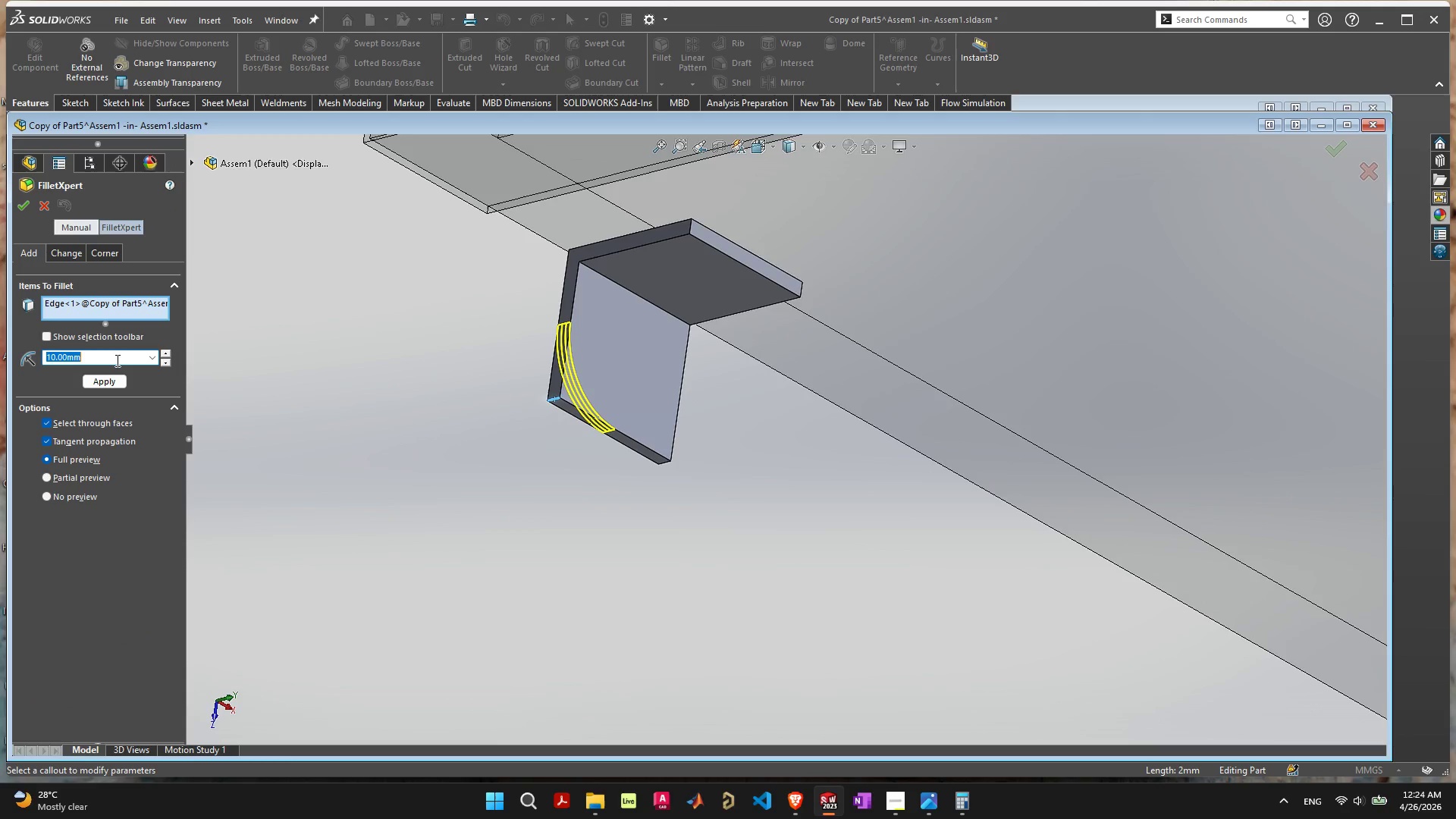 
key(3)
 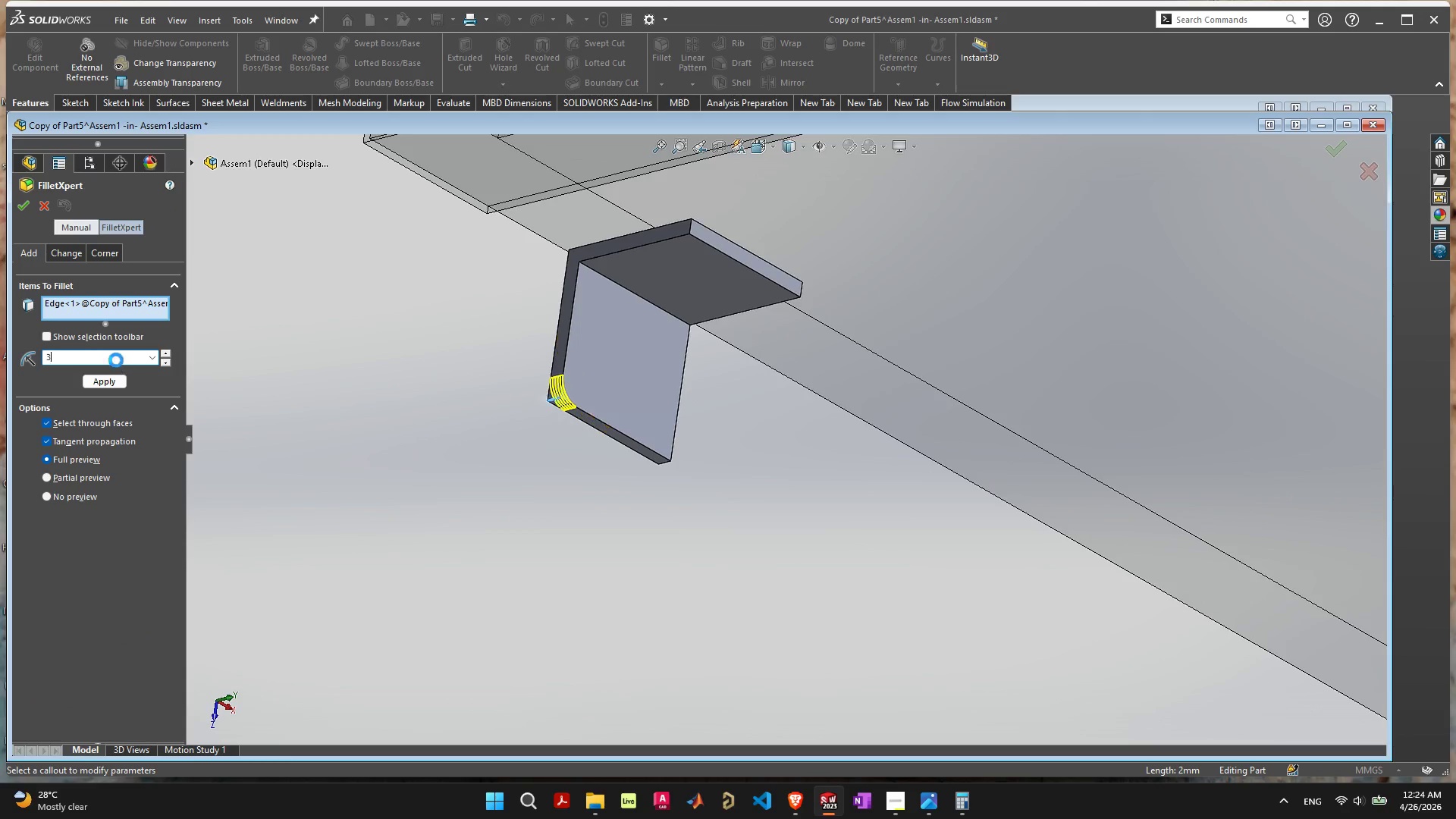 
key(Enter)
 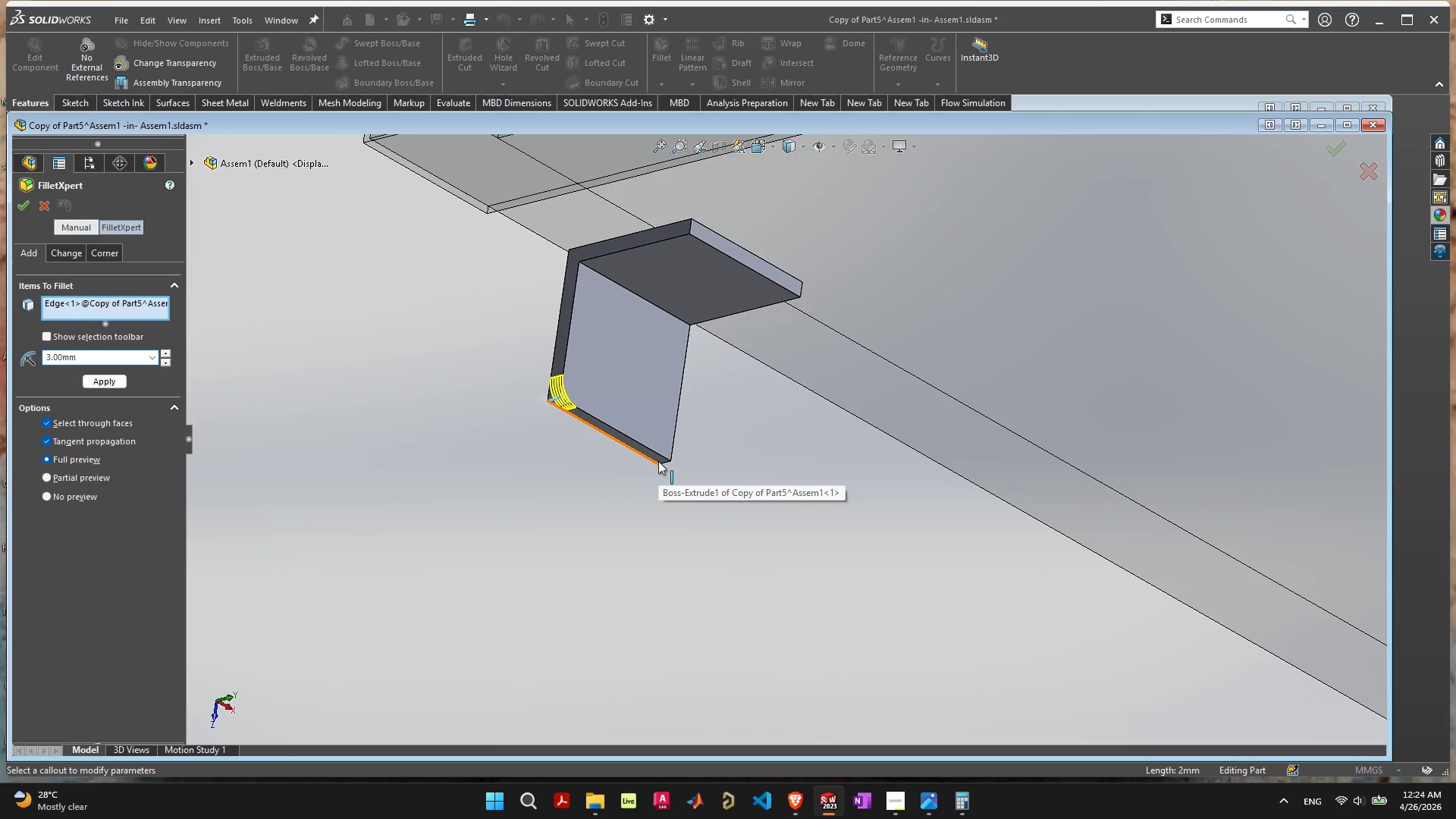 
left_click([664, 461])
 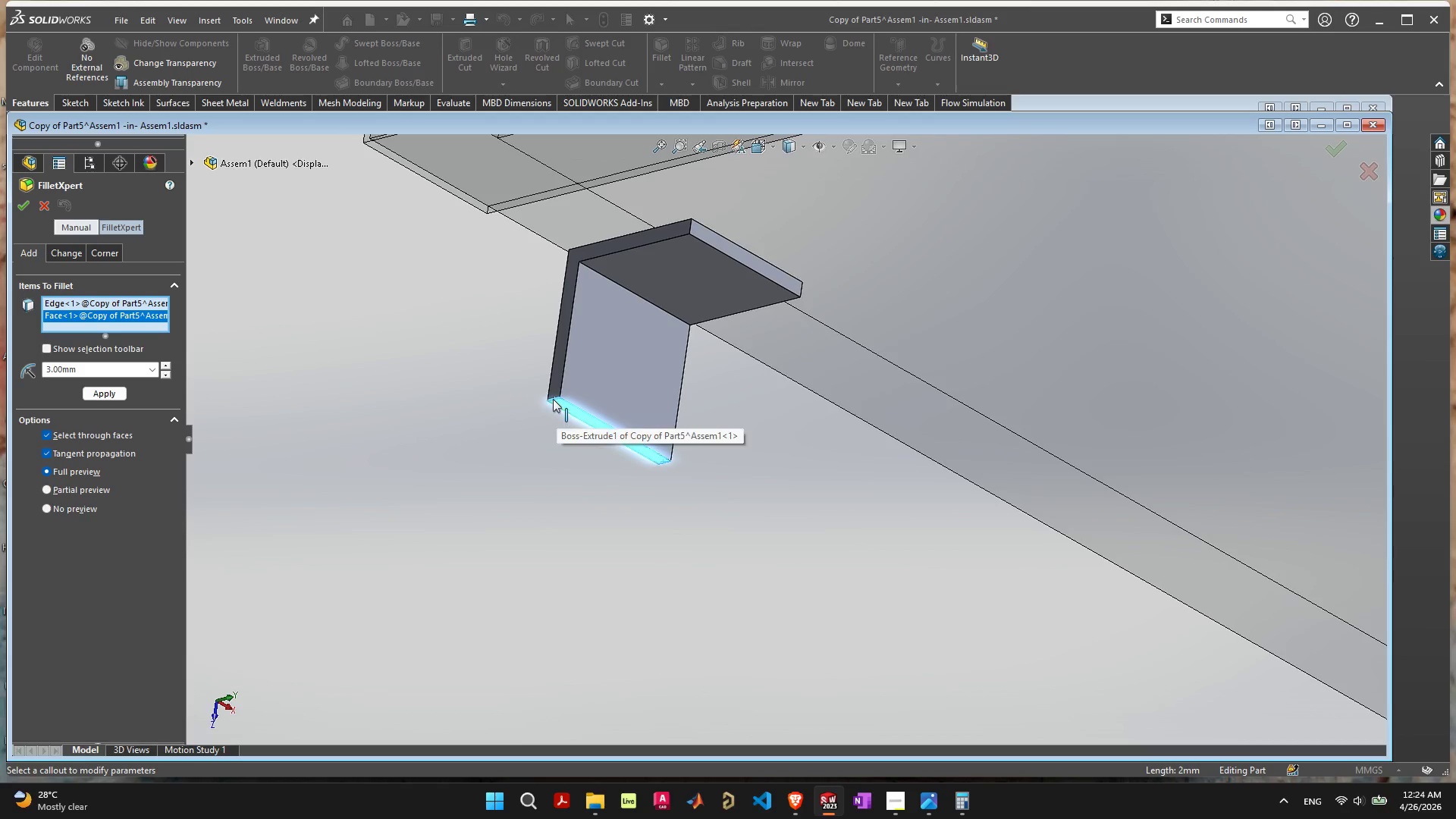 
left_click([553, 397])
 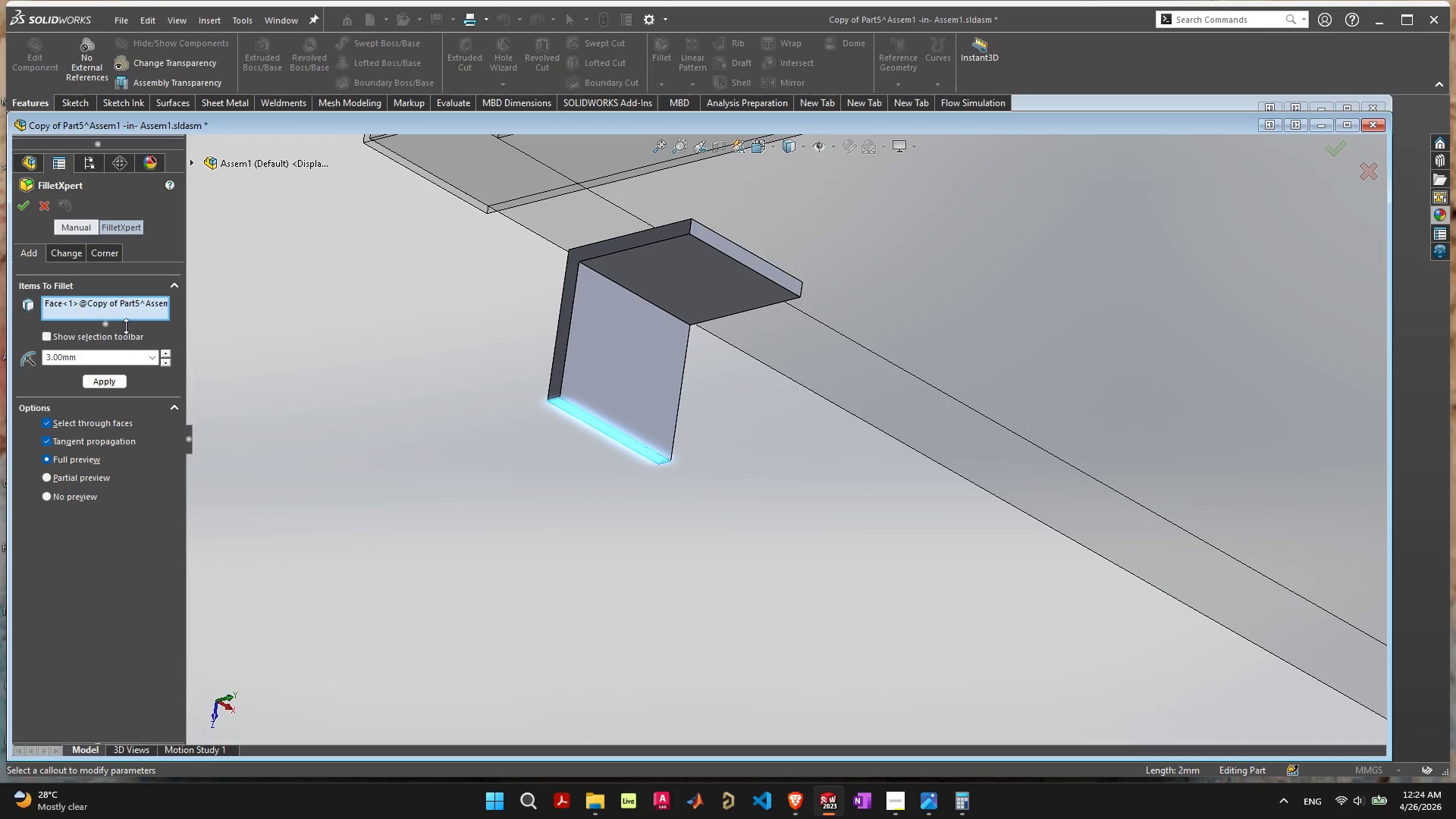 
left_click([131, 303])
 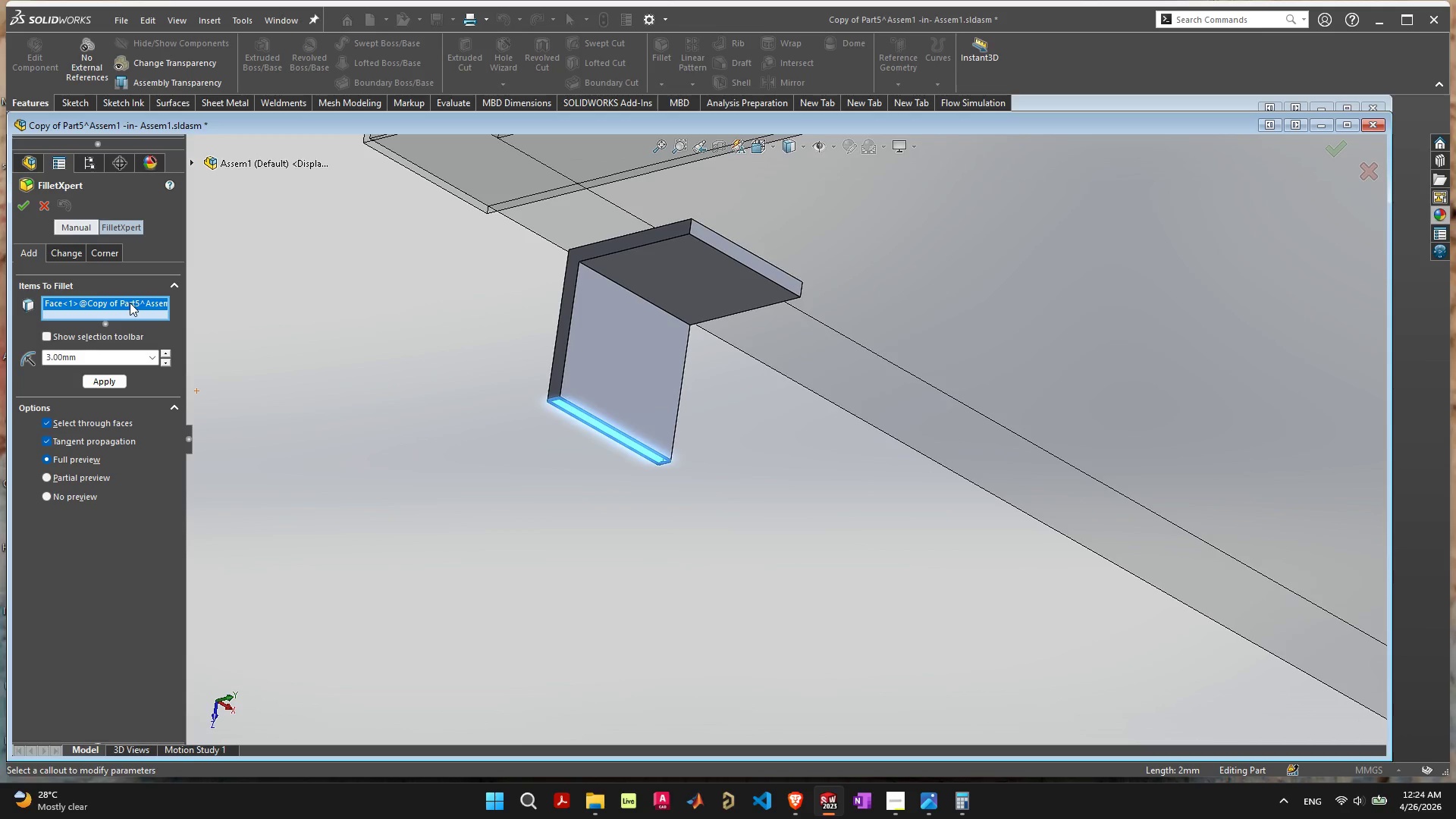 
key(Delete)
 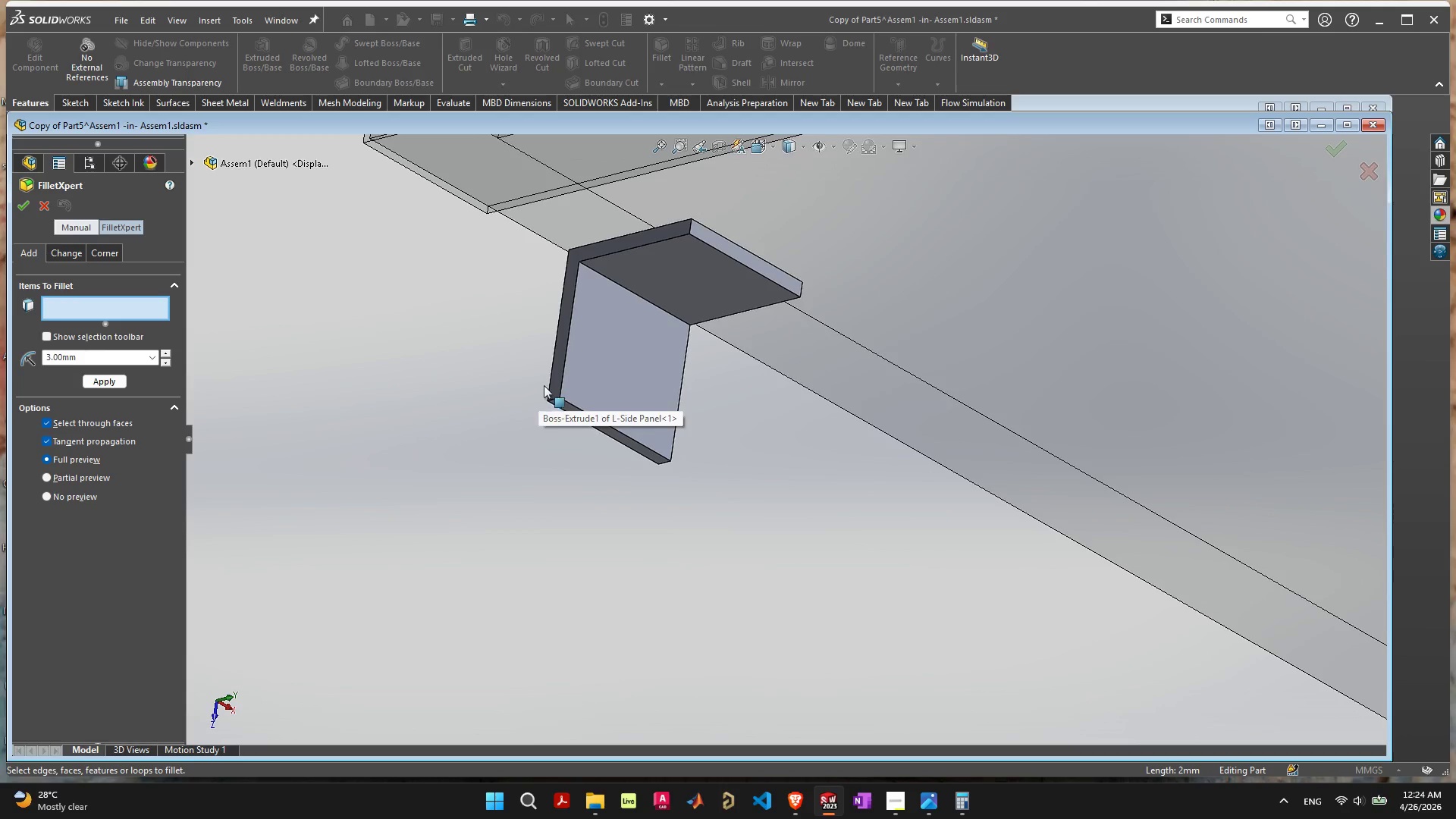 
scroll: coordinate [565, 393], scroll_direction: up, amount: 6.0
 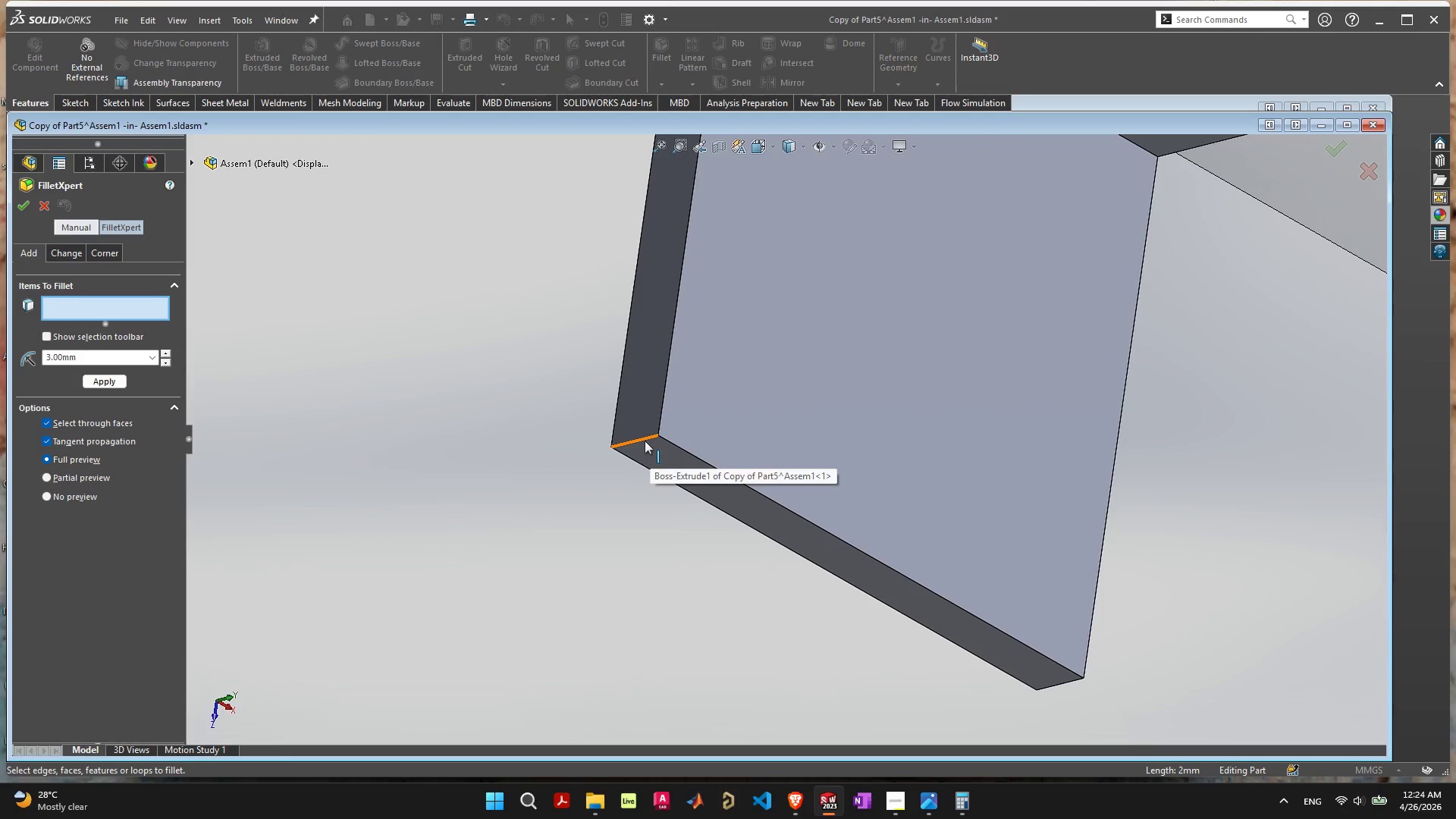 
left_click([644, 439])
 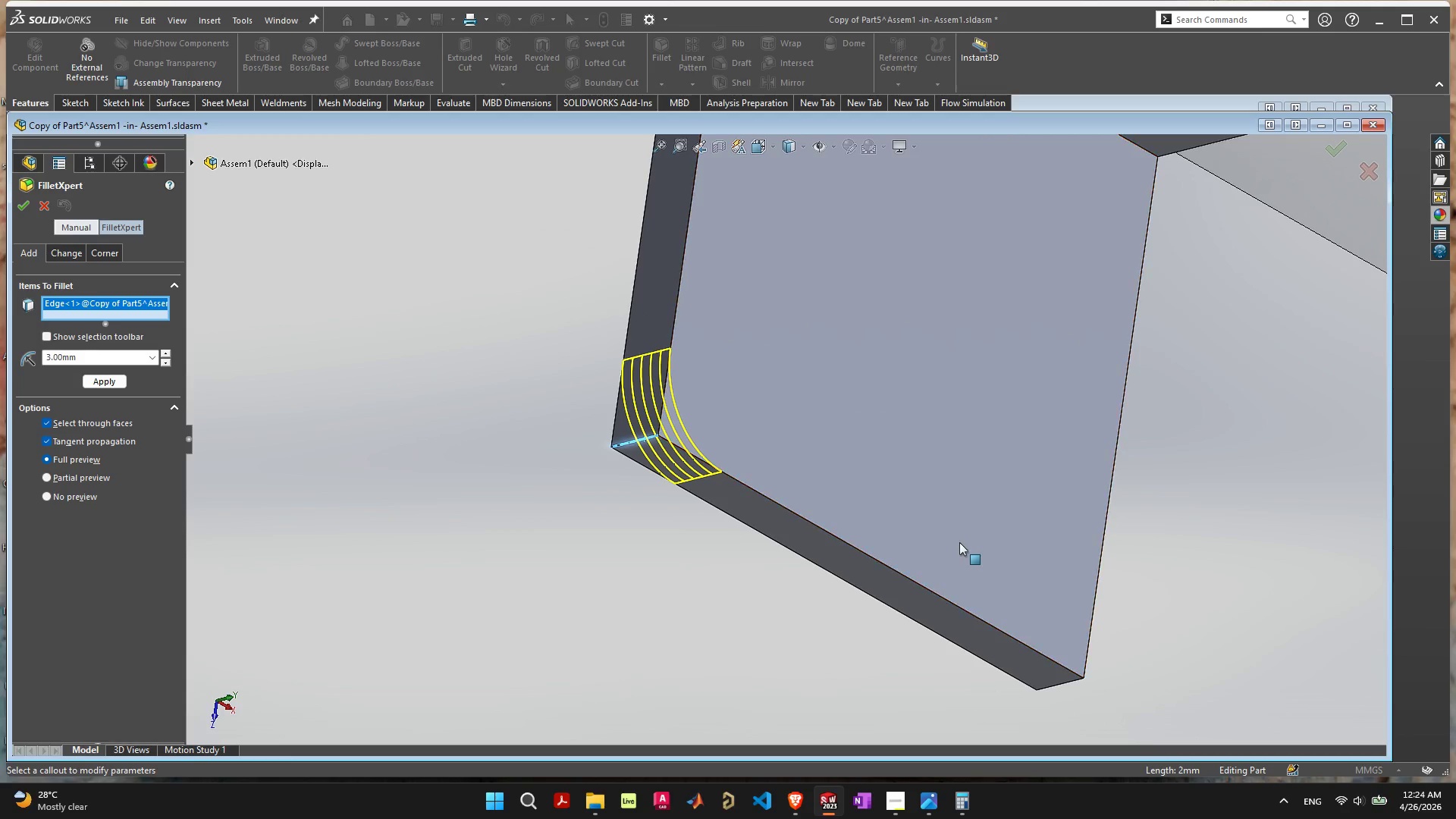 
scroll: coordinate [927, 547], scroll_direction: down, amount: 3.0
 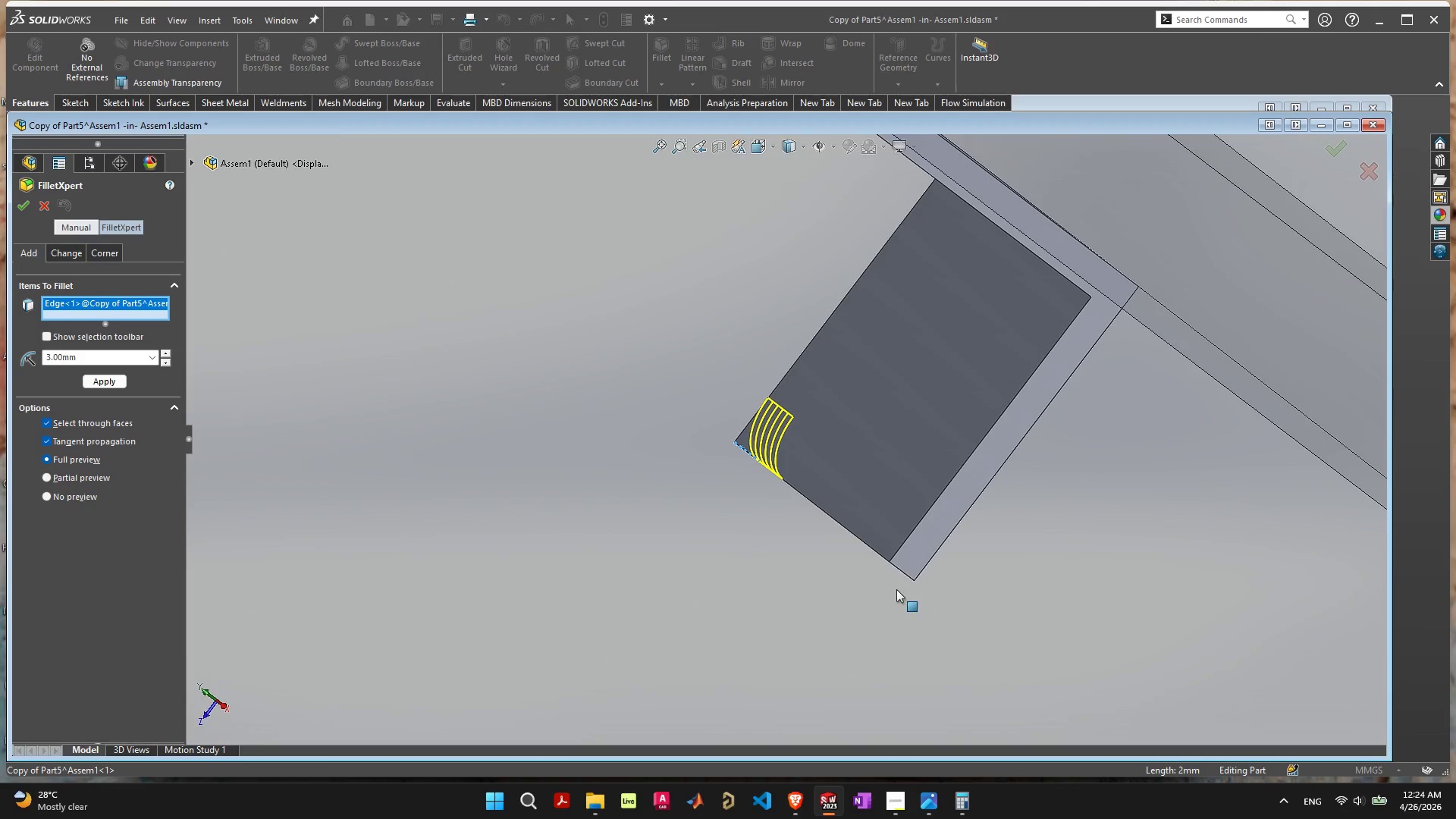 
left_click([902, 571])
 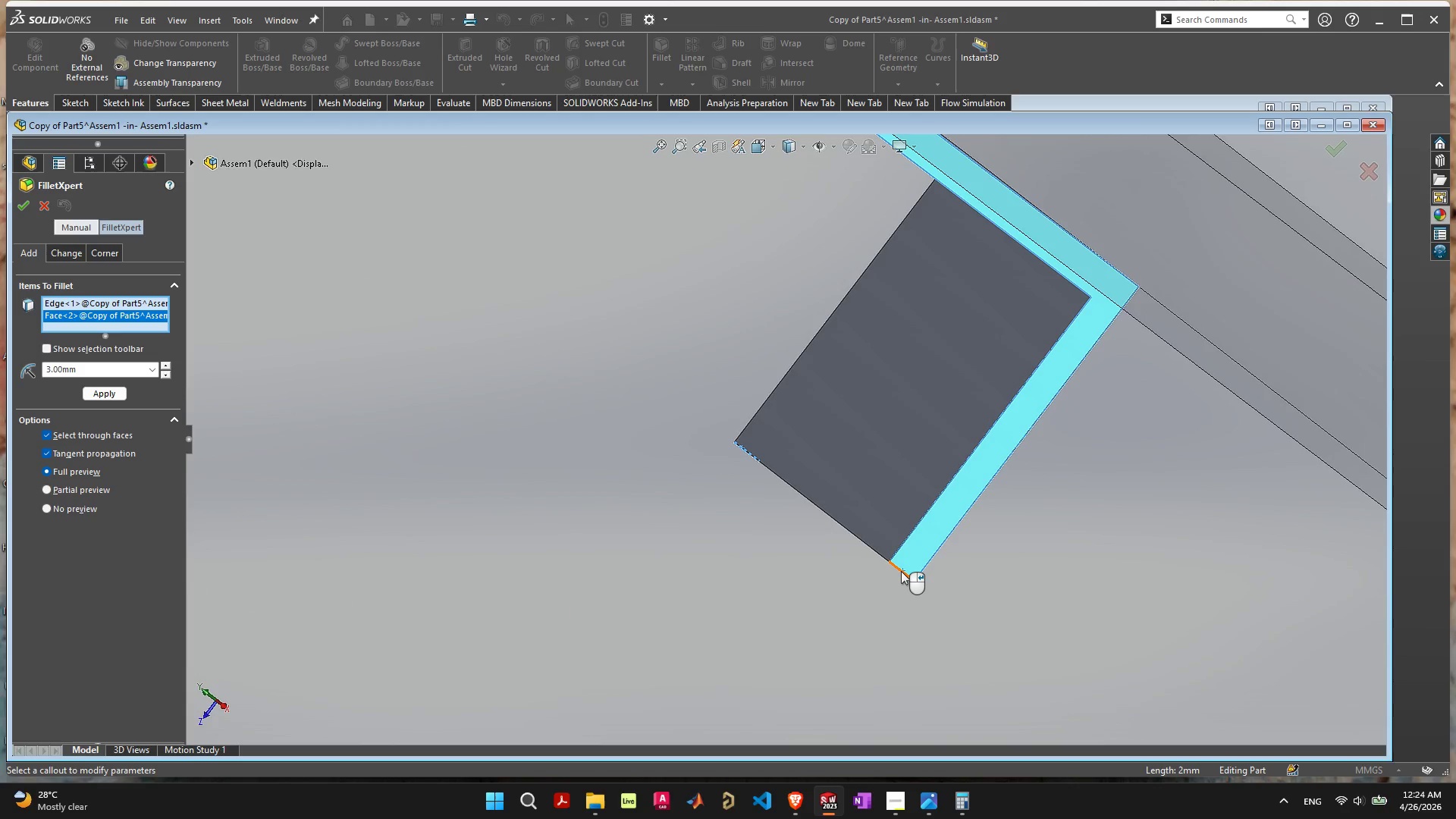 
left_click([901, 571])
 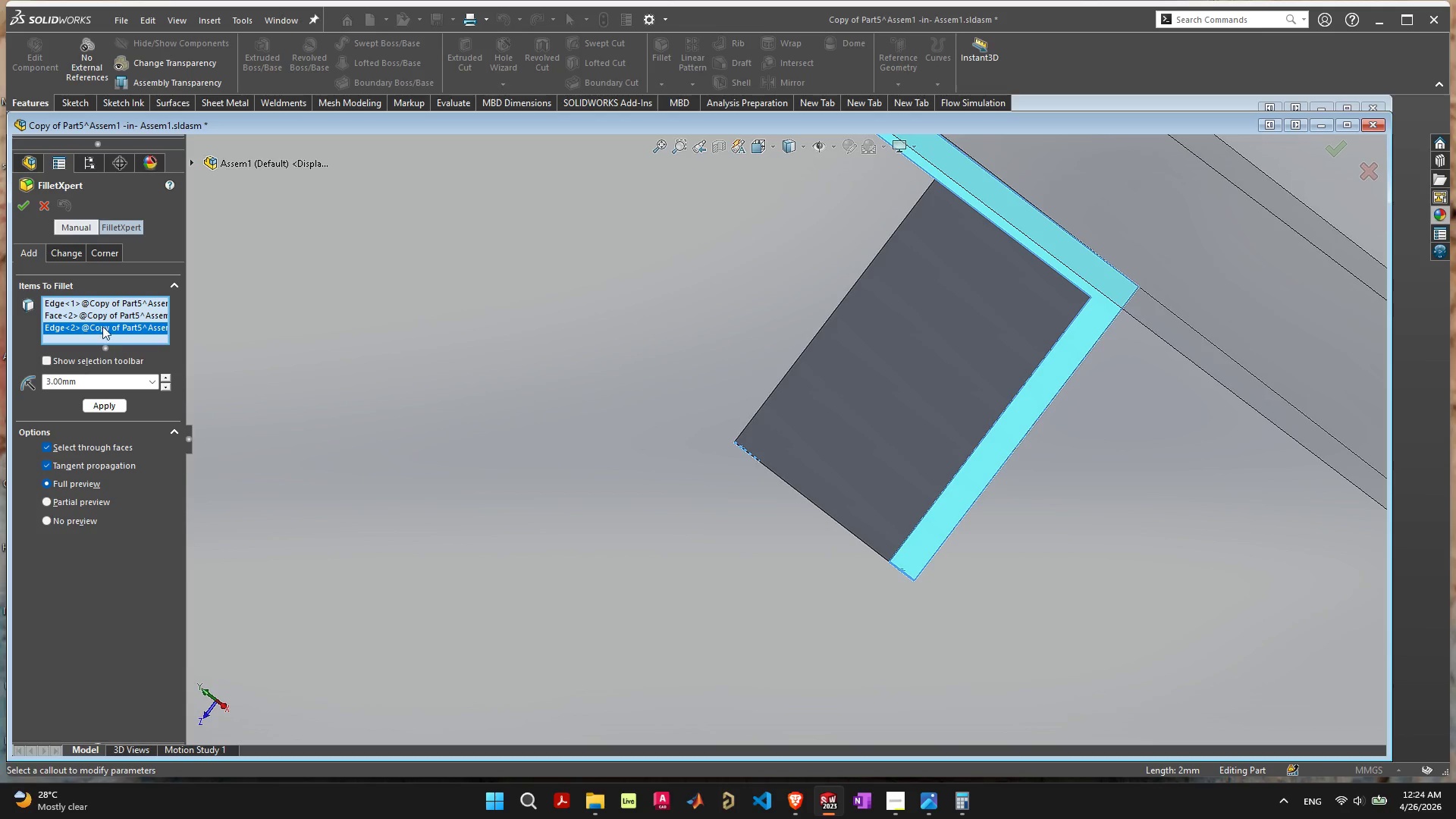 
left_click([97, 314])
 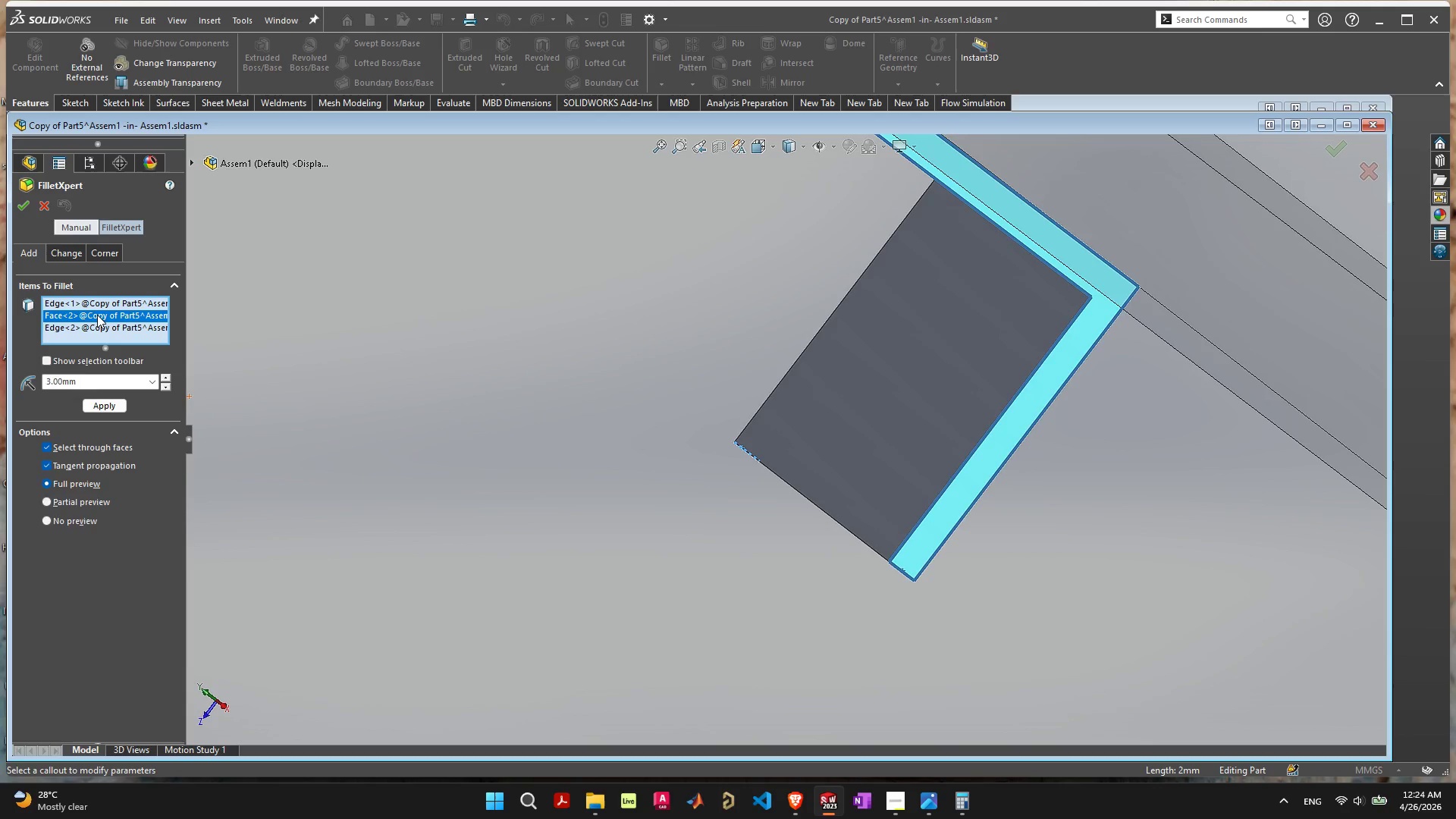 
key(Delete)
 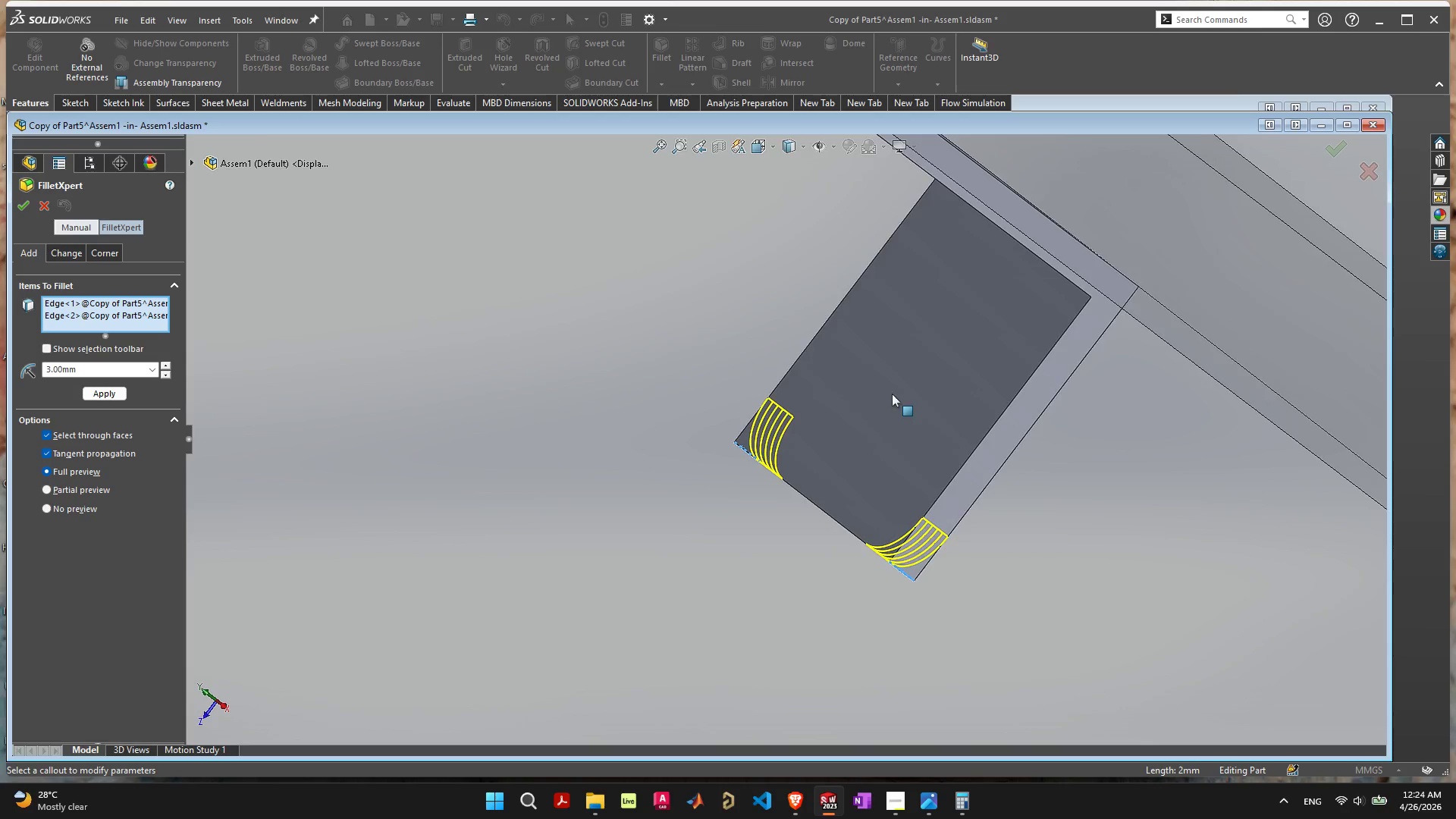 
scroll: coordinate [921, 388], scroll_direction: down, amount: 4.0
 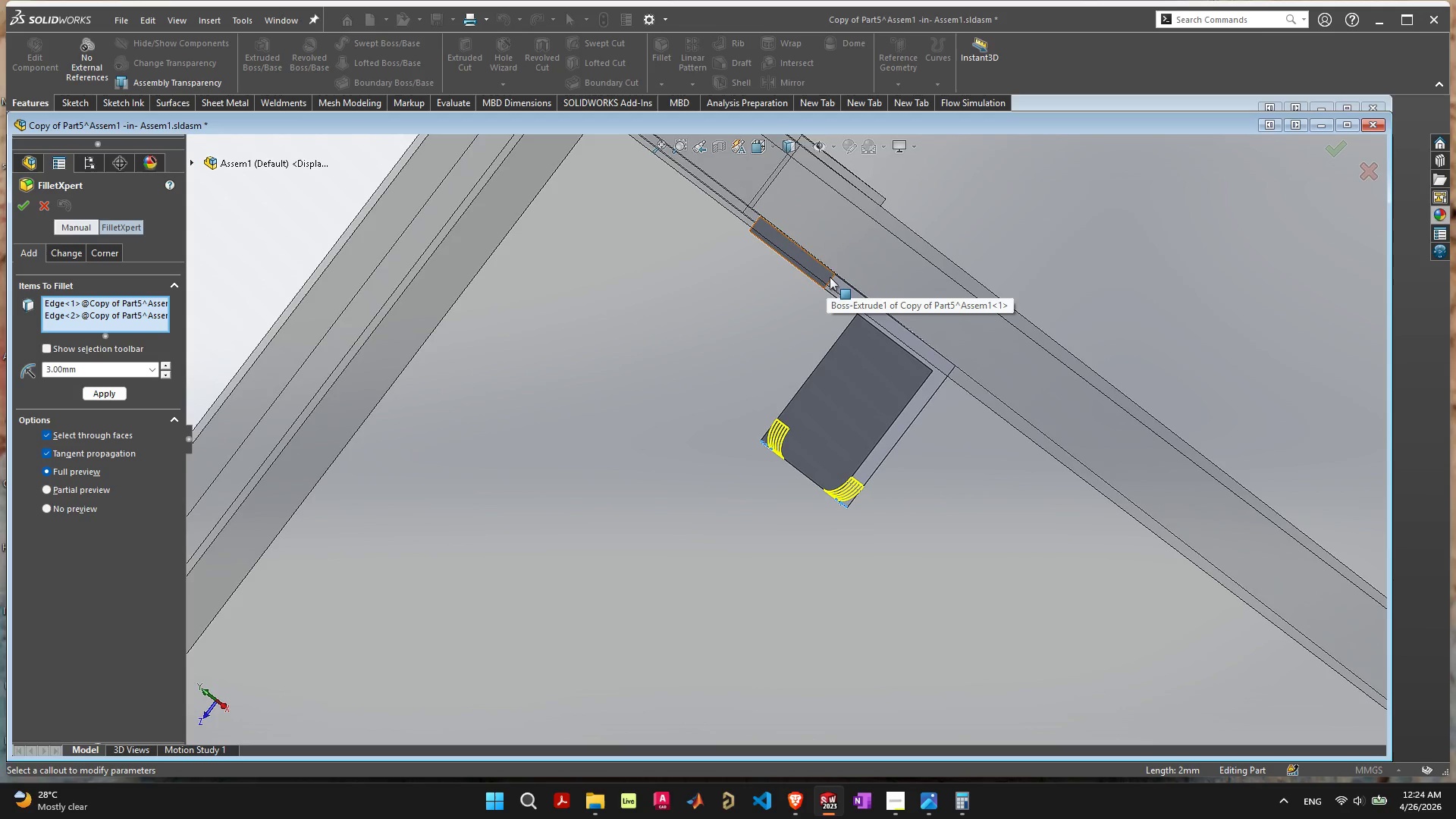 
left_click([830, 278])
 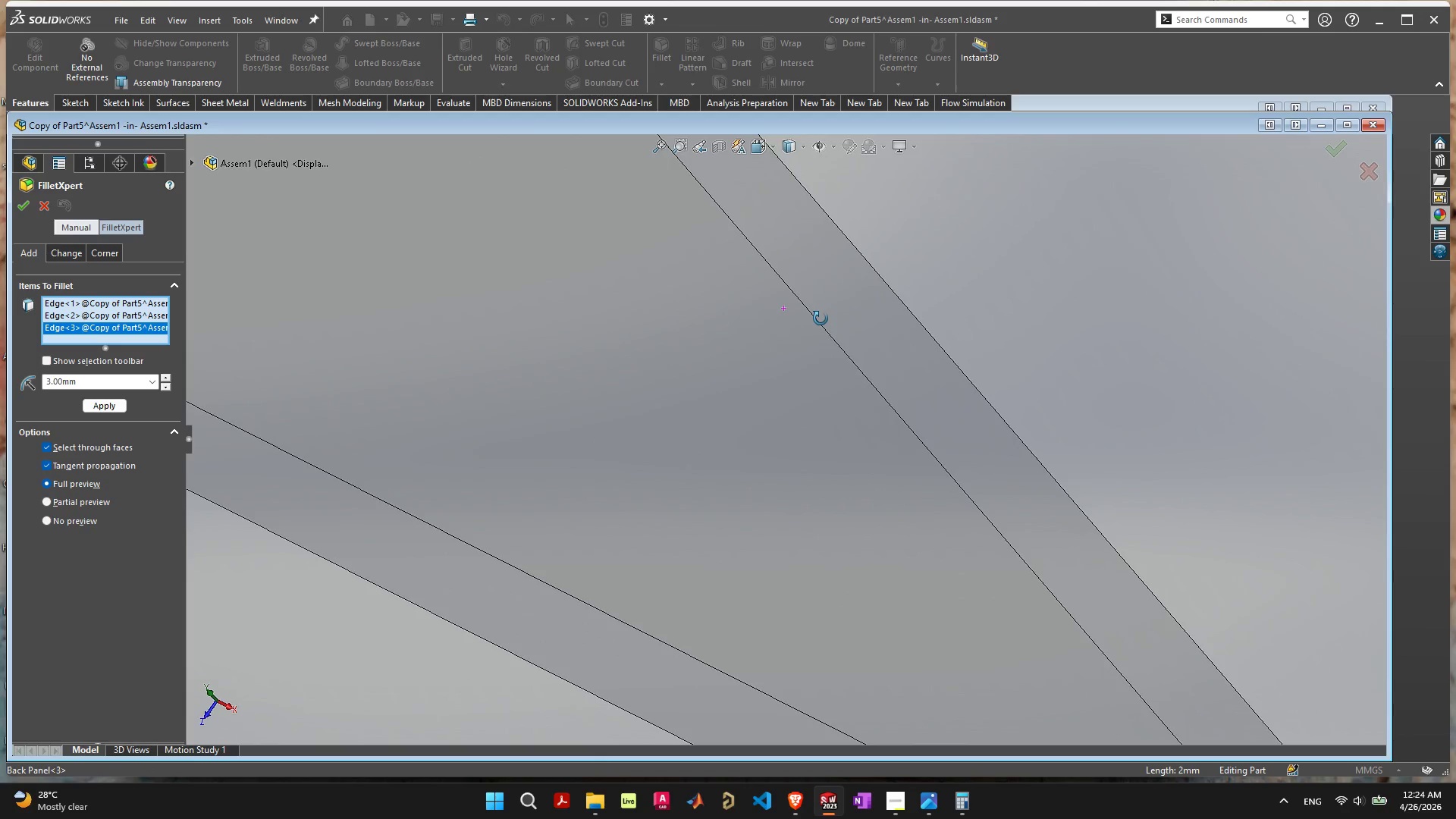 
scroll: coordinate [419, 402], scroll_direction: down, amount: 9.0
 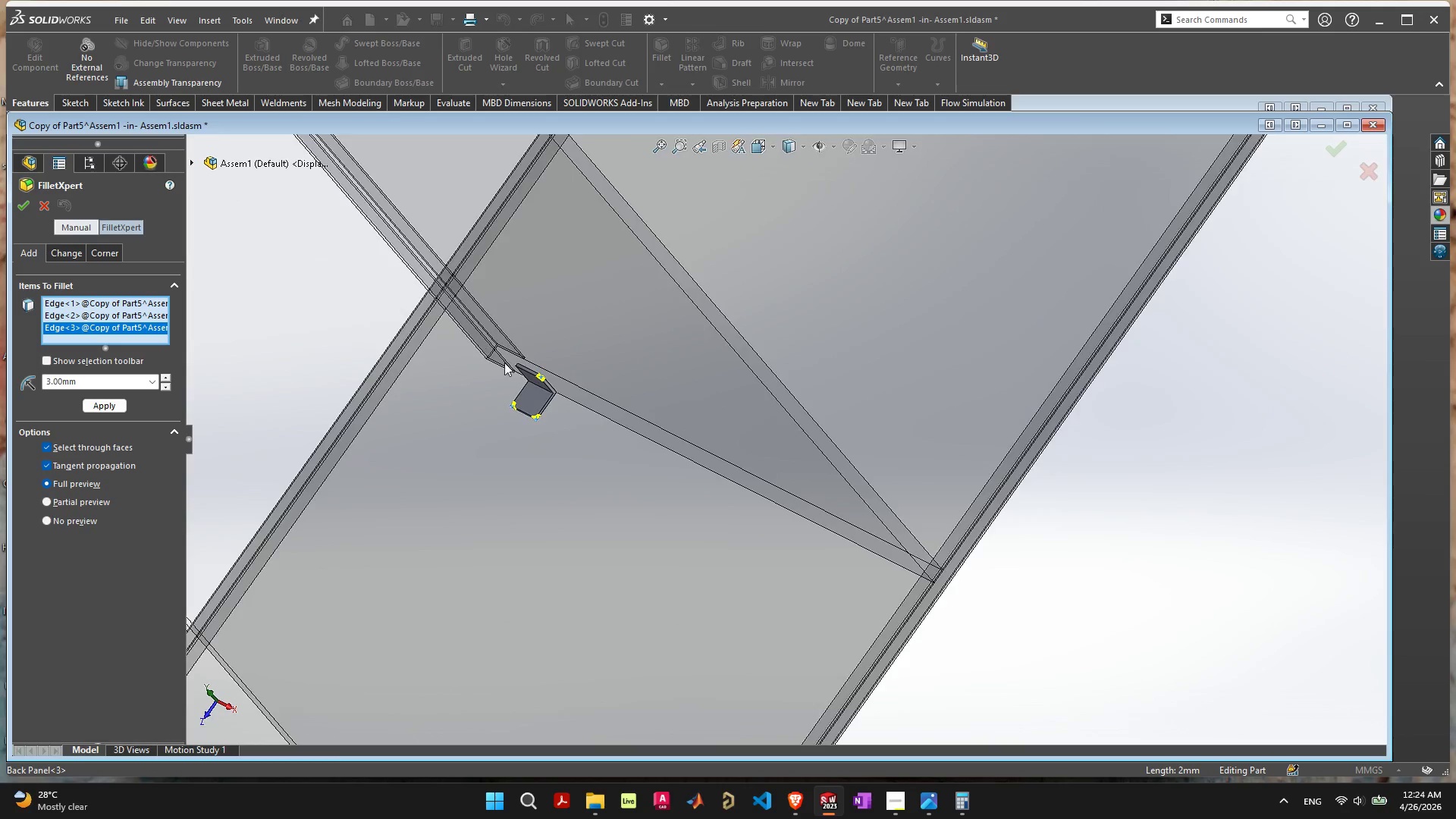 
scroll: coordinate [730, 439], scroll_direction: up, amount: 11.0
 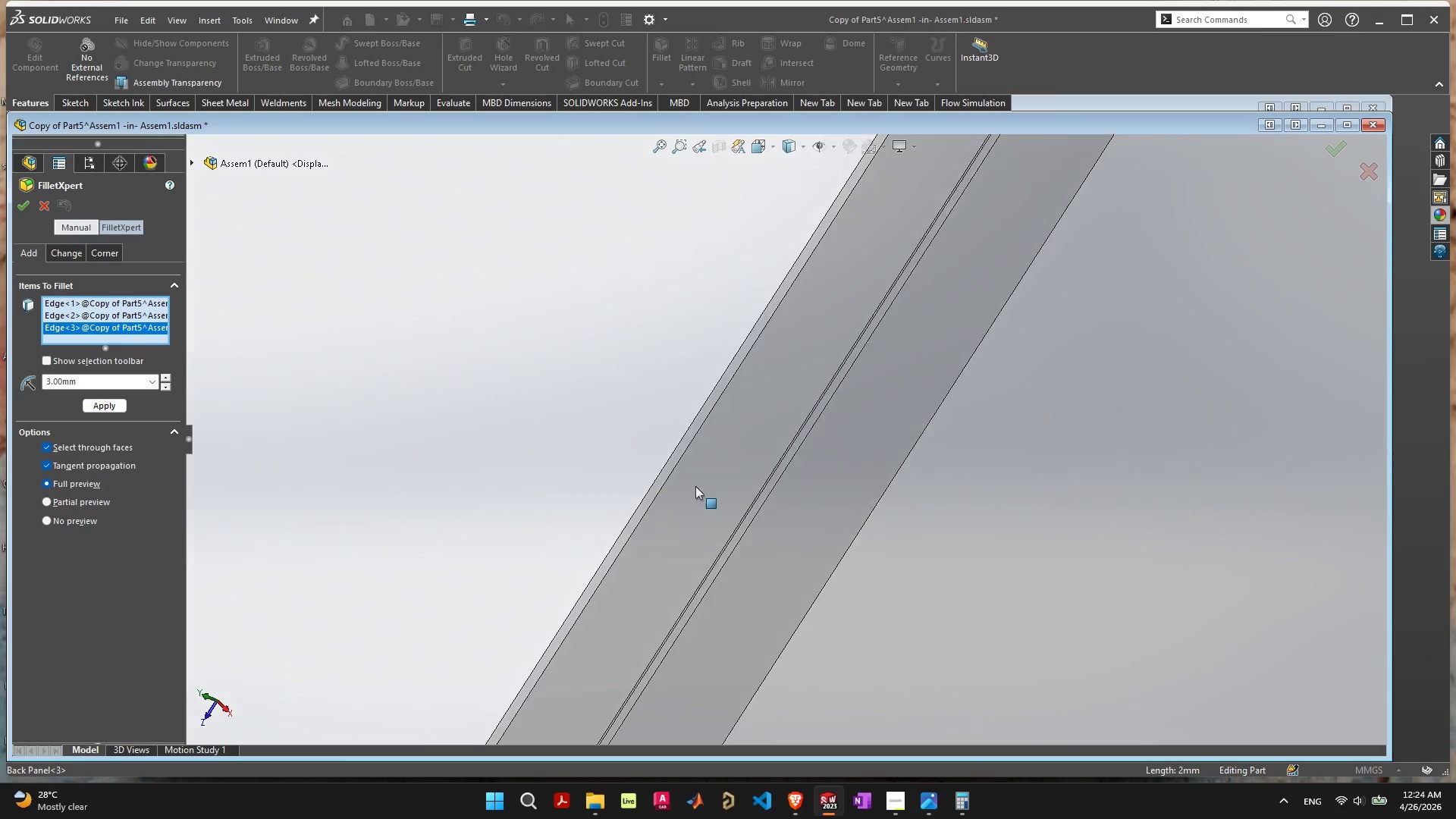 
scroll: coordinate [858, 519], scroll_direction: down, amount: 18.0
 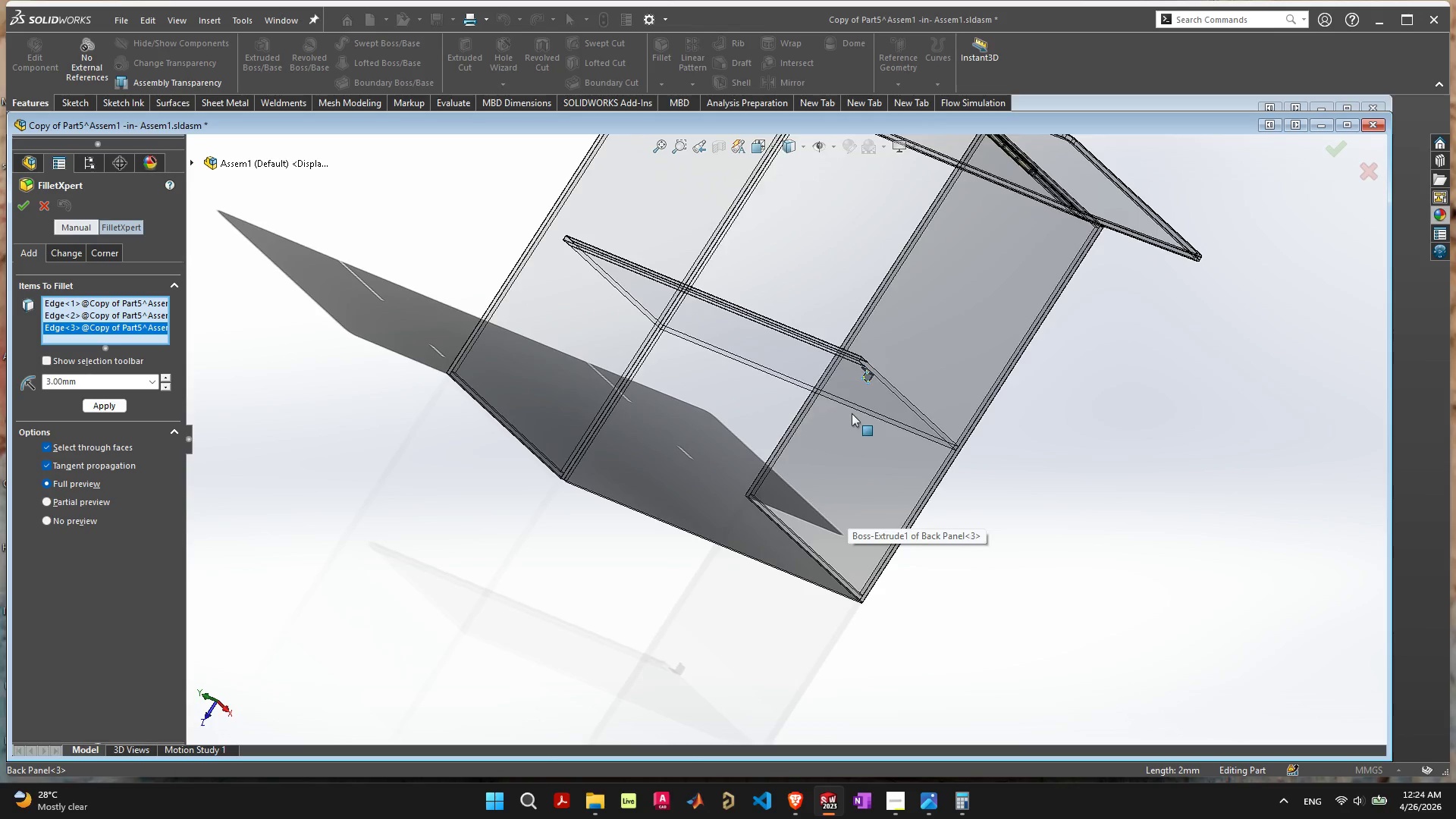 
scroll: coordinate [795, 420], scroll_direction: up, amount: 15.0
 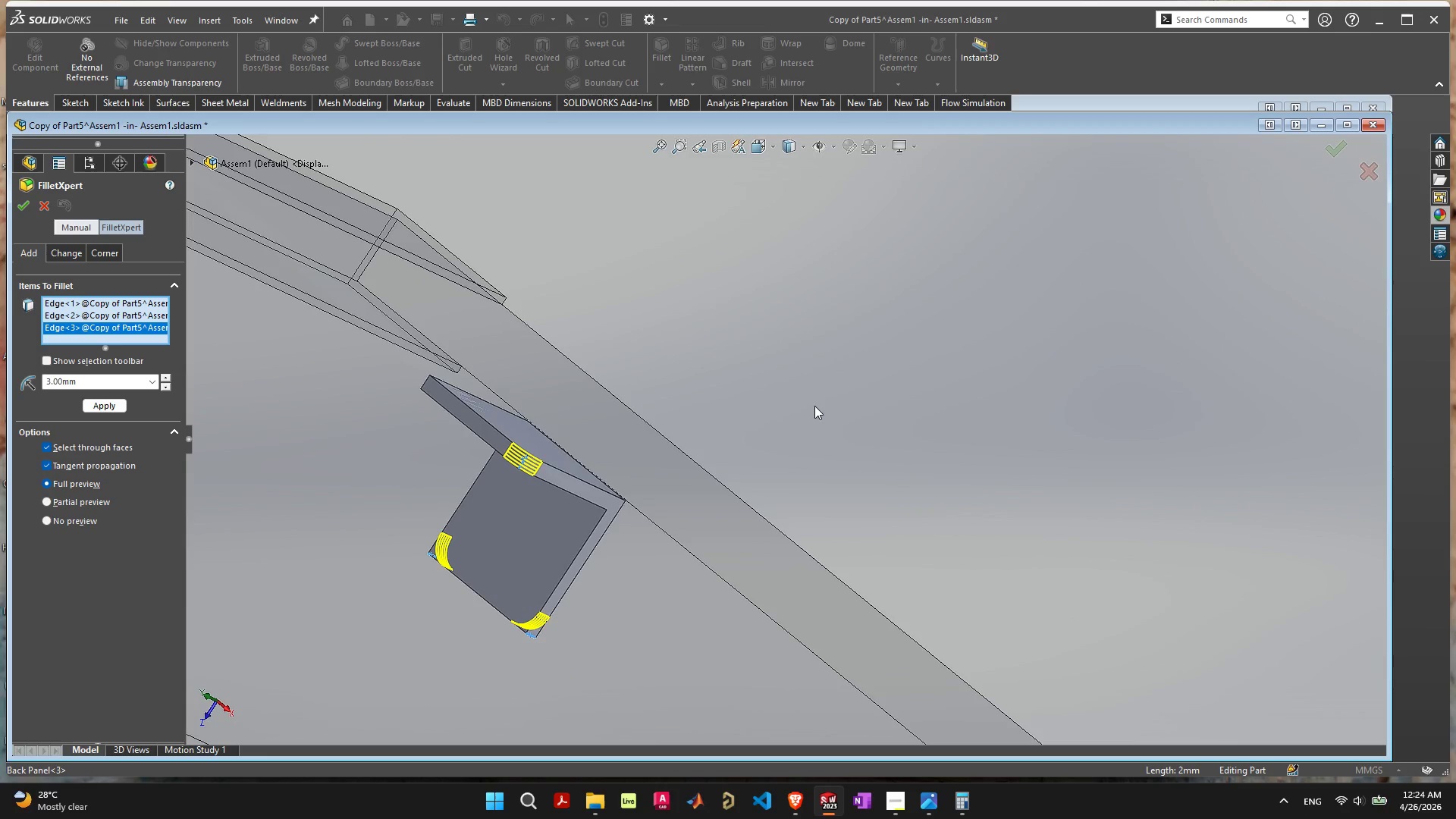 
scroll: coordinate [613, 466], scroll_direction: down, amount: 7.0
 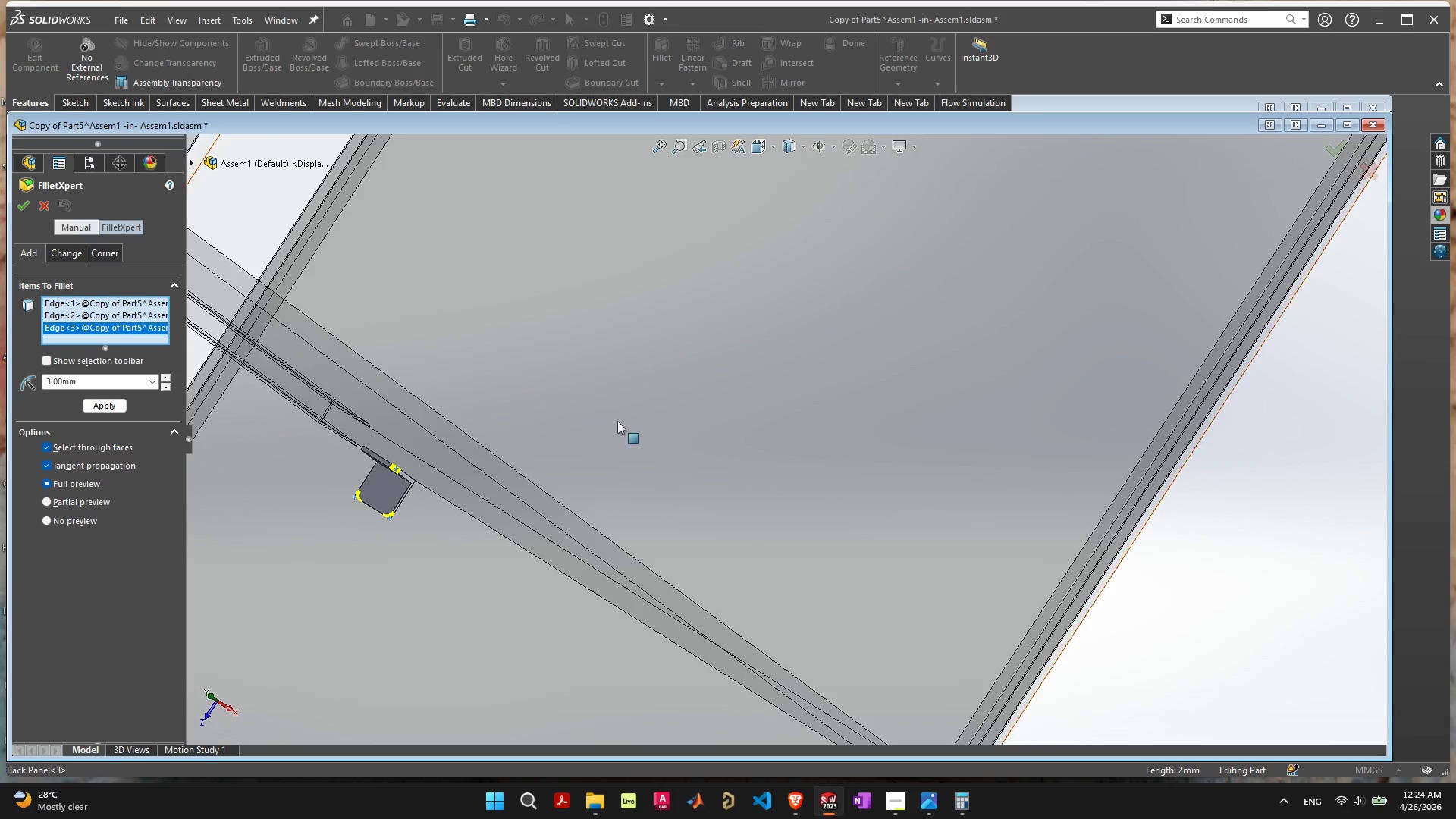 
scroll: coordinate [800, 417], scroll_direction: up, amount: 13.0
 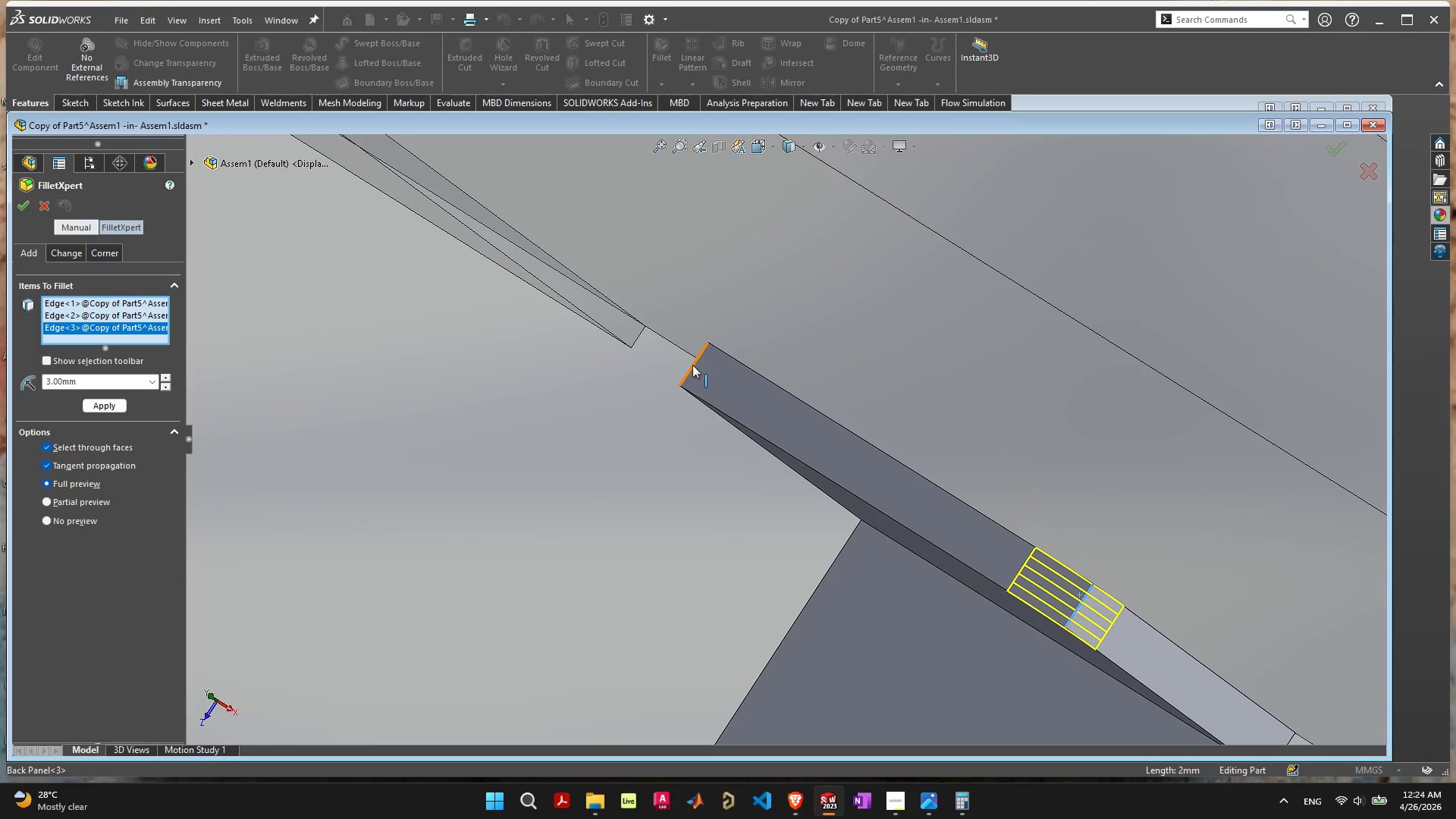 
left_click([692, 366])
 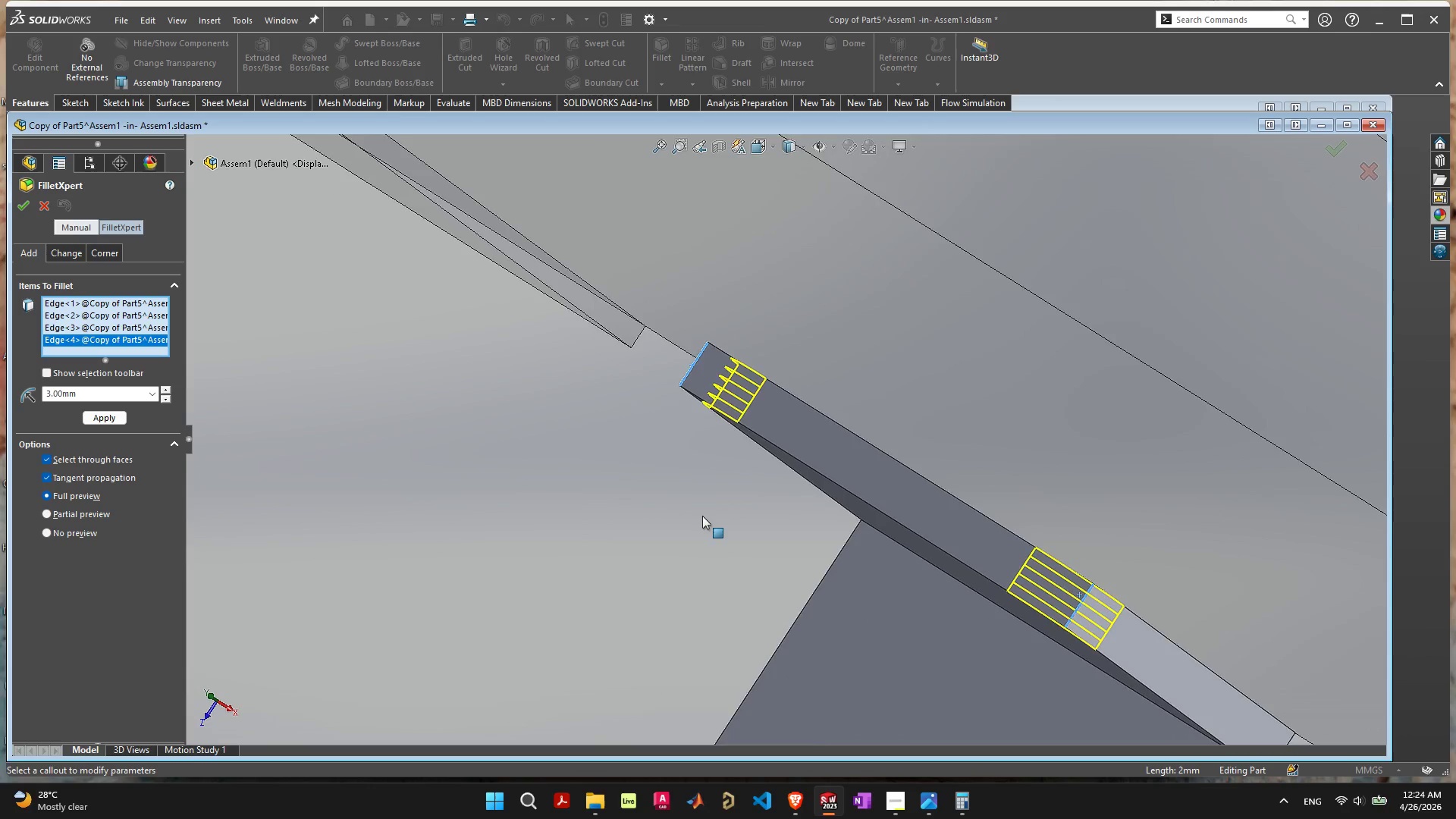 
scroll: coordinate [704, 517], scroll_direction: down, amount: 4.0
 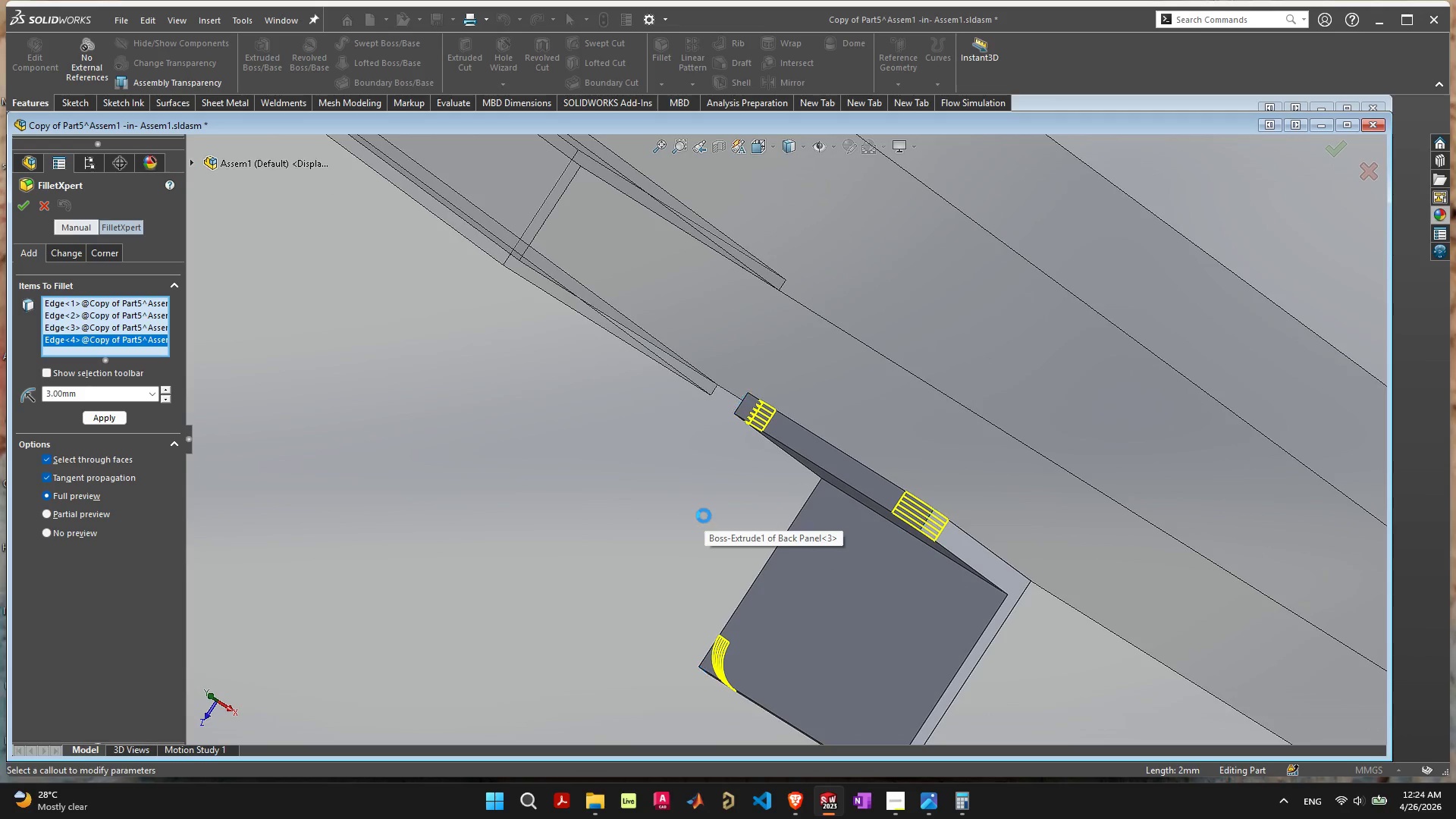 
key(Enter)
 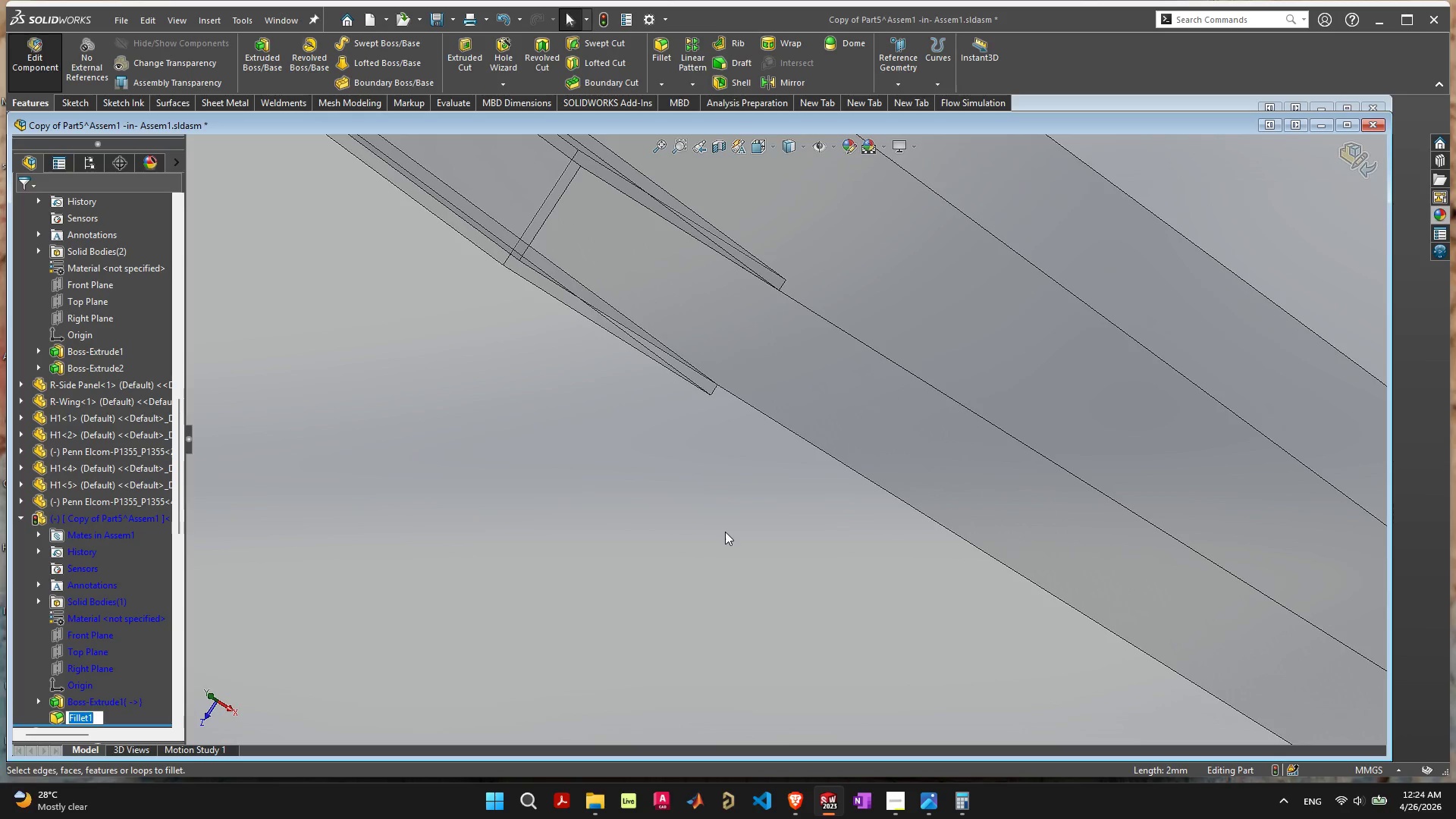 
scroll: coordinate [942, 531], scroll_direction: down, amount: 21.0
 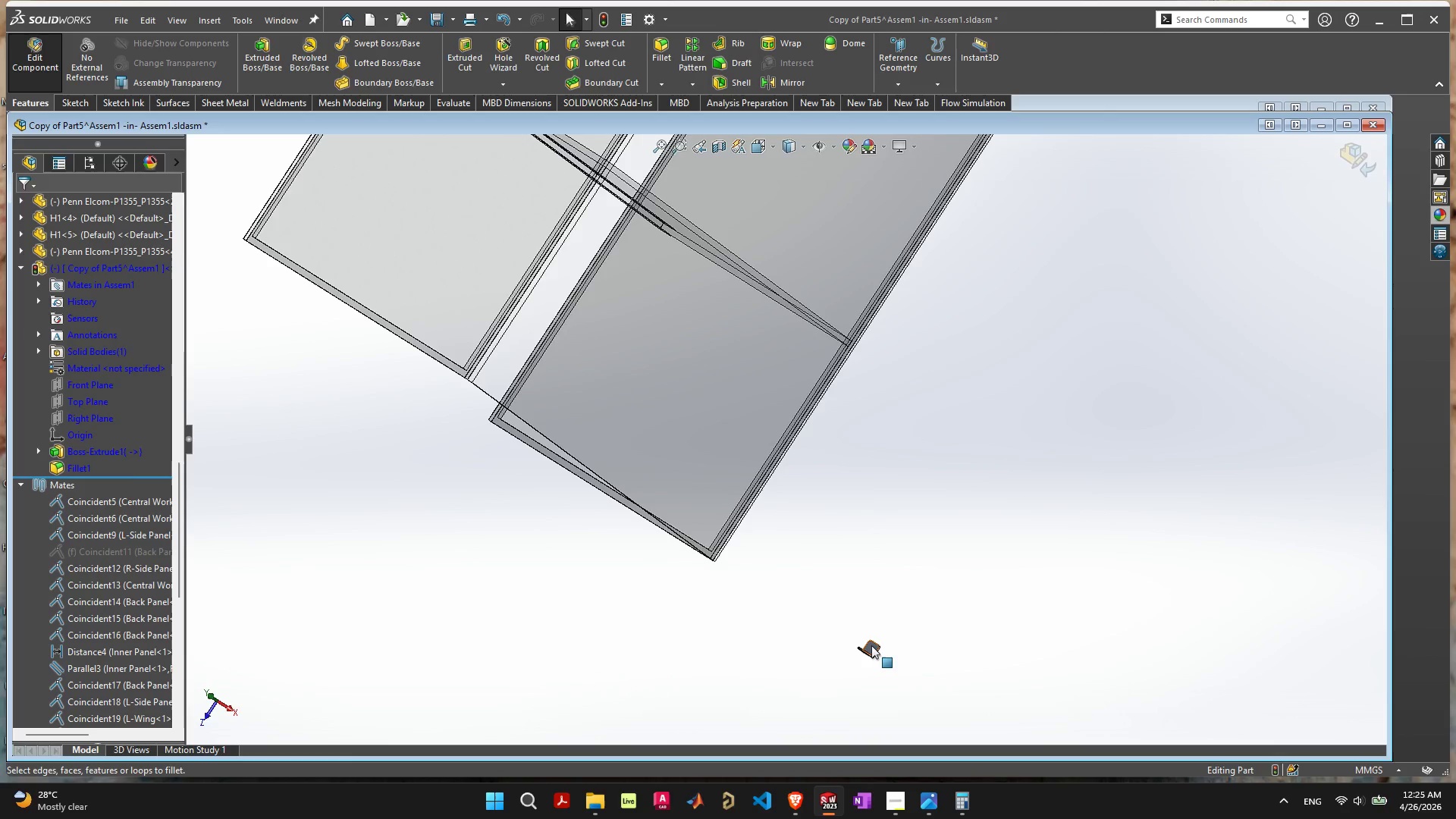 
left_click([873, 646])
 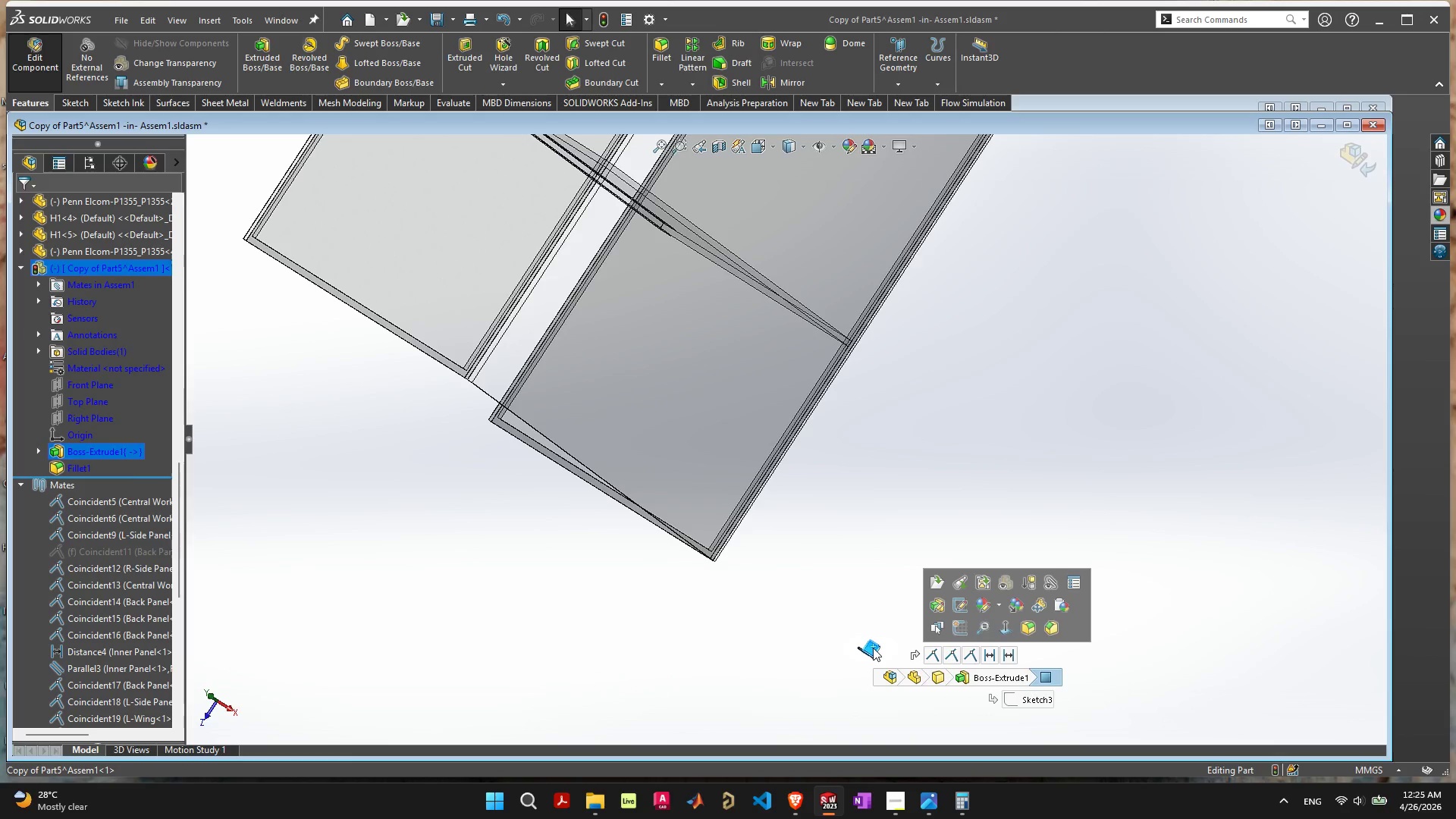 
left_click_drag(start_coordinate=[873, 648], to_coordinate=[520, 137])
 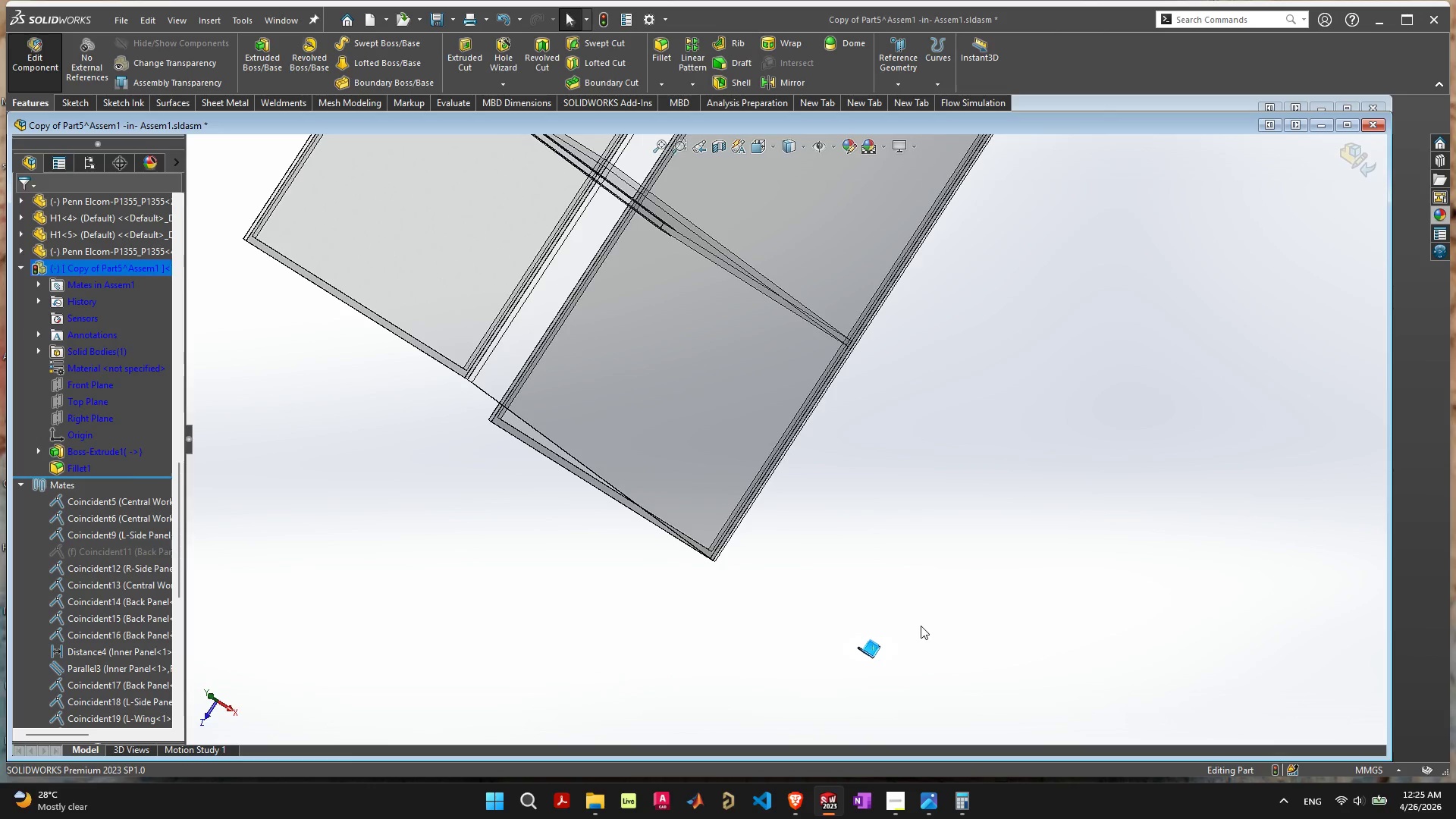 
left_click_drag(start_coordinate=[921, 626], to_coordinate=[799, 686])
 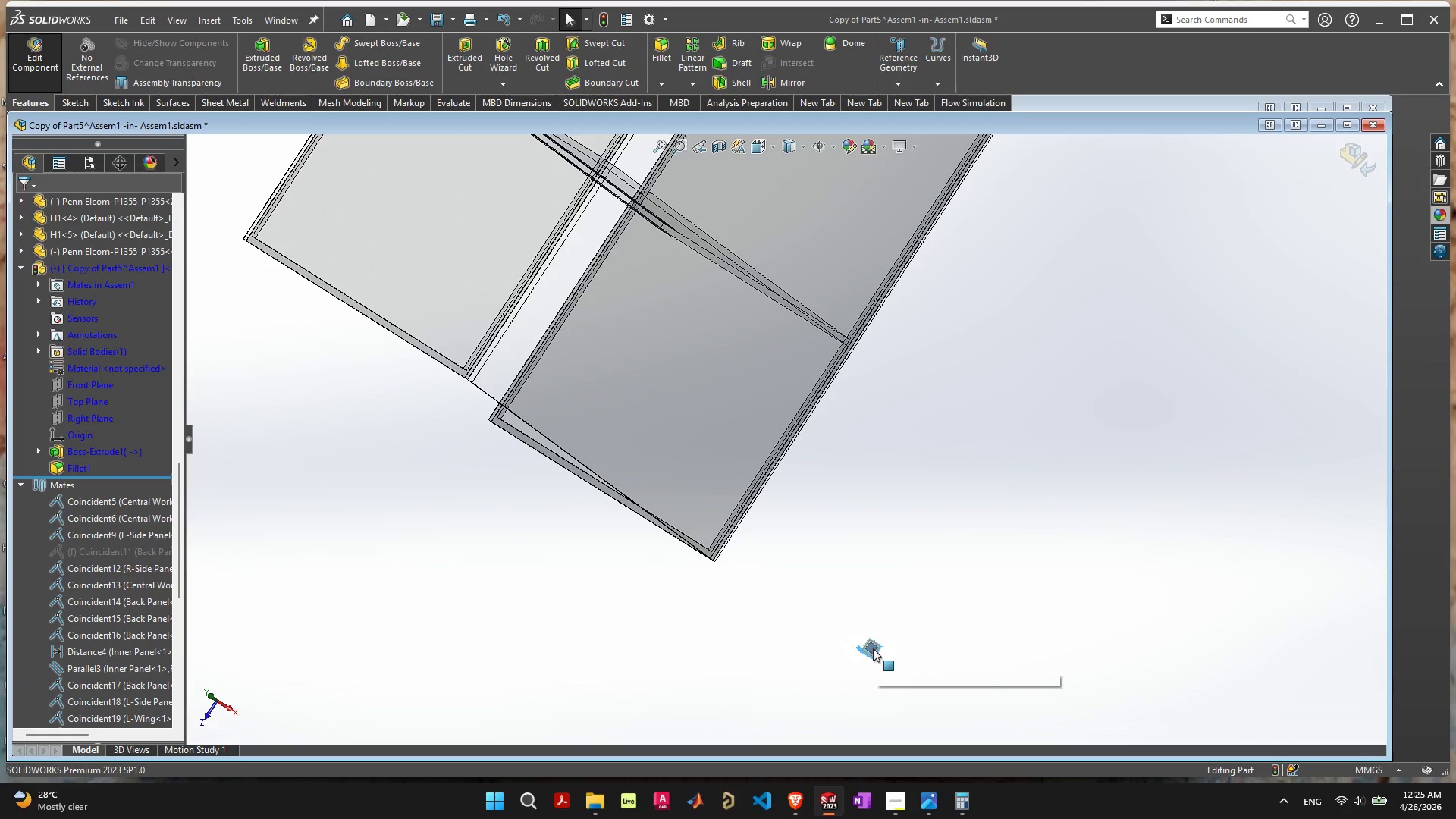 
left_click([873, 648])
 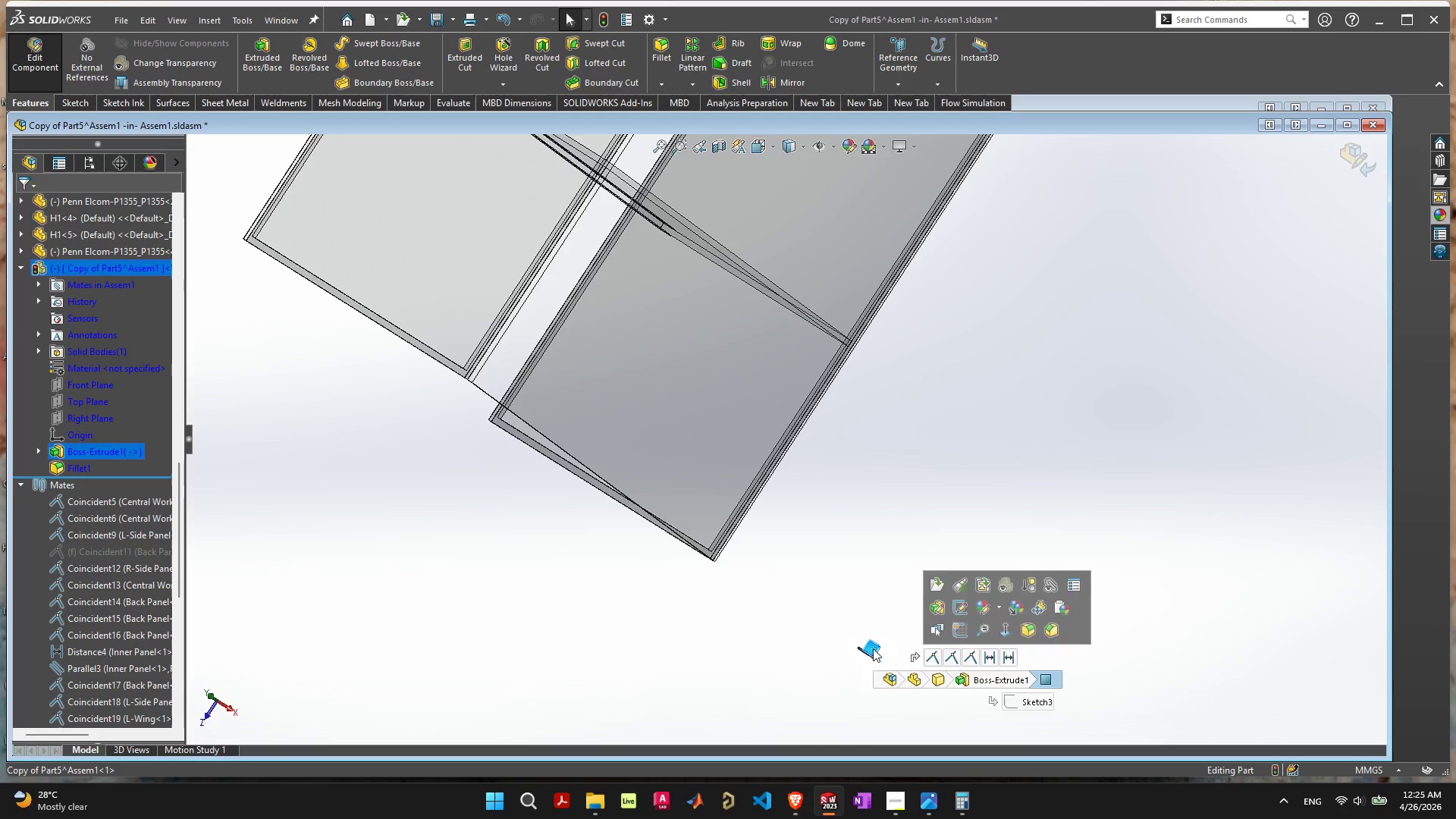 
right_click([873, 648])
 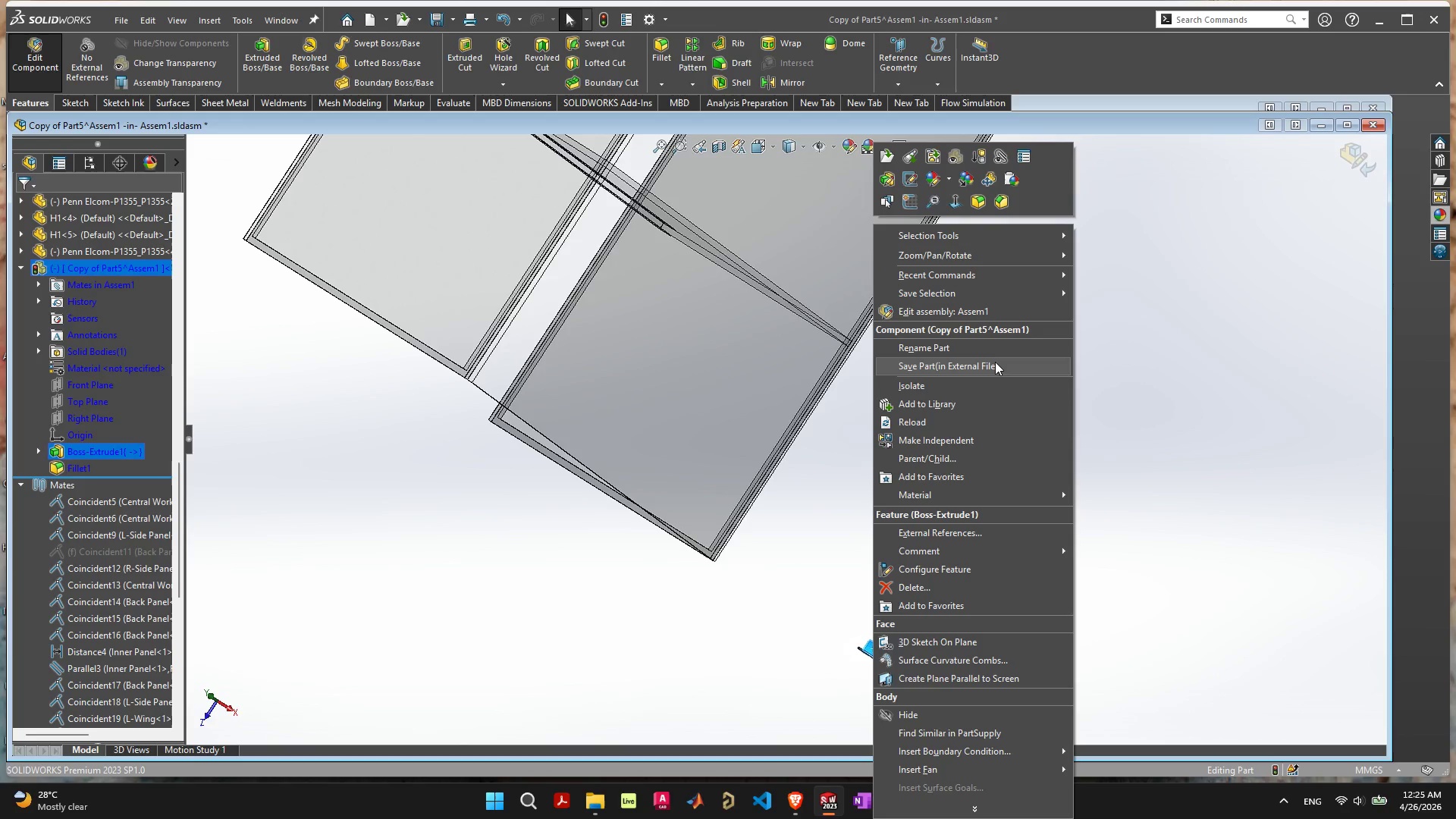 
wait(14.31)
 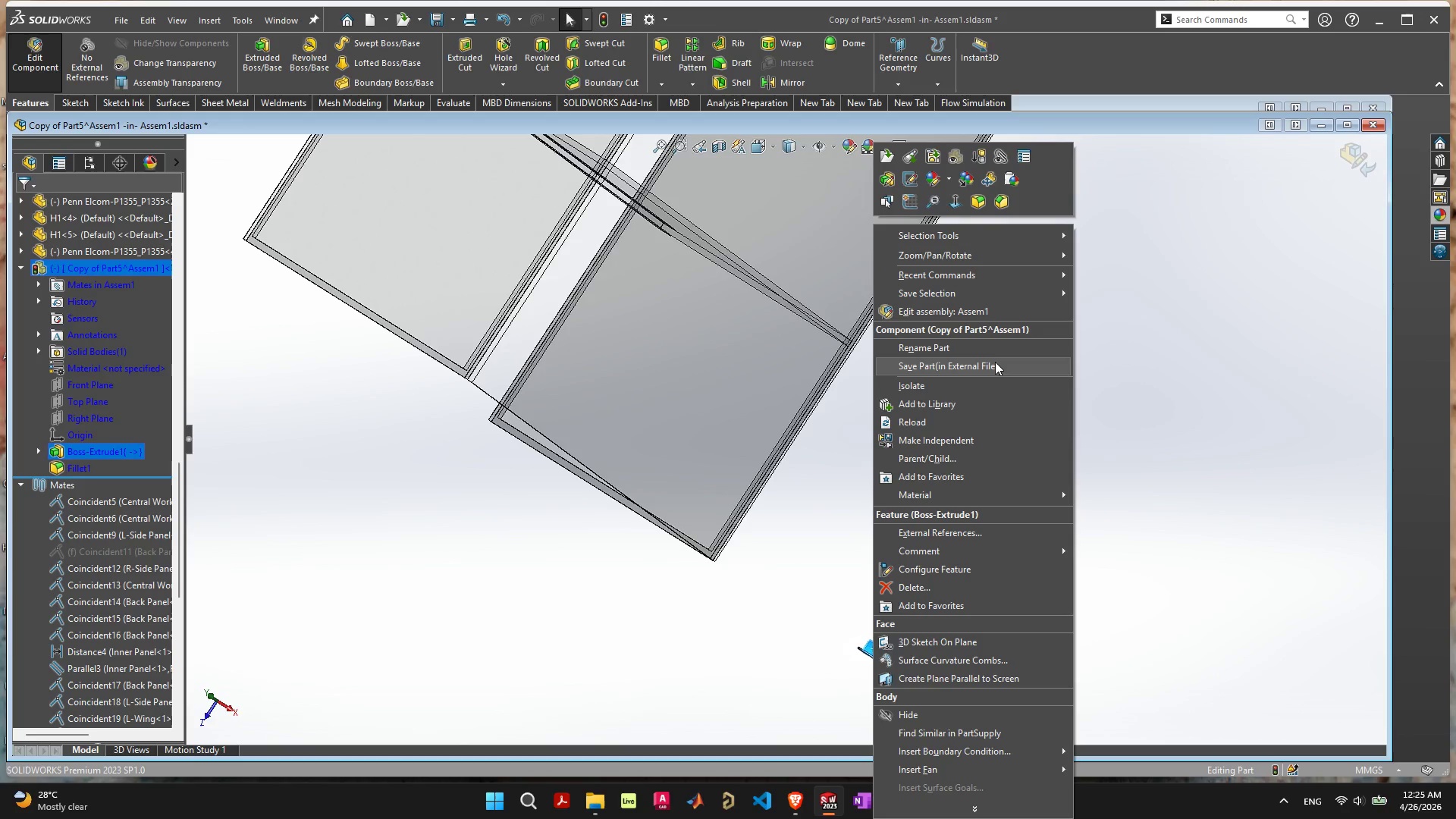 
left_click([1149, 359])
 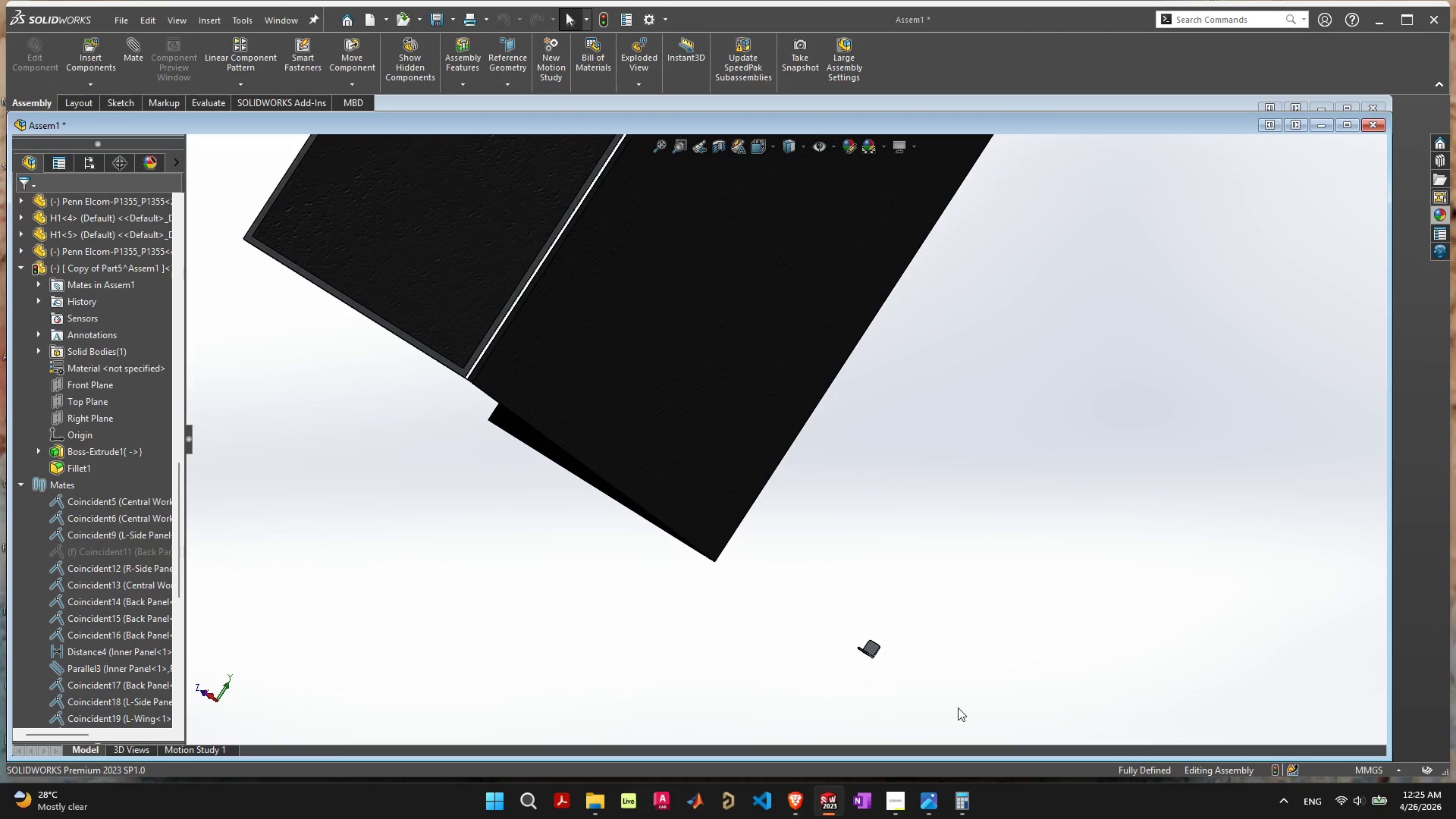 
left_click_drag(start_coordinate=[911, 617], to_coordinate=[723, 719])
 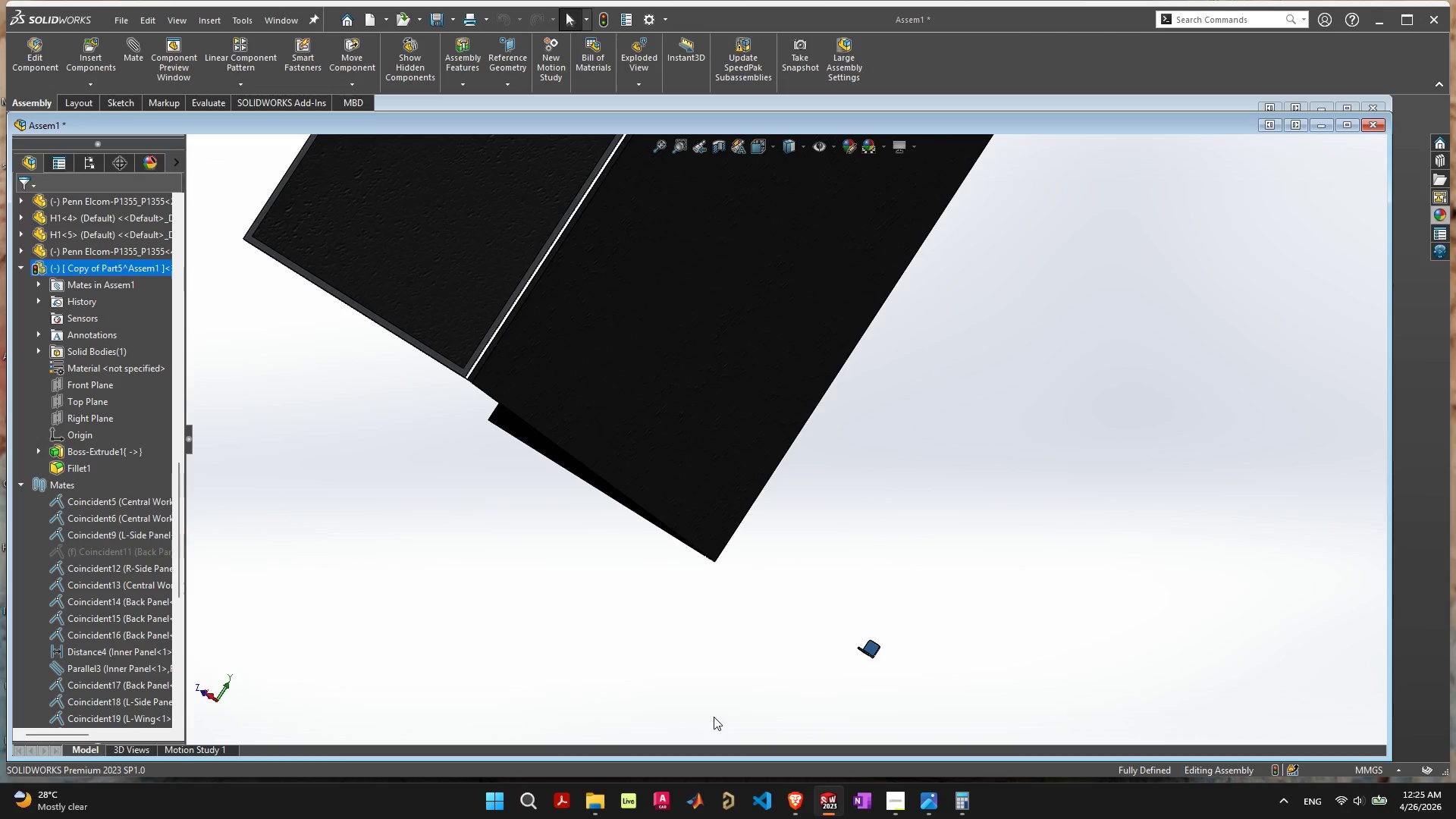 
key(Delete)
 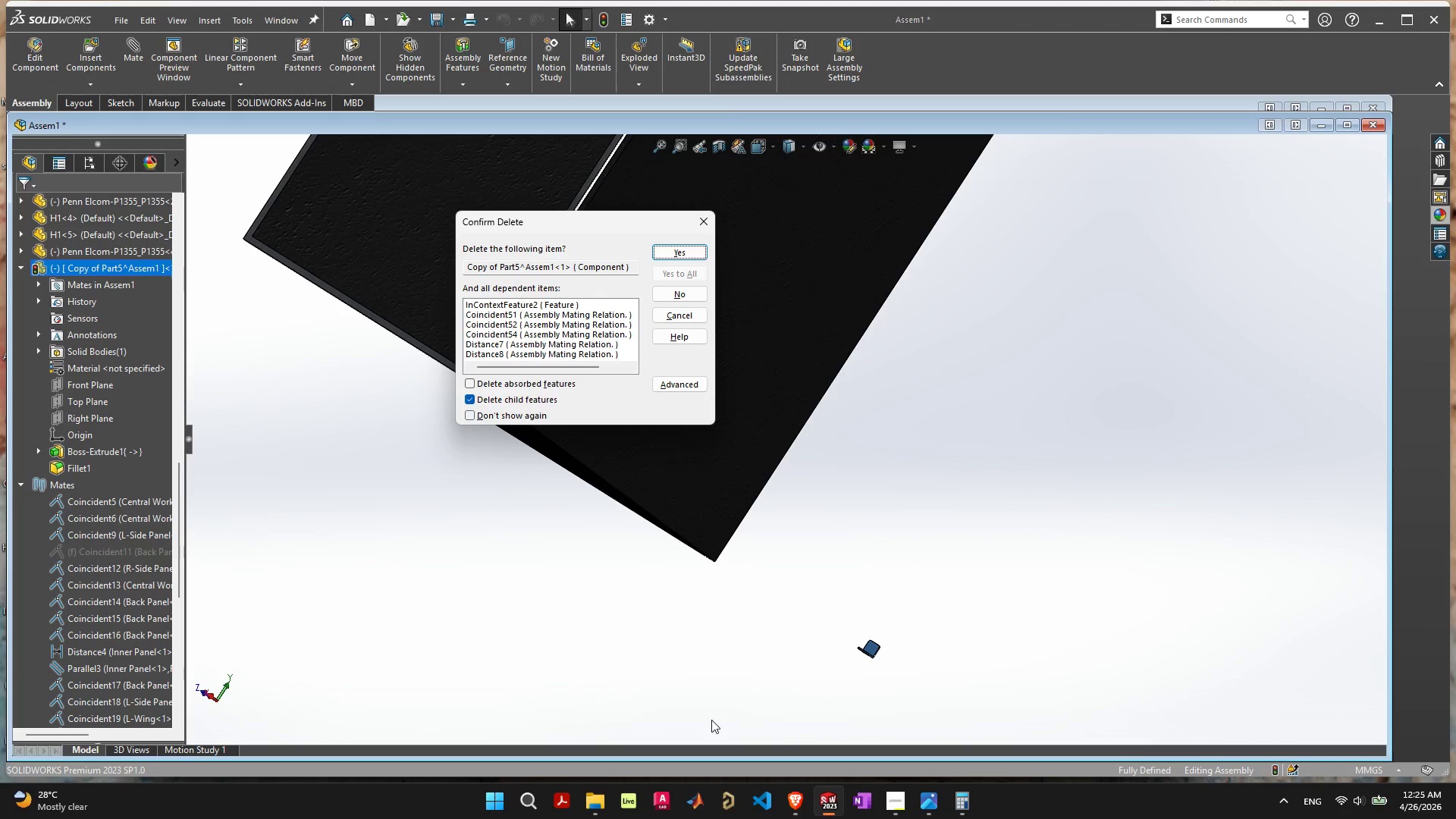 
key(Space)
 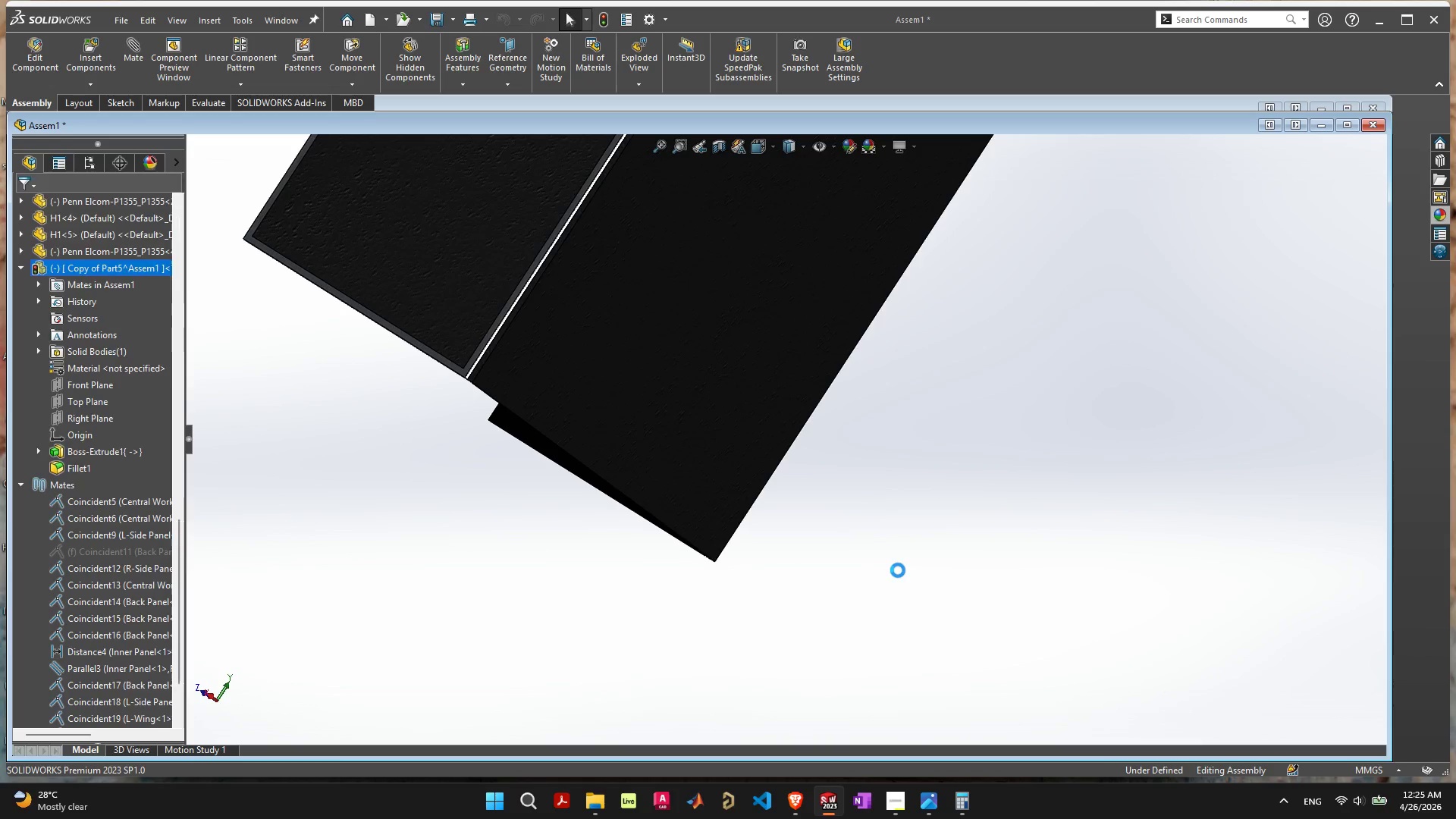 
scroll: coordinate [820, 490], scroll_direction: down, amount: 14.0
 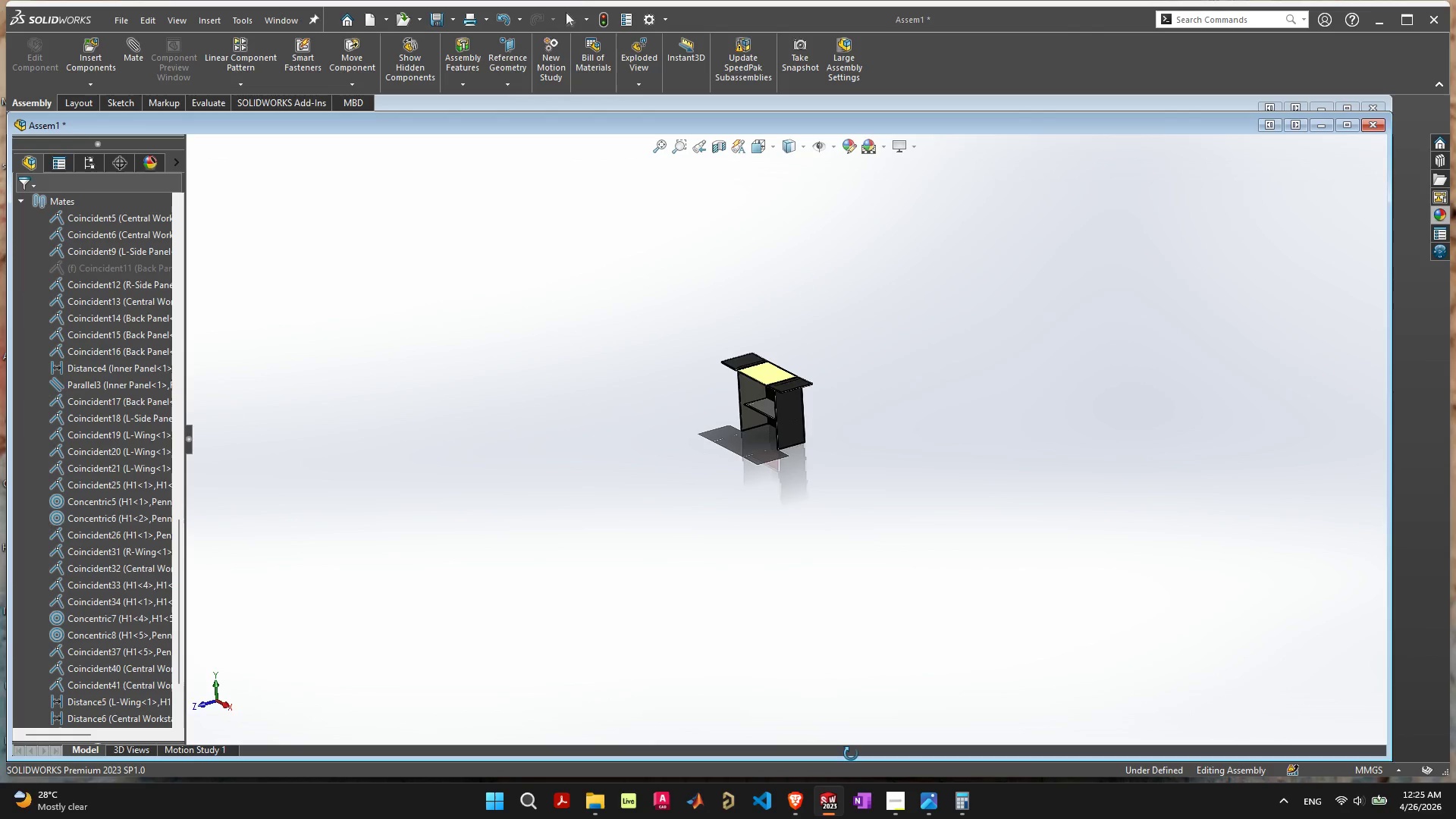 
scroll: coordinate [845, 338], scroll_direction: up, amount: 12.0
 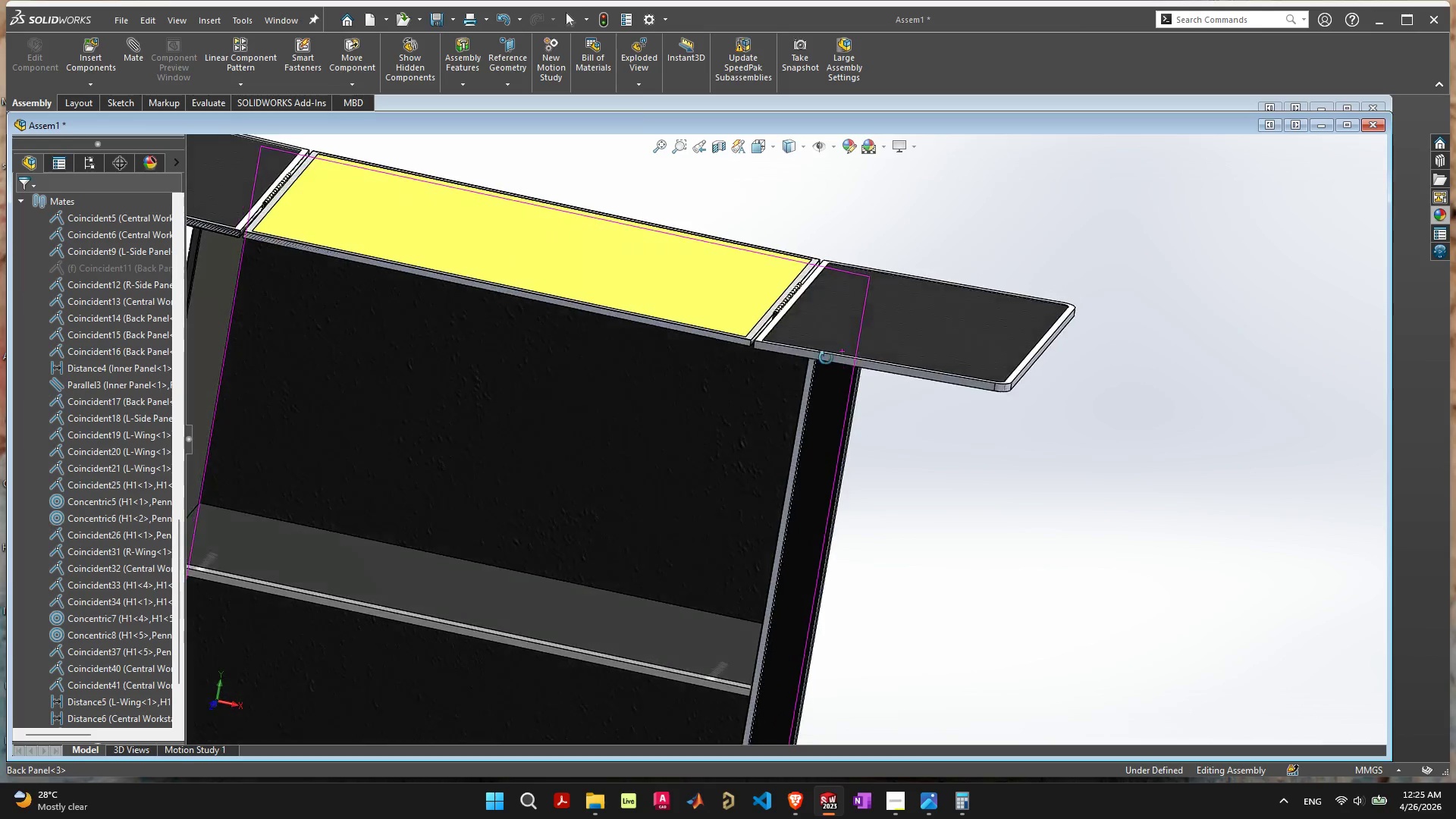 
left_click_drag(start_coordinate=[935, 340], to_coordinate=[720, 202])
 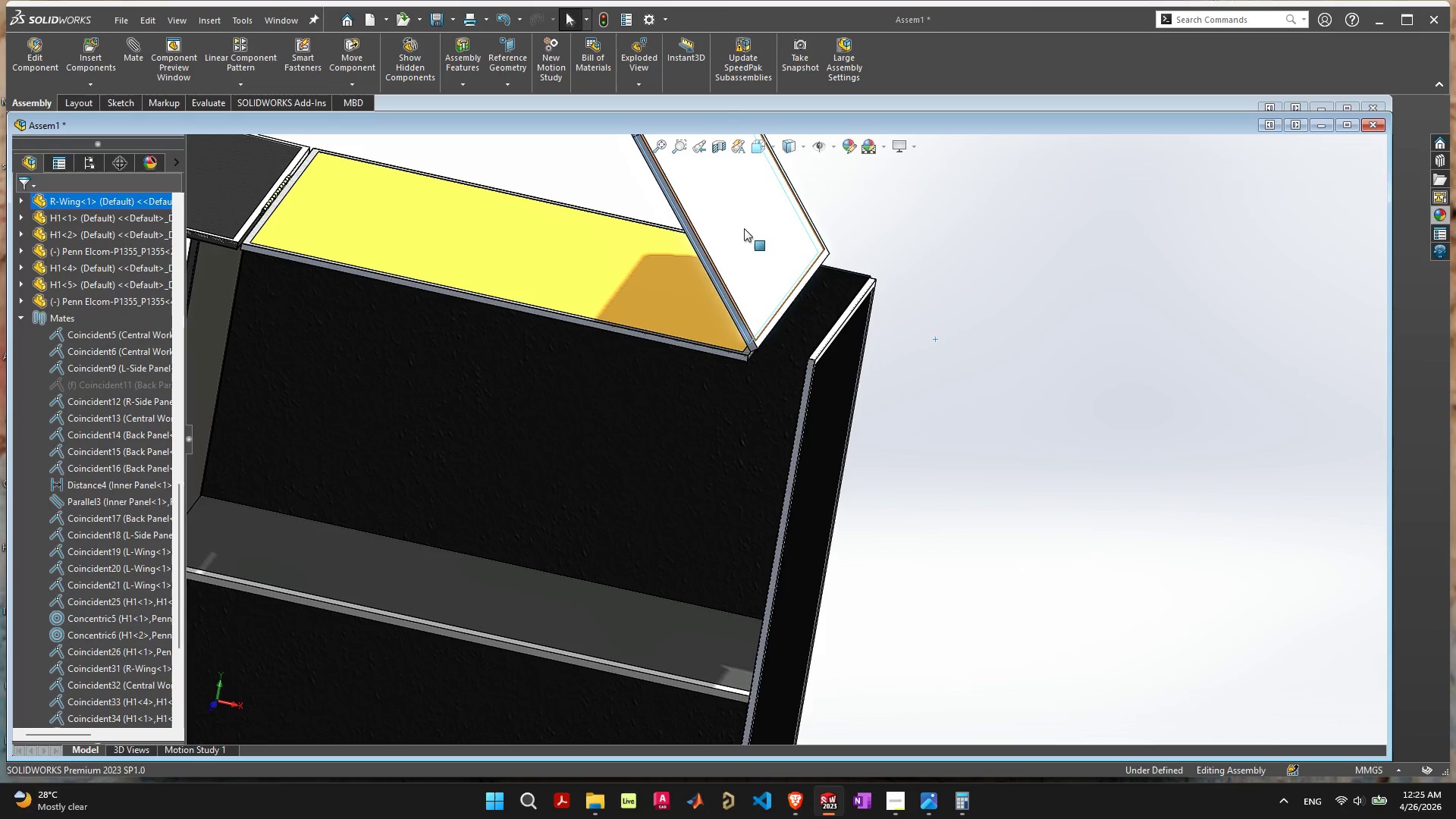 
left_click([744, 228])
 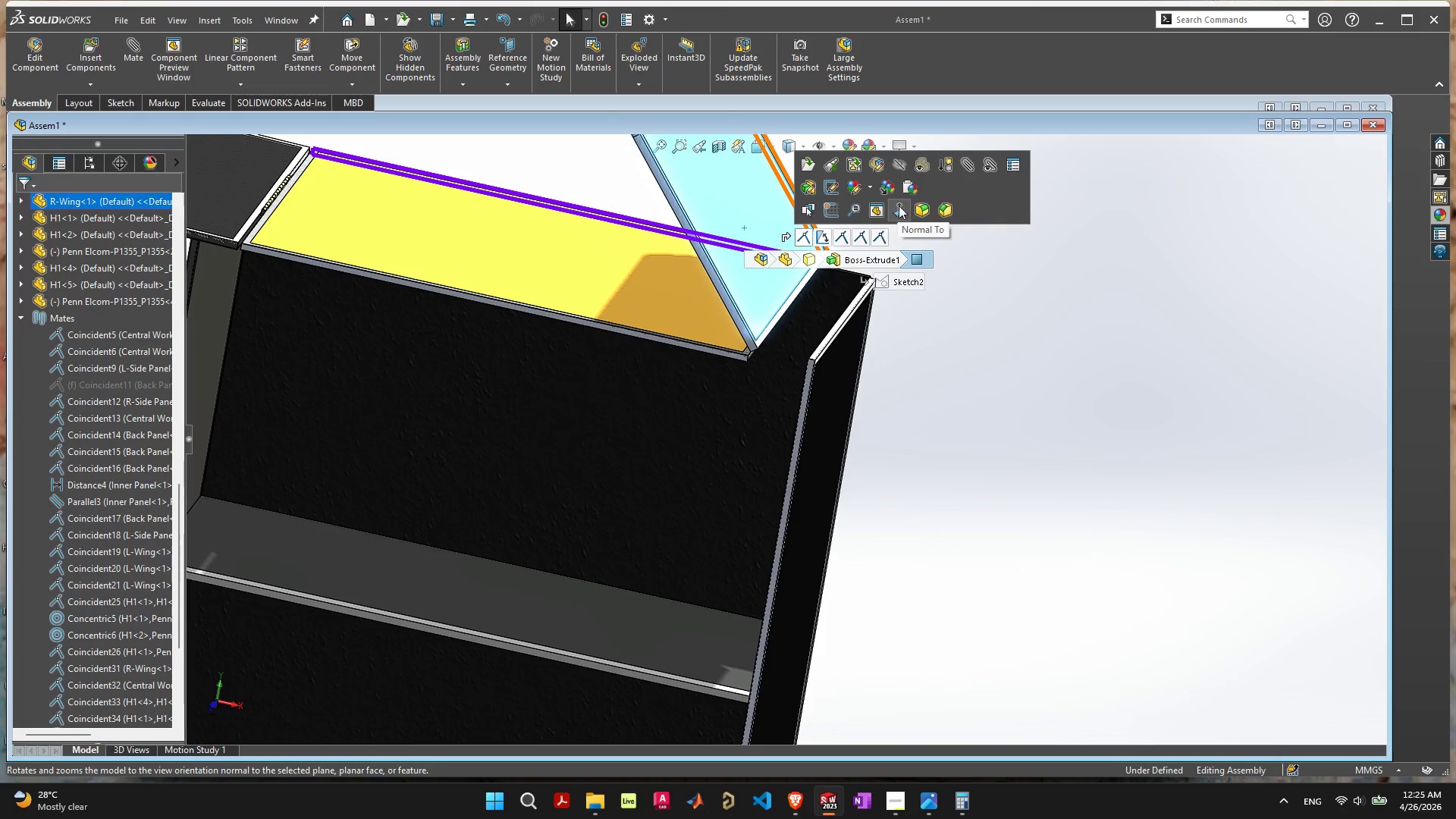 
left_click([869, 193])
 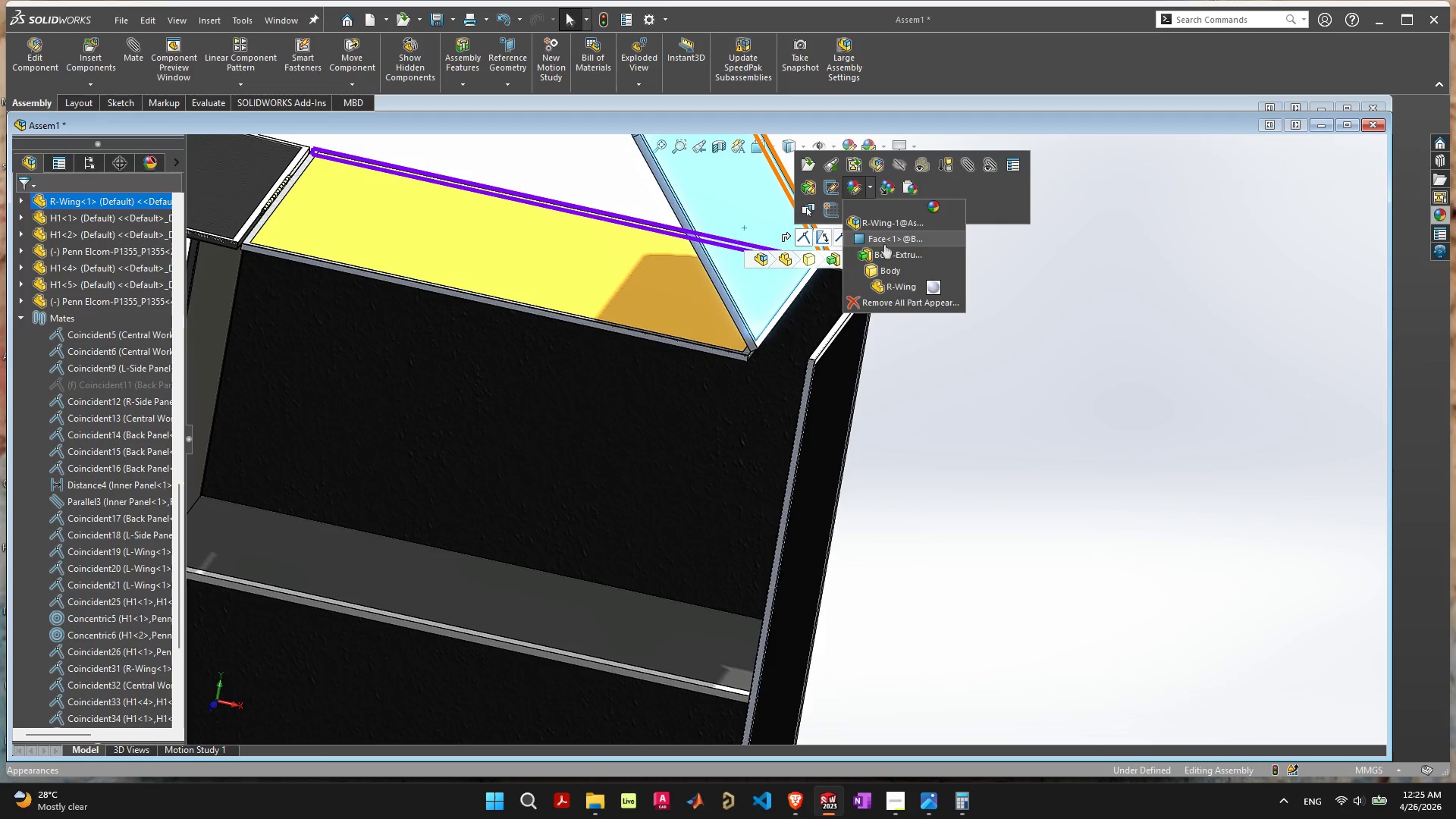 
left_click([885, 236])
 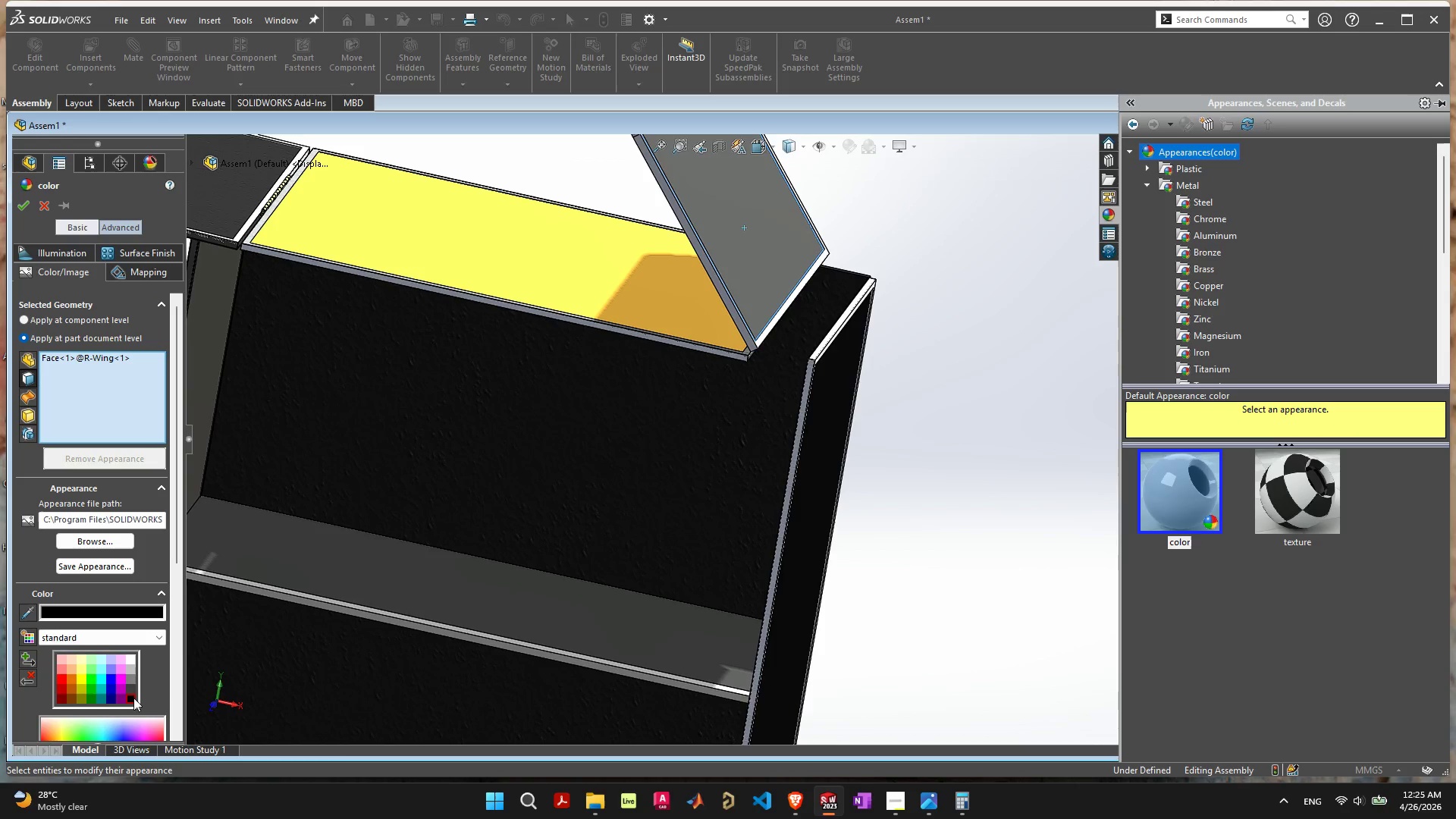 
left_click([20, 202])
 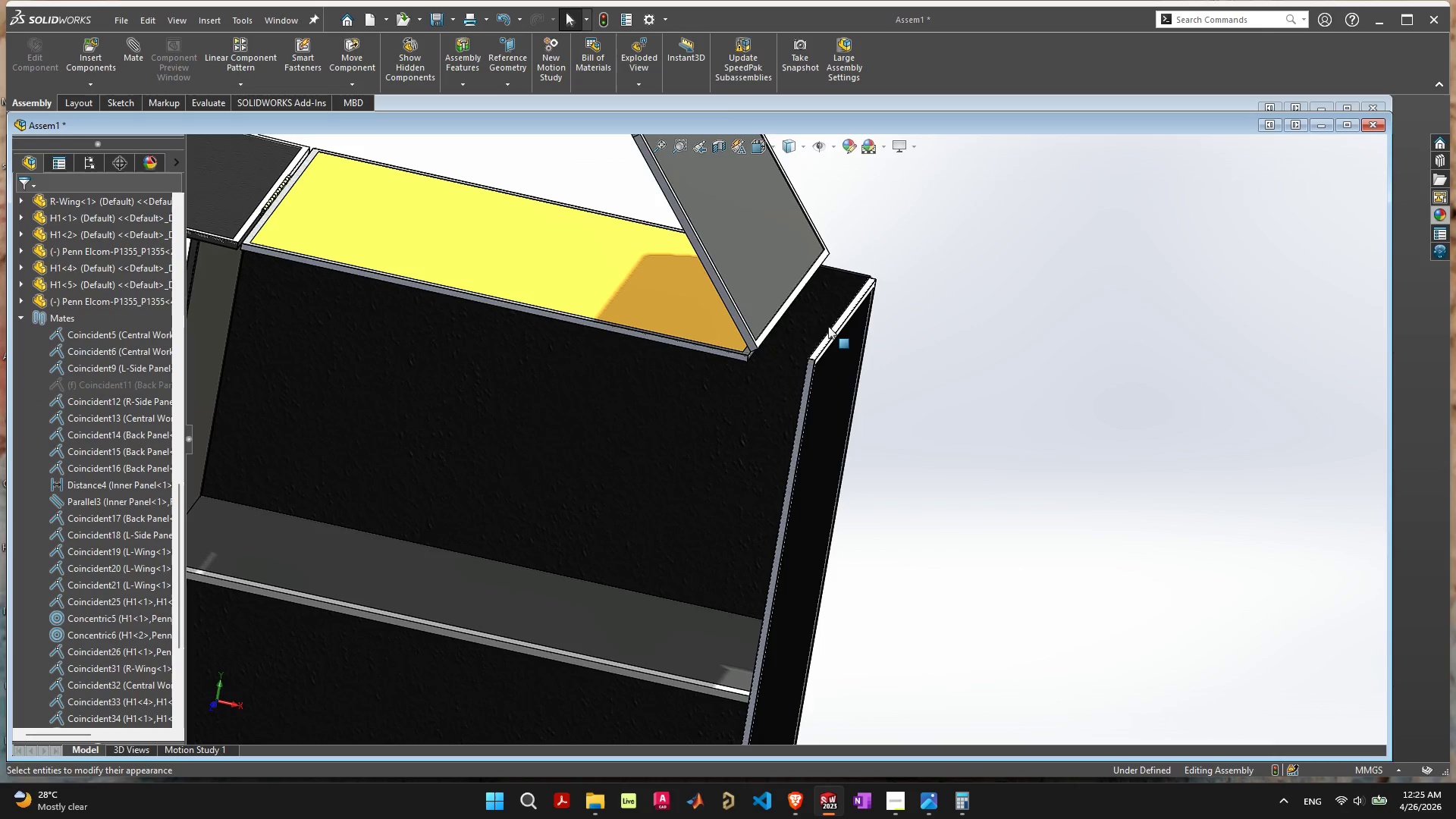 
left_click_drag(start_coordinate=[747, 214], to_coordinate=[853, 244])
 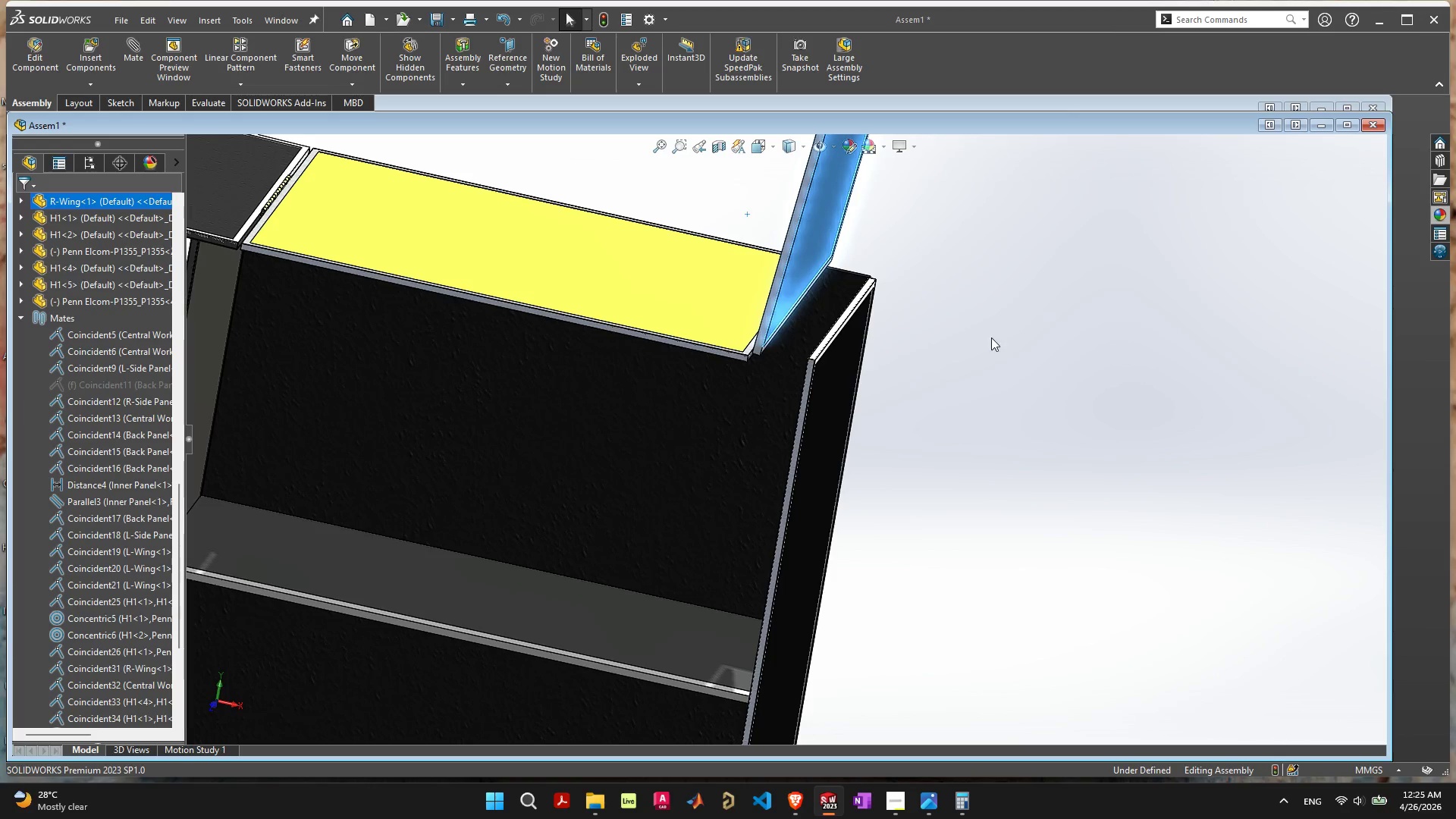 
left_click_drag(start_coordinate=[993, 340], to_coordinate=[999, 344])
 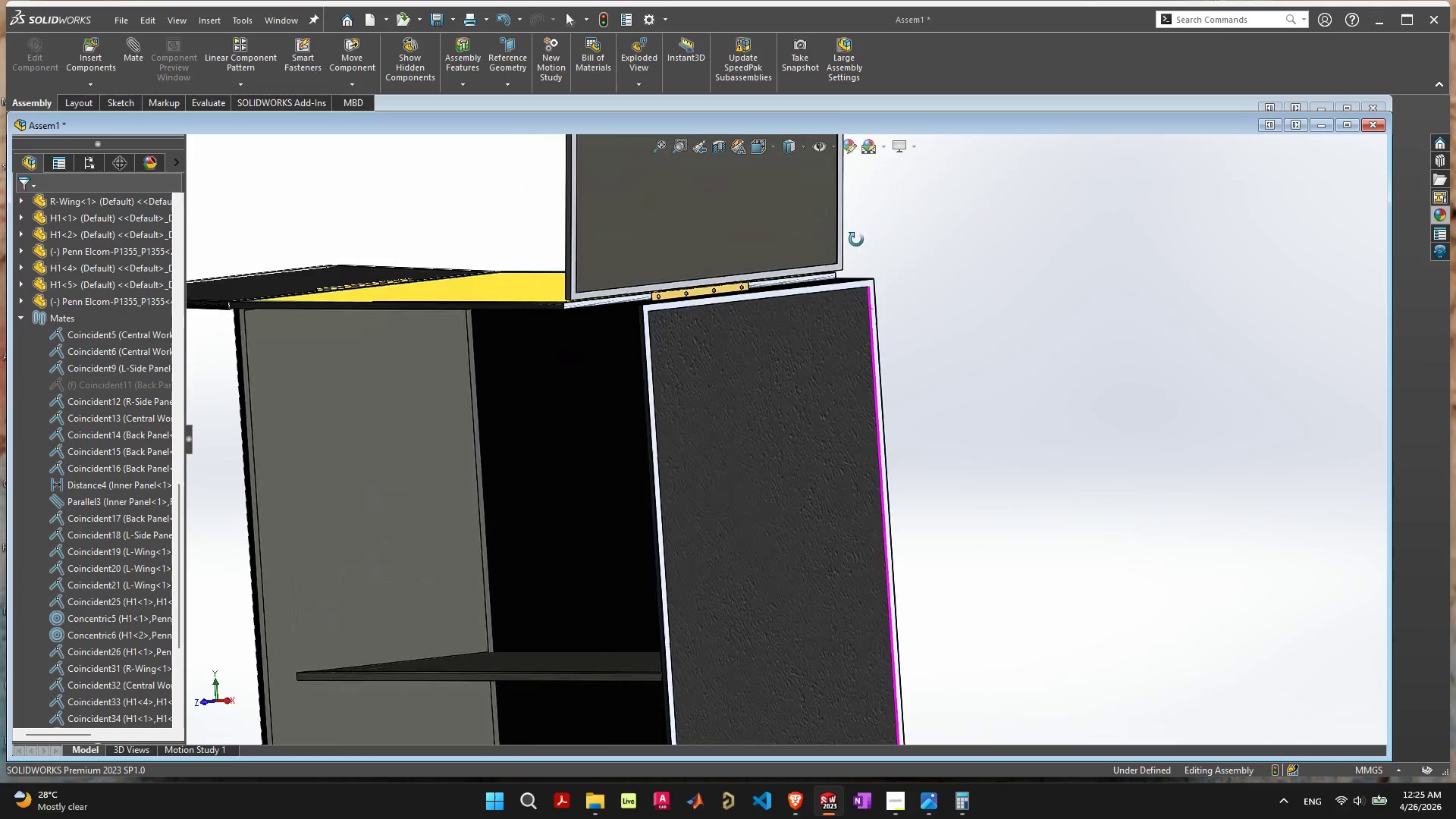 
scroll: coordinate [648, 366], scroll_direction: down, amount: 6.0
 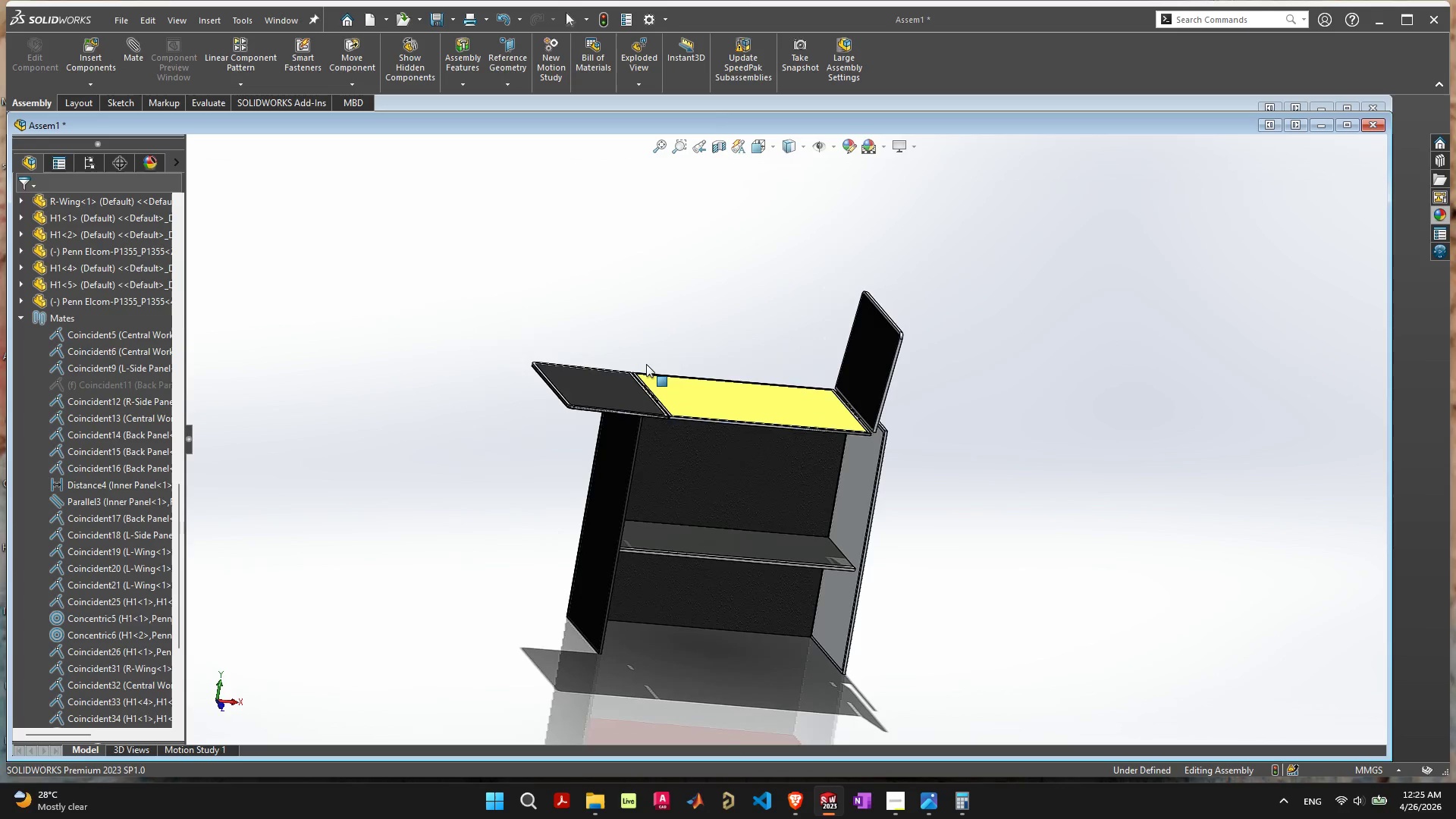 
scroll: coordinate [646, 364], scroll_direction: up, amount: 1.0
 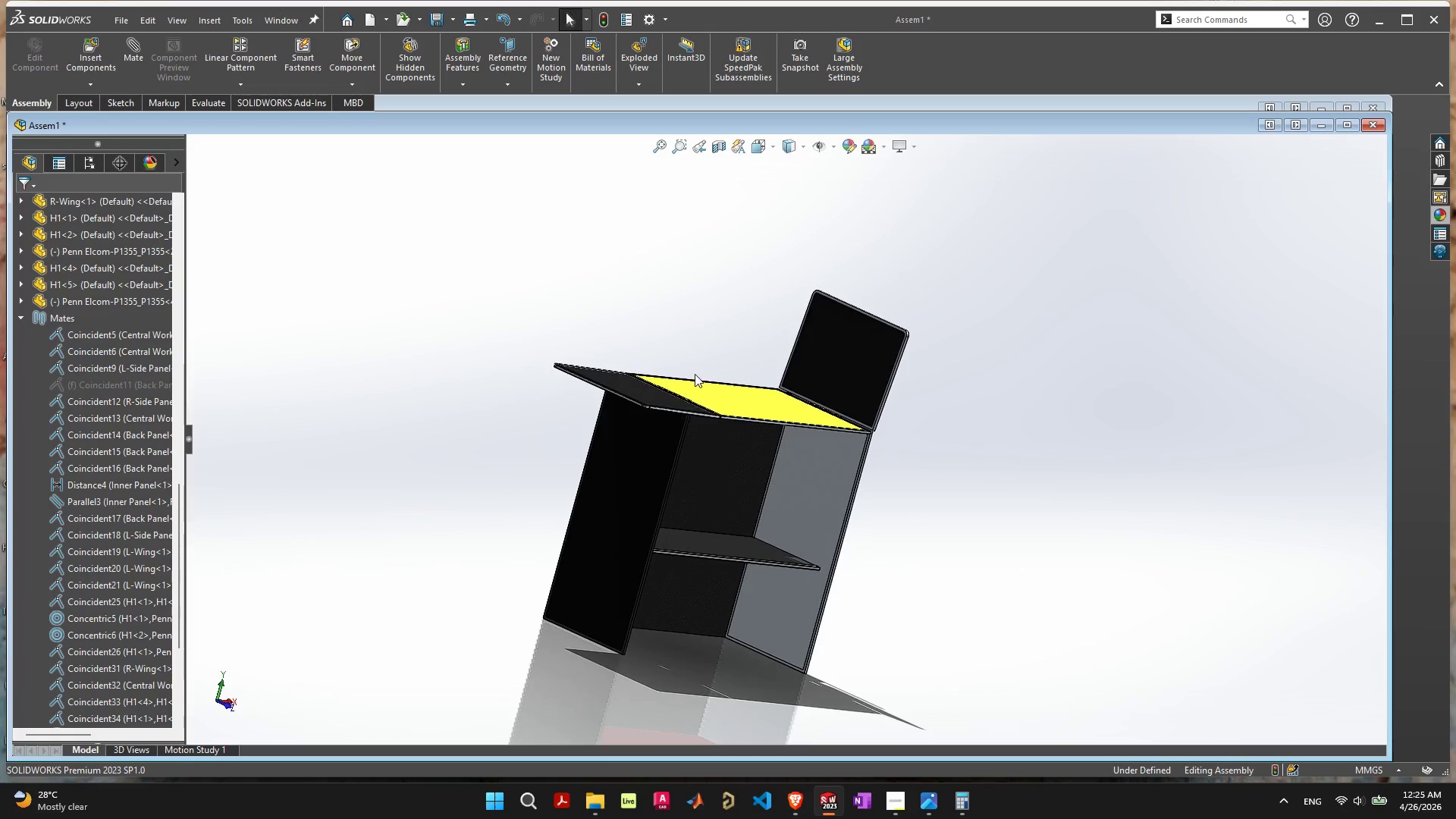 
left_click_drag(start_coordinate=[595, 398], to_coordinate=[361, 325])
 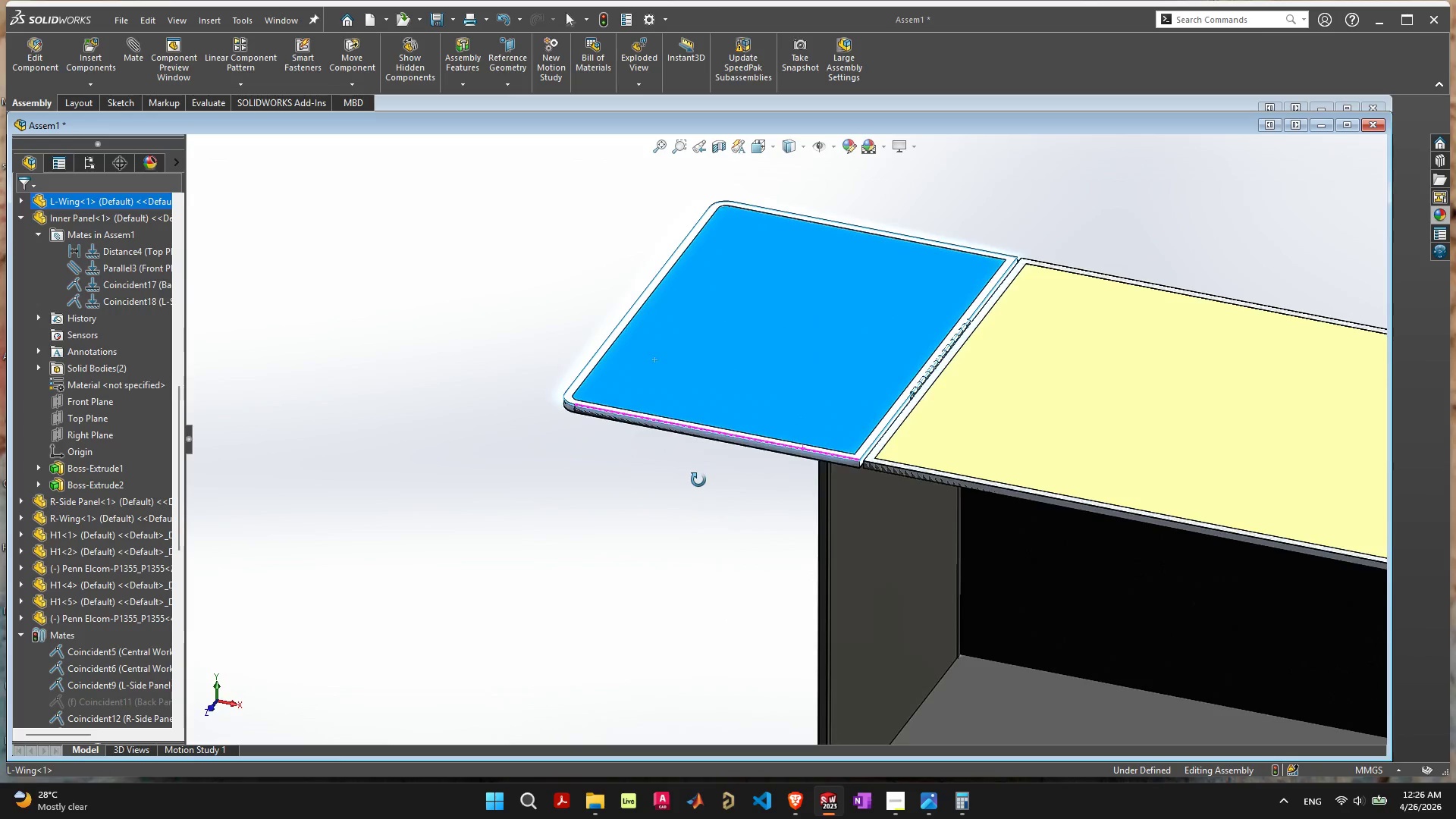 
scroll: coordinate [918, 478], scroll_direction: up, amount: 14.0
 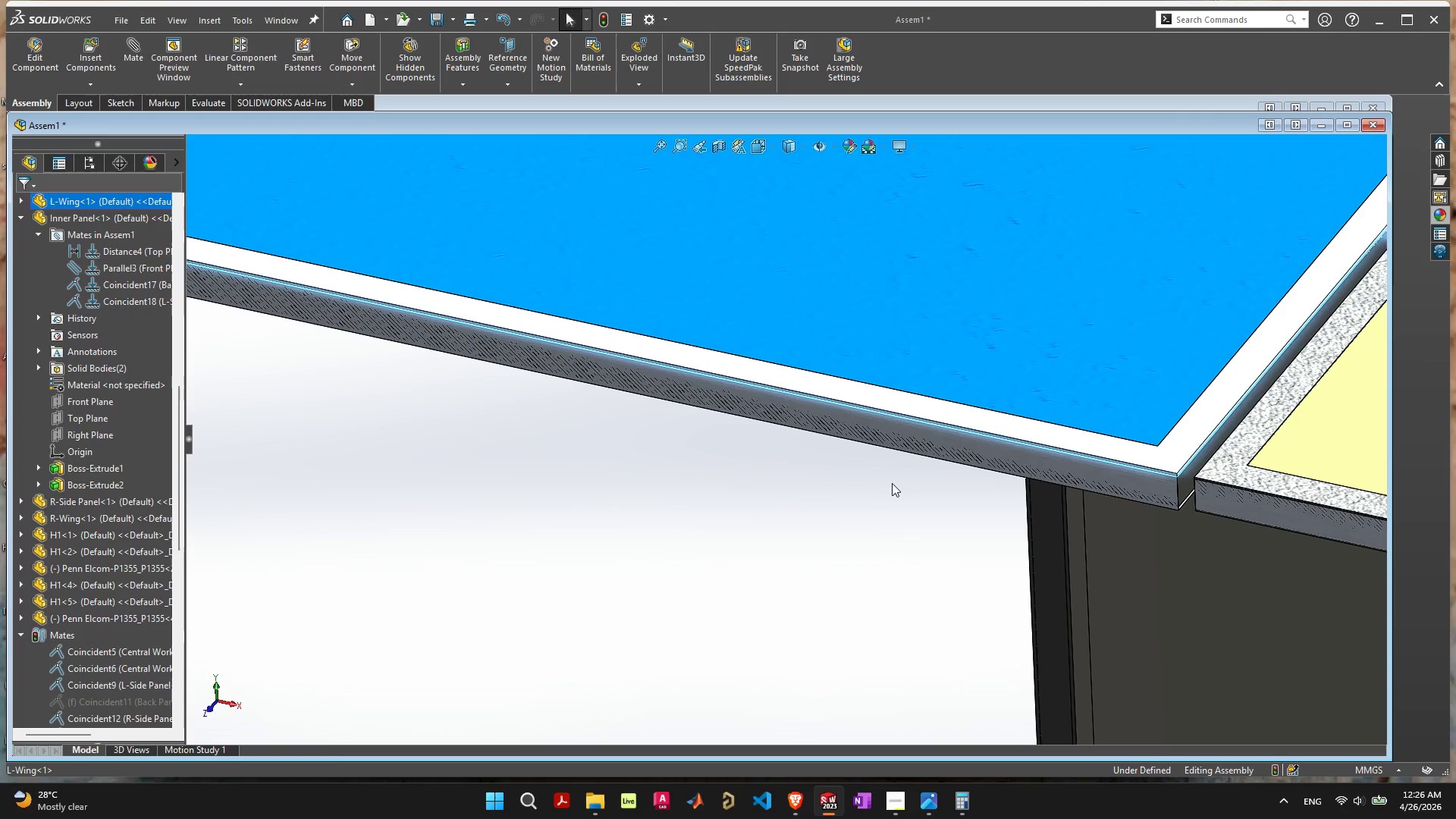 
scroll: coordinate [889, 488], scroll_direction: down, amount: 10.0
 